 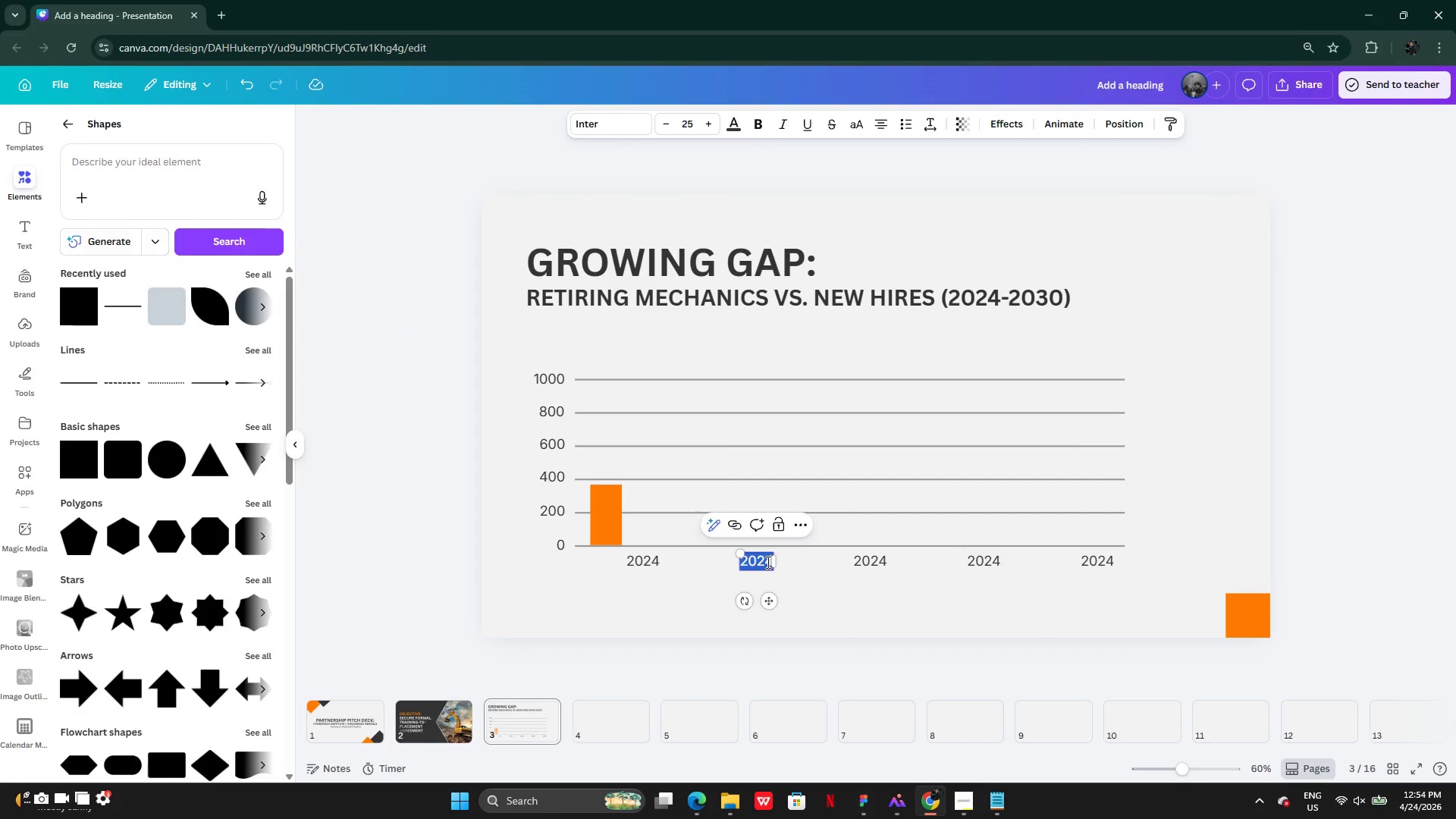 
type(02)
key(Backspace)
key(Backspace)
type(2027)
 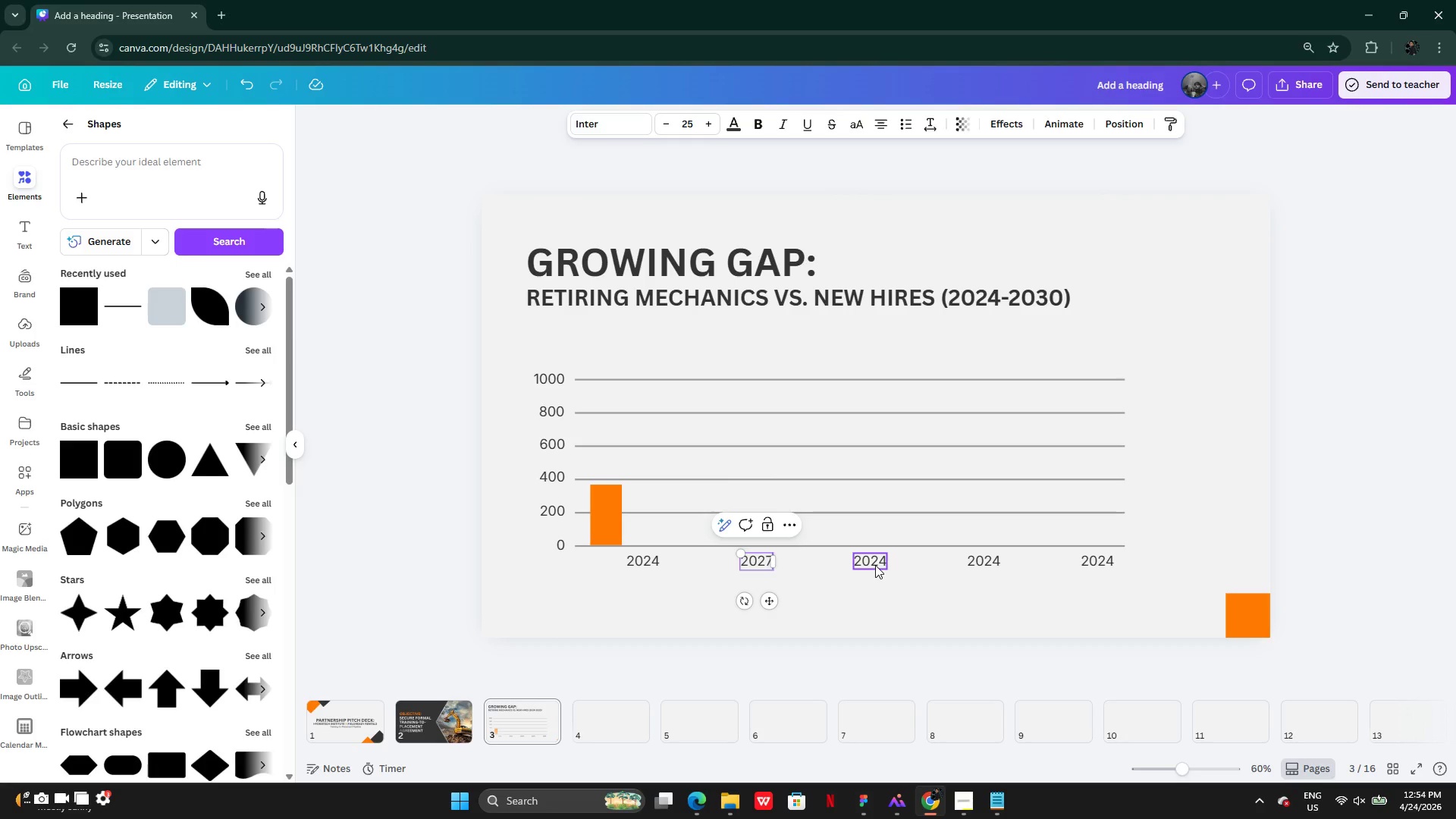 
double_click([875, 565])
 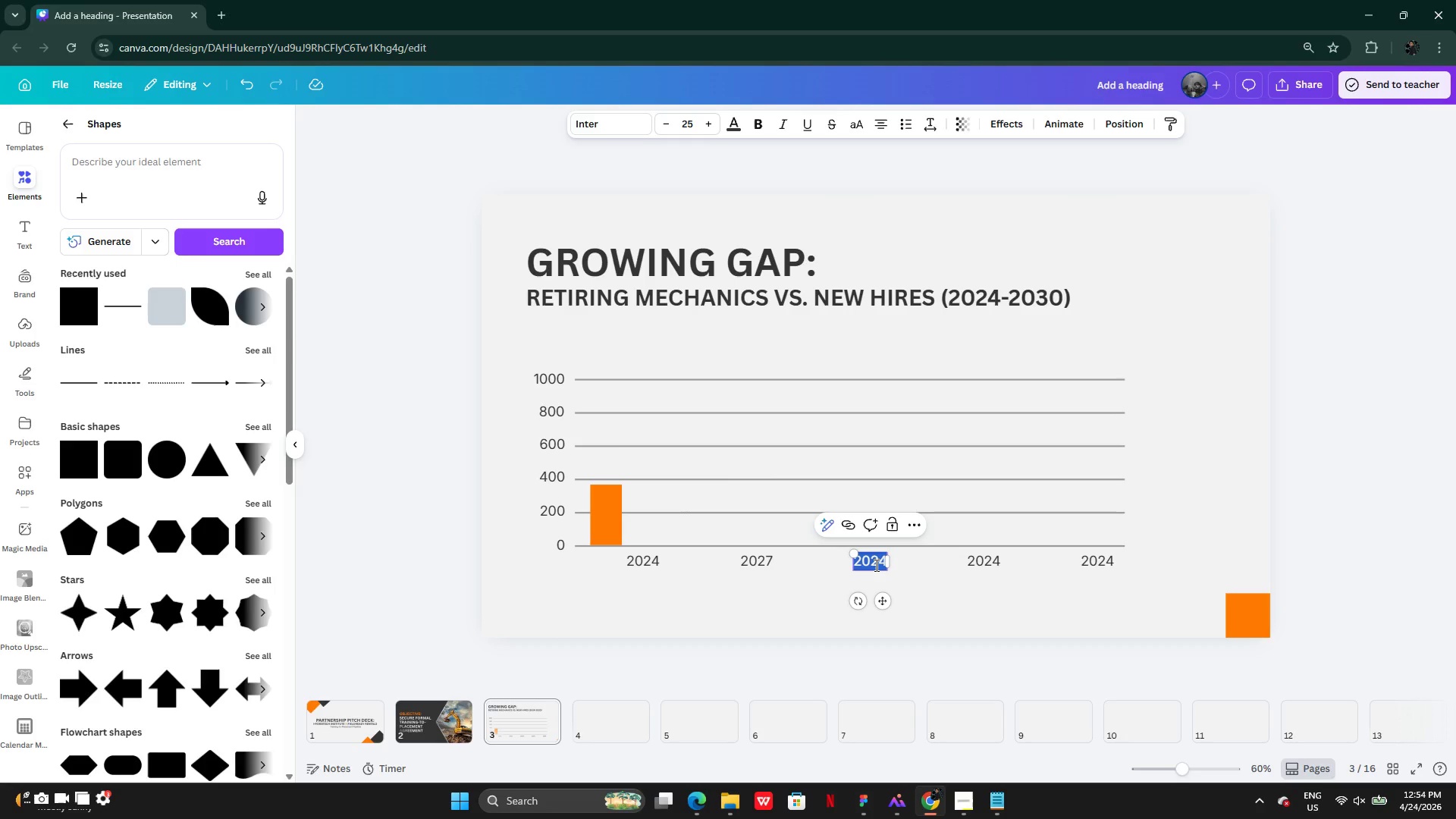 
type(2028)
 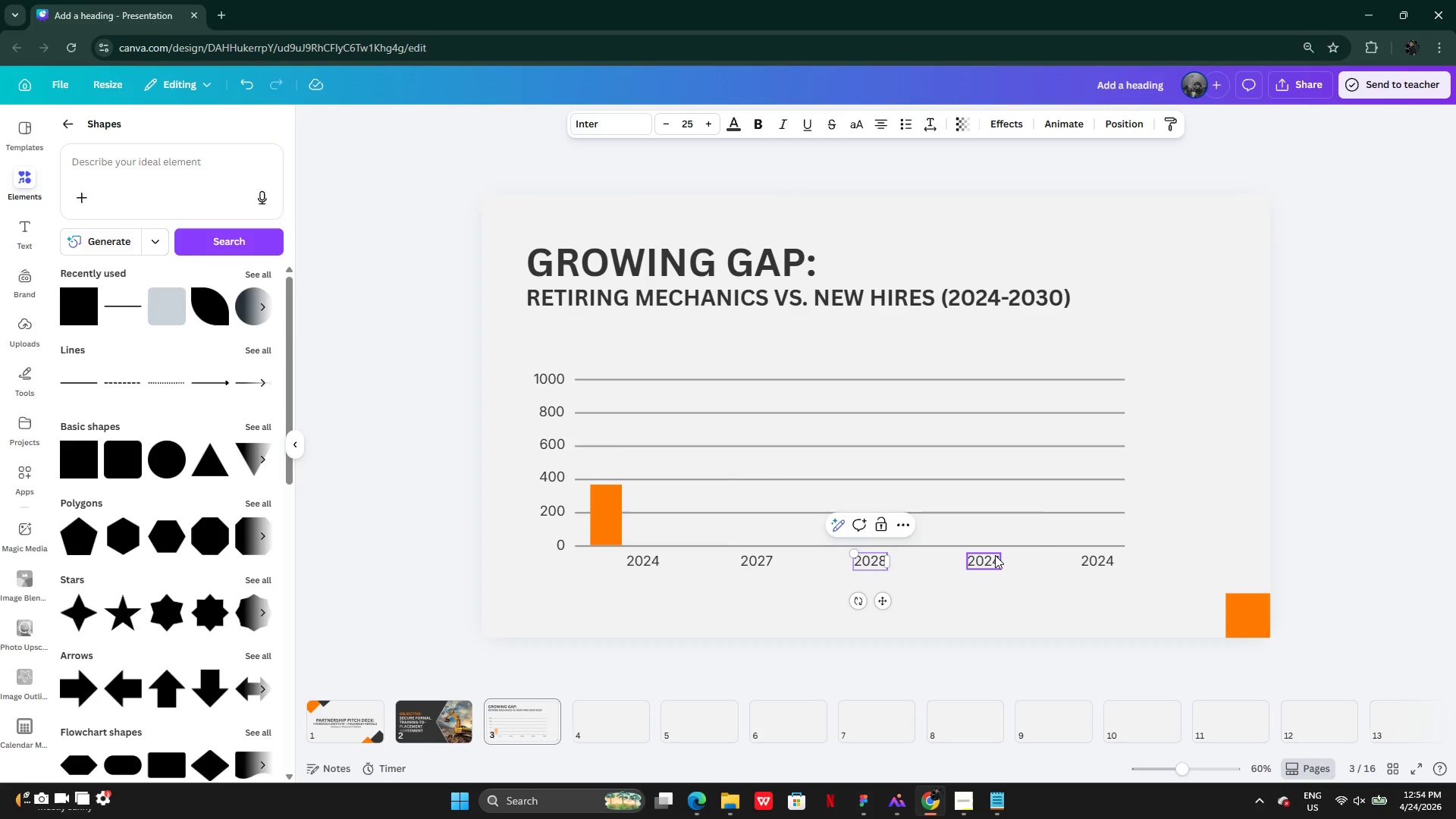 
double_click([995, 555])
 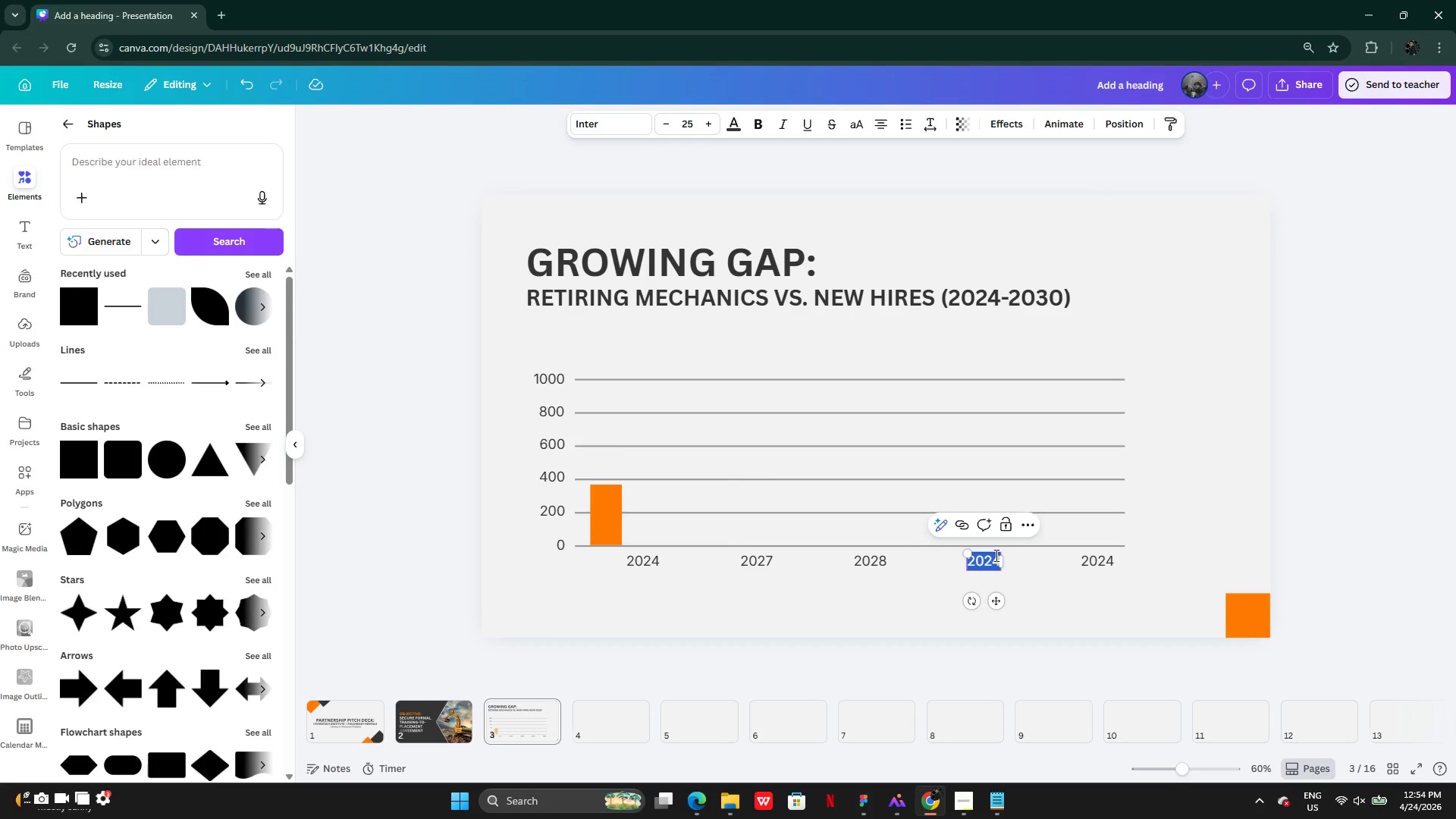 
type(2029)
 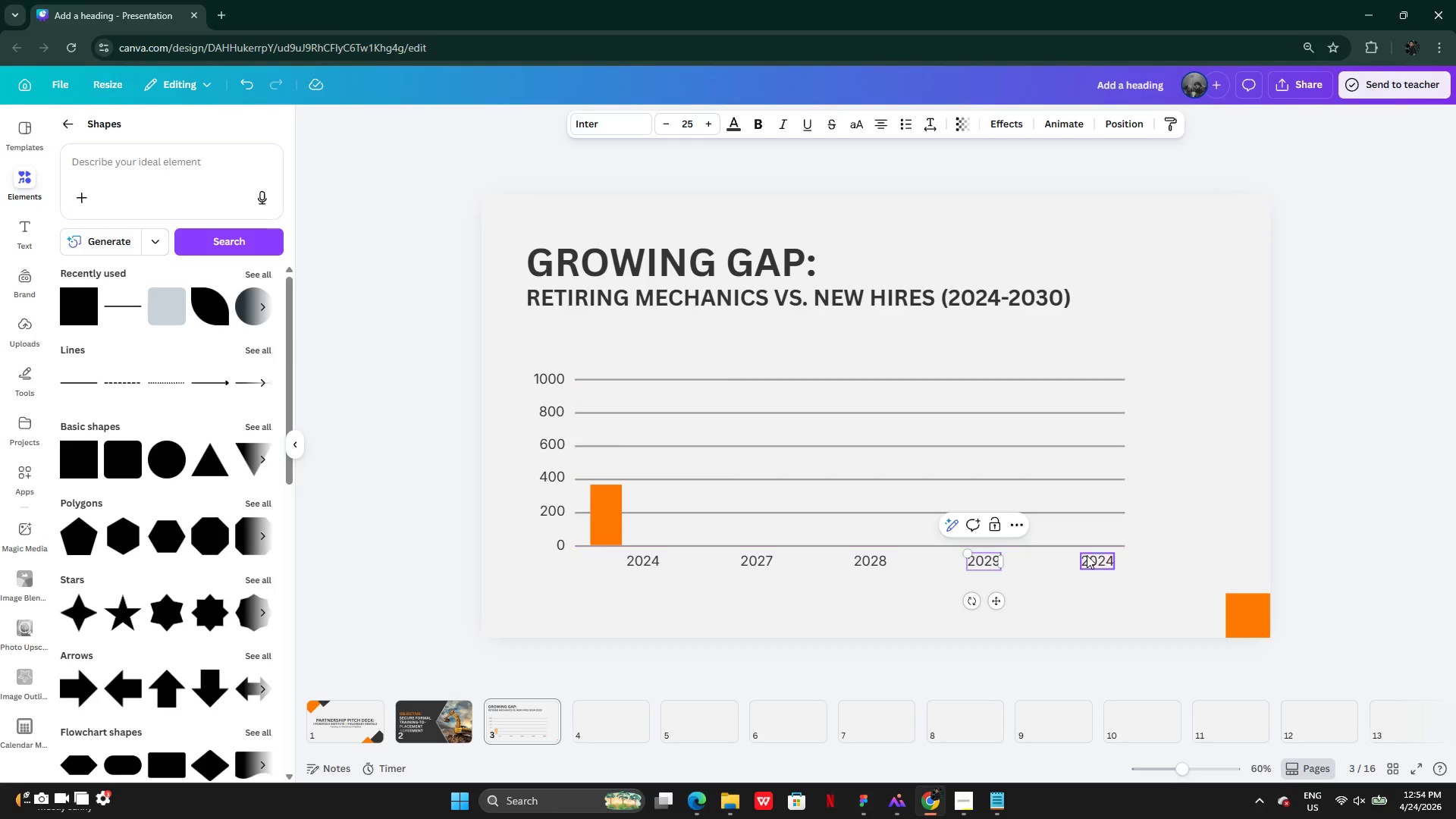 
double_click([1090, 560])
 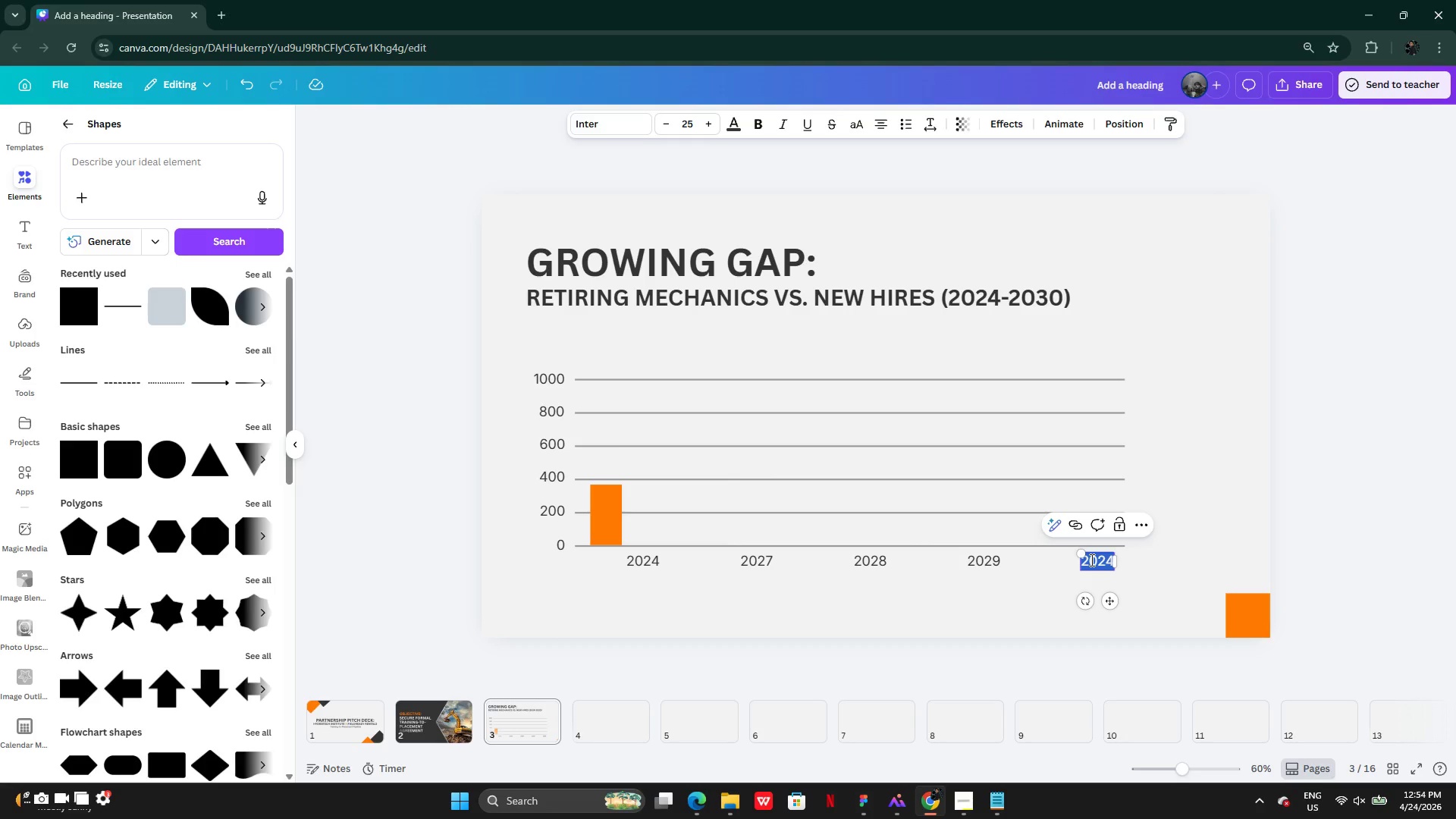 
type(2030)
 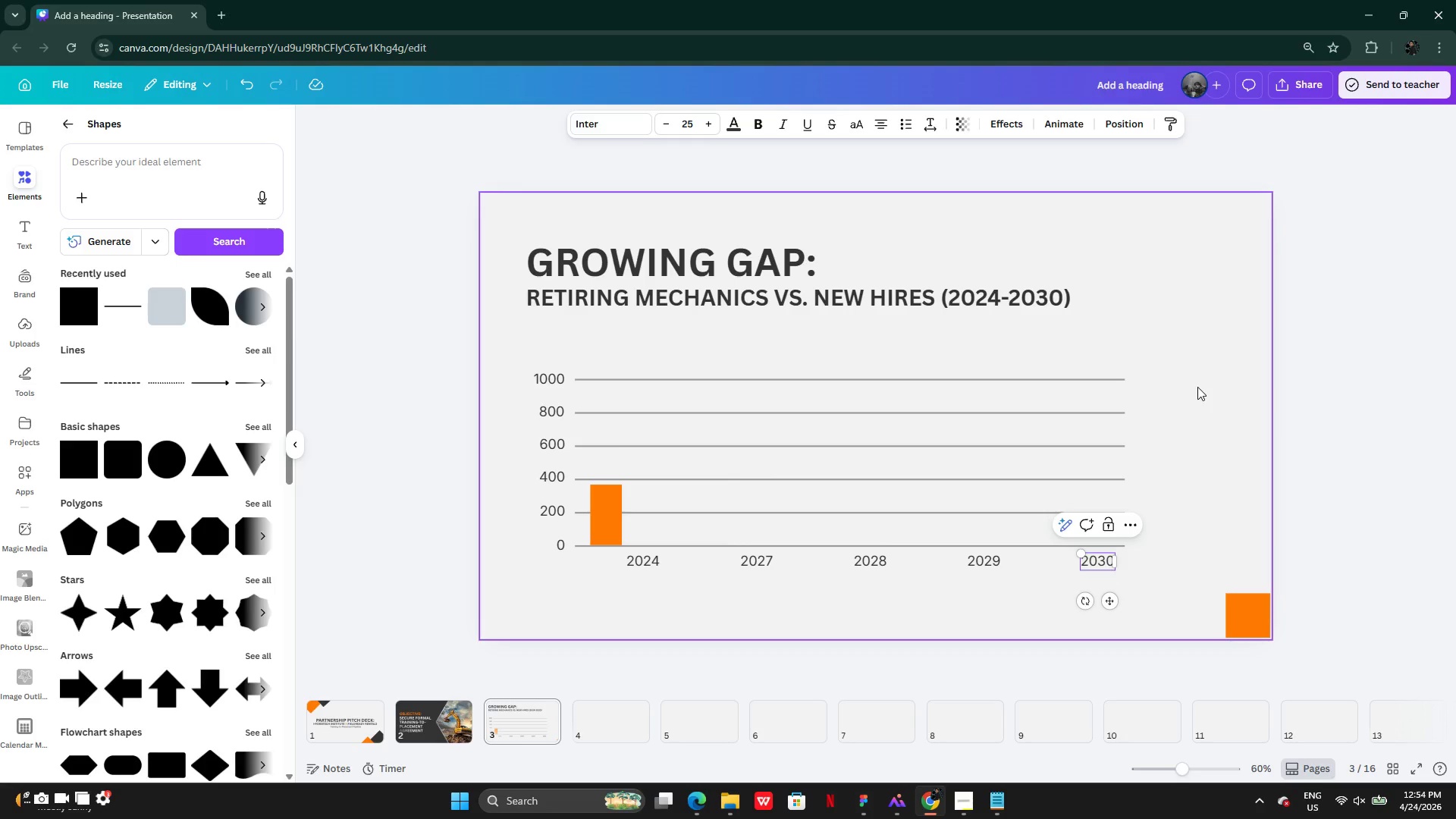 
left_click([1196, 388])
 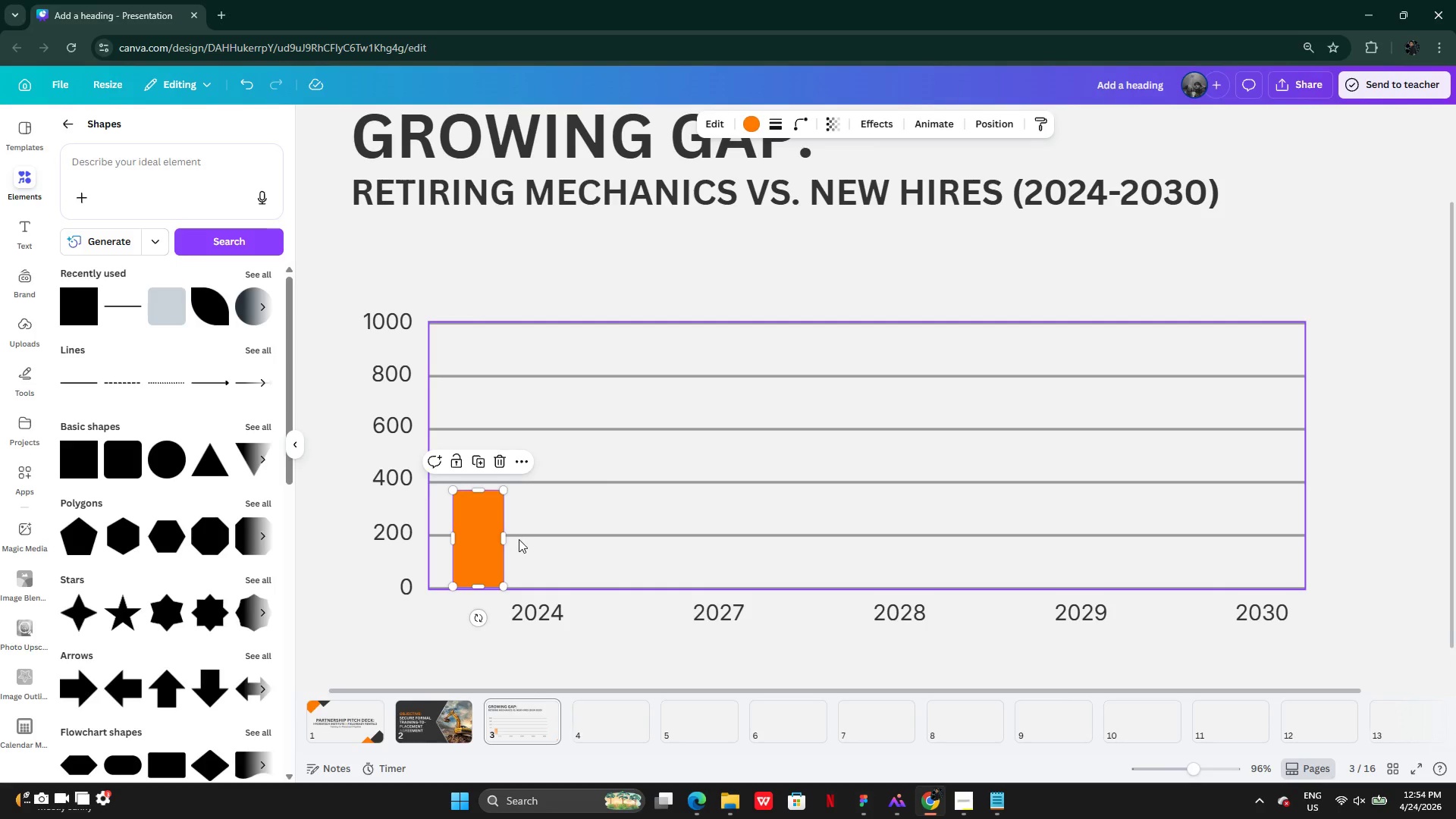 
left_click_drag(start_coordinate=[485, 548], to_coordinate=[504, 548])
 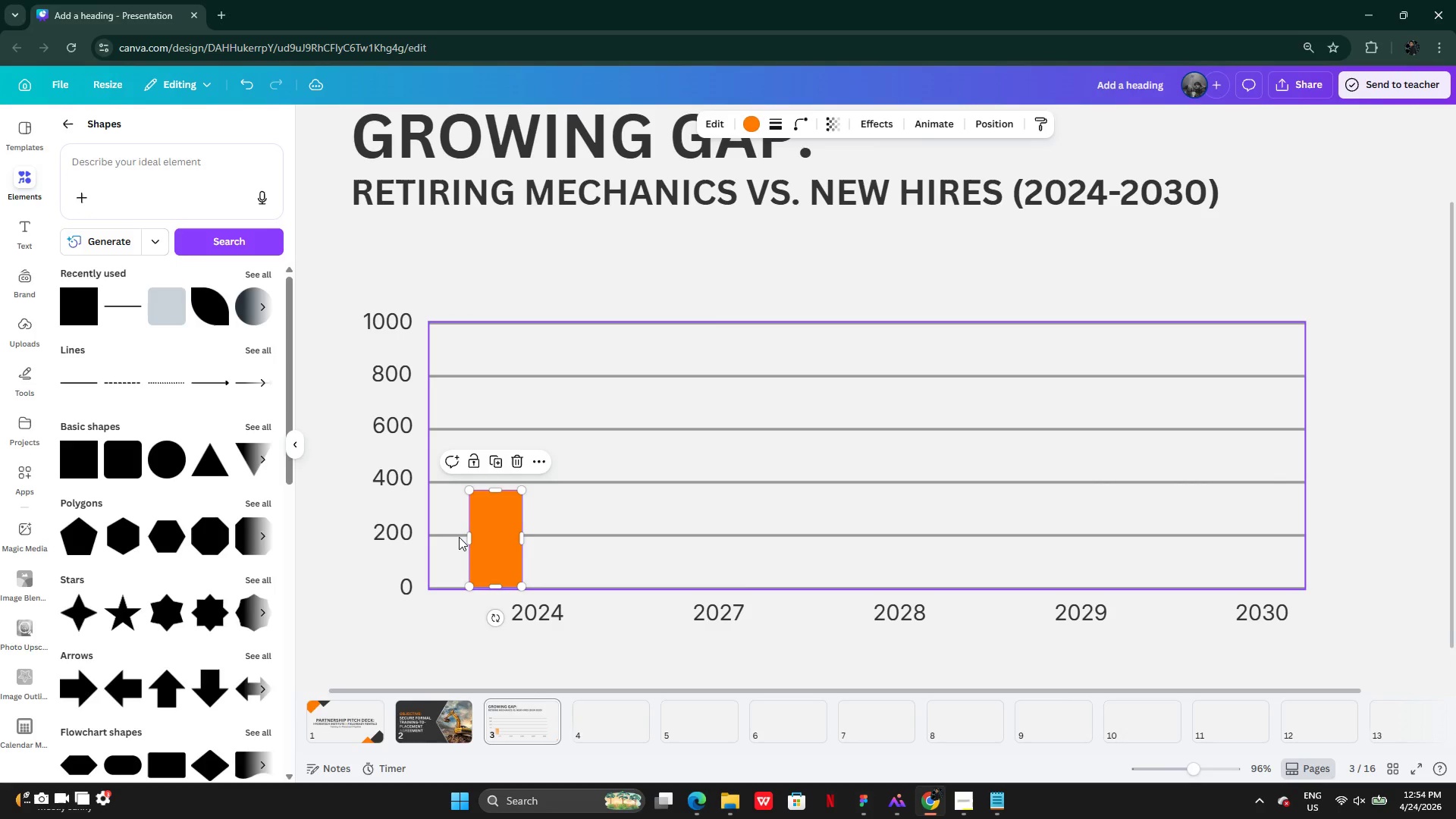 
left_click_drag(start_coordinate=[466, 537], to_coordinate=[454, 530])
 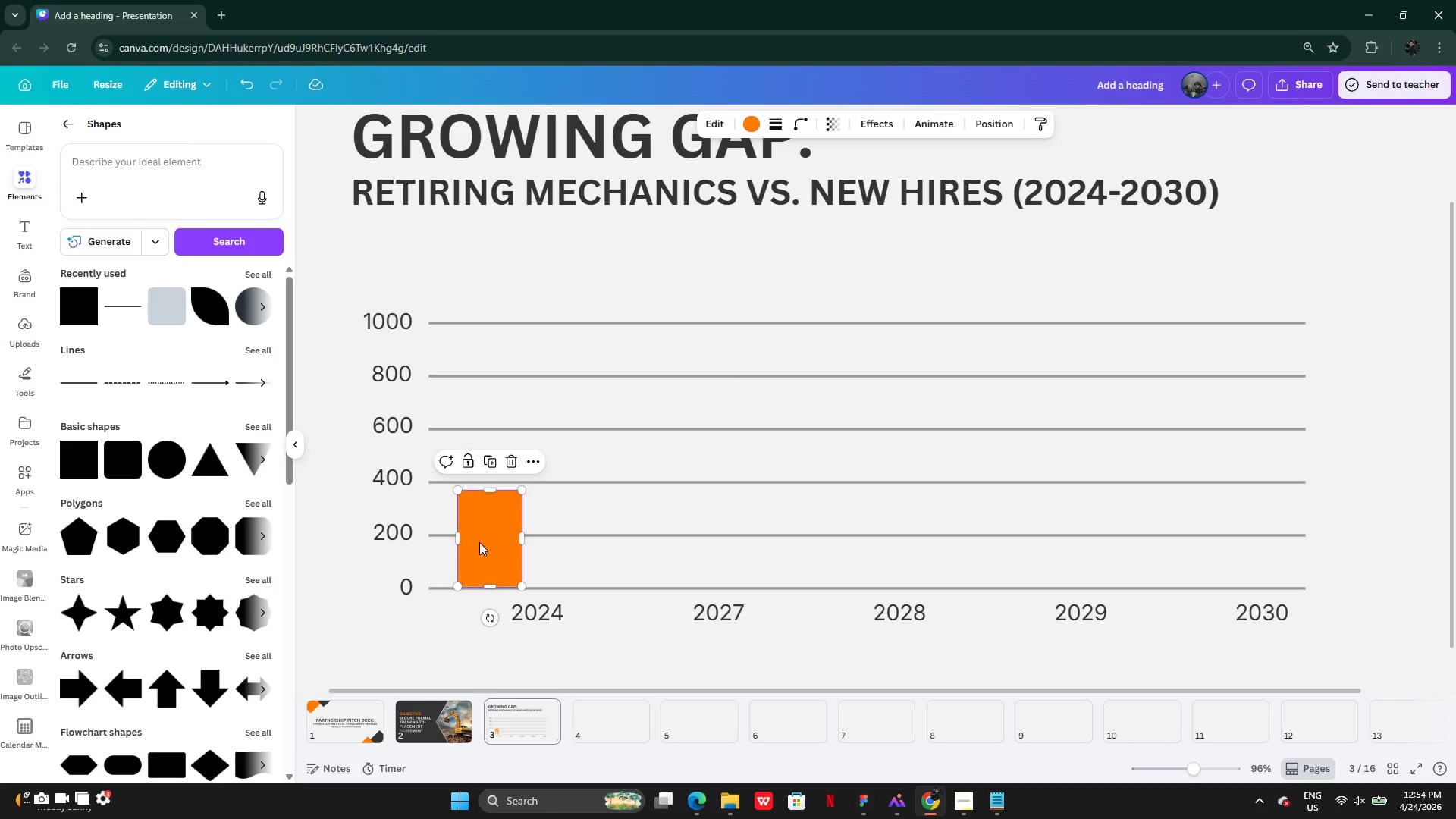 
left_click_drag(start_coordinate=[490, 543], to_coordinate=[507, 546])
 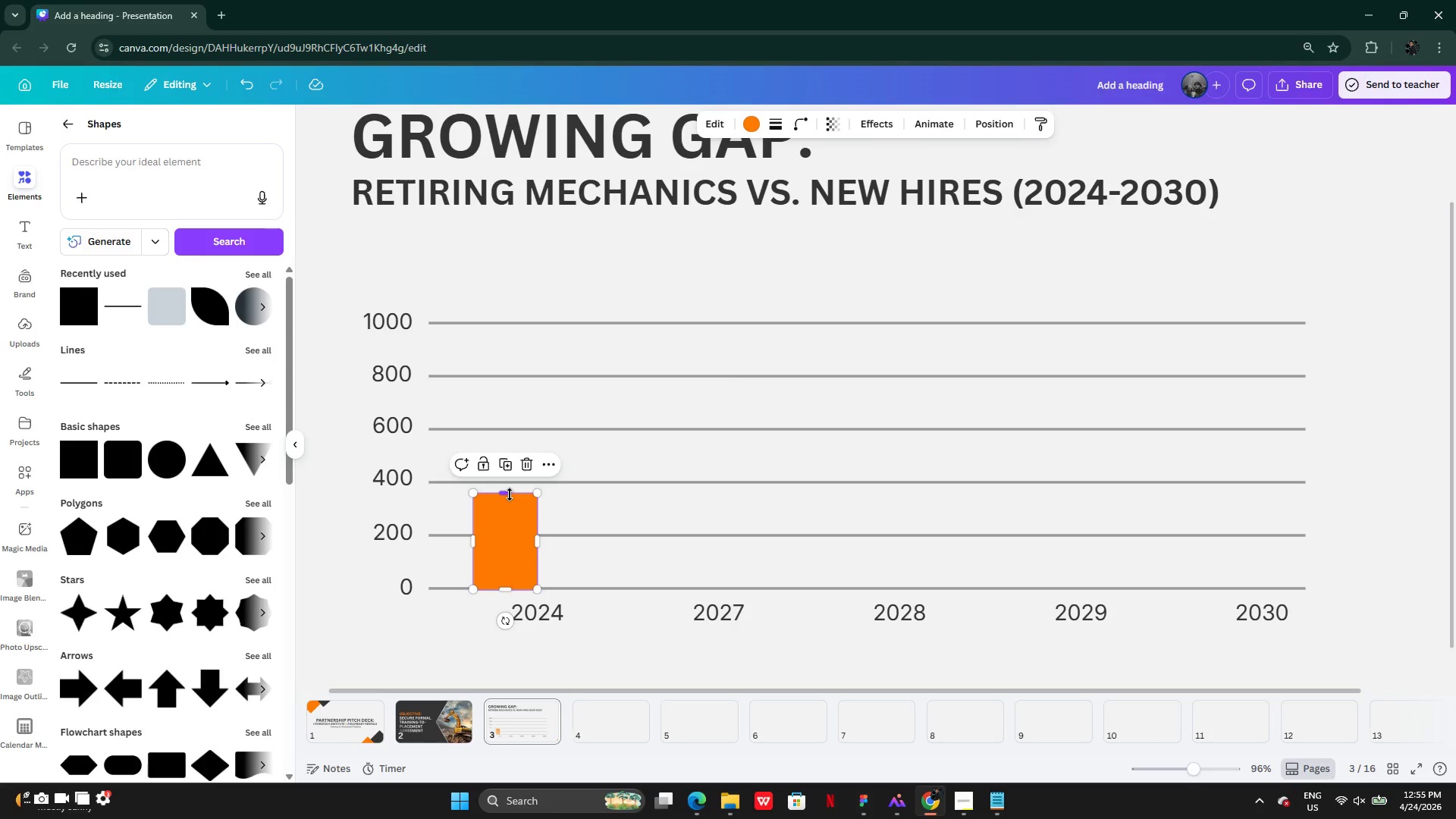 
left_click_drag(start_coordinate=[510, 494], to_coordinate=[501, 529])
 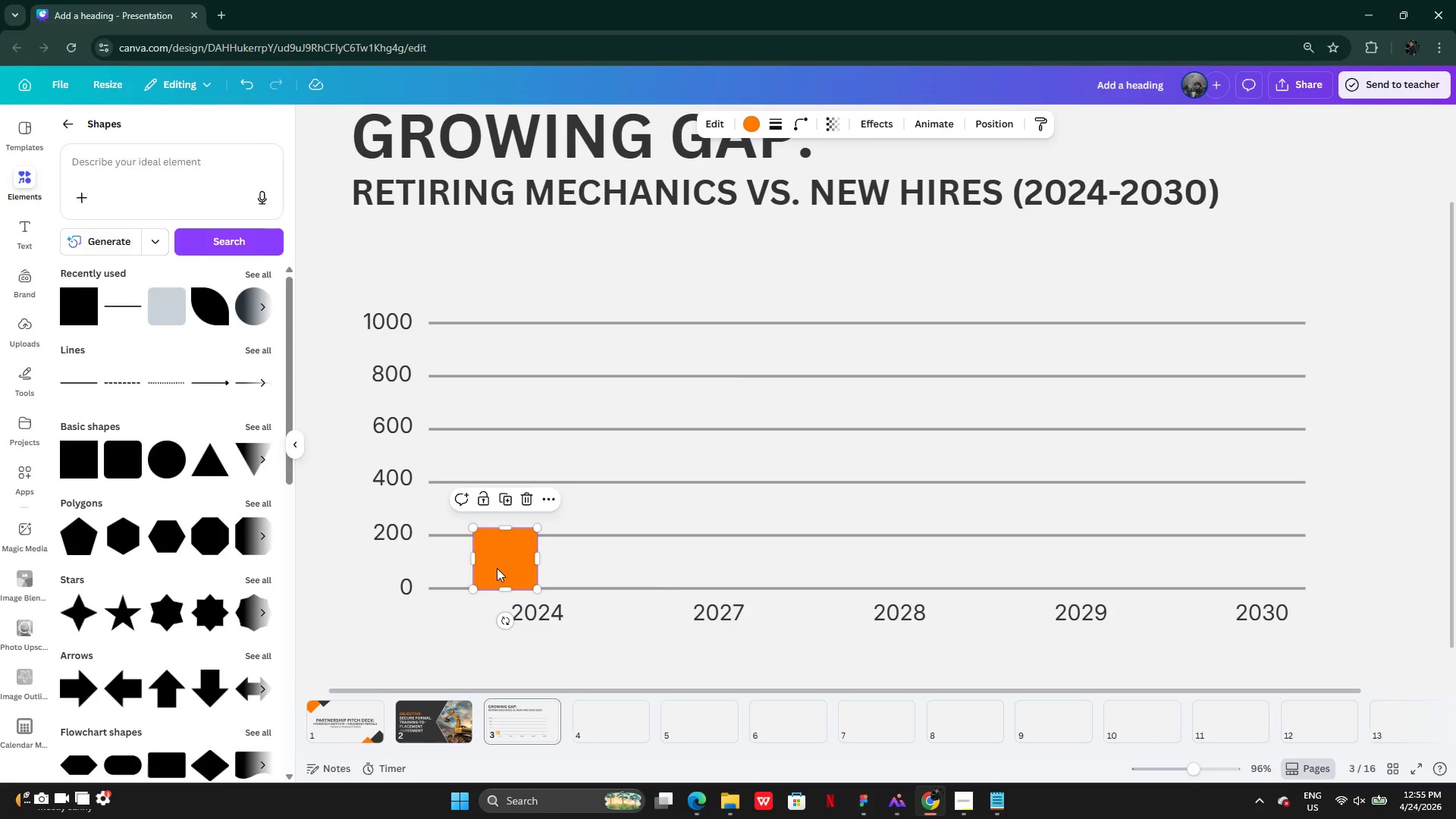 
hold_key(key=AltLeft, duration=0.41)
left_click_drag(start_coordinate=[494, 567], to_coordinate=[561, 566])
 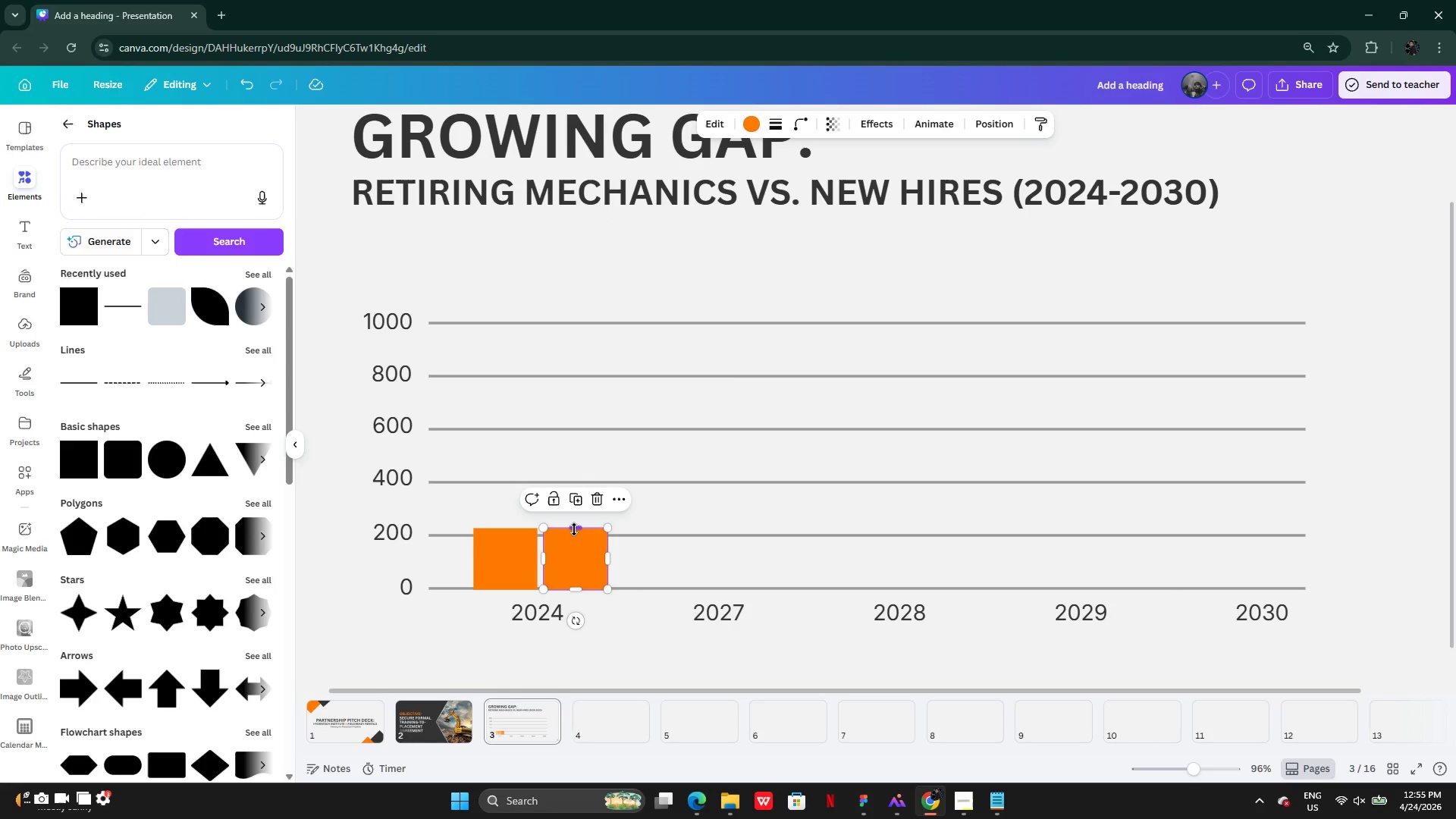 
wait(5.88)
 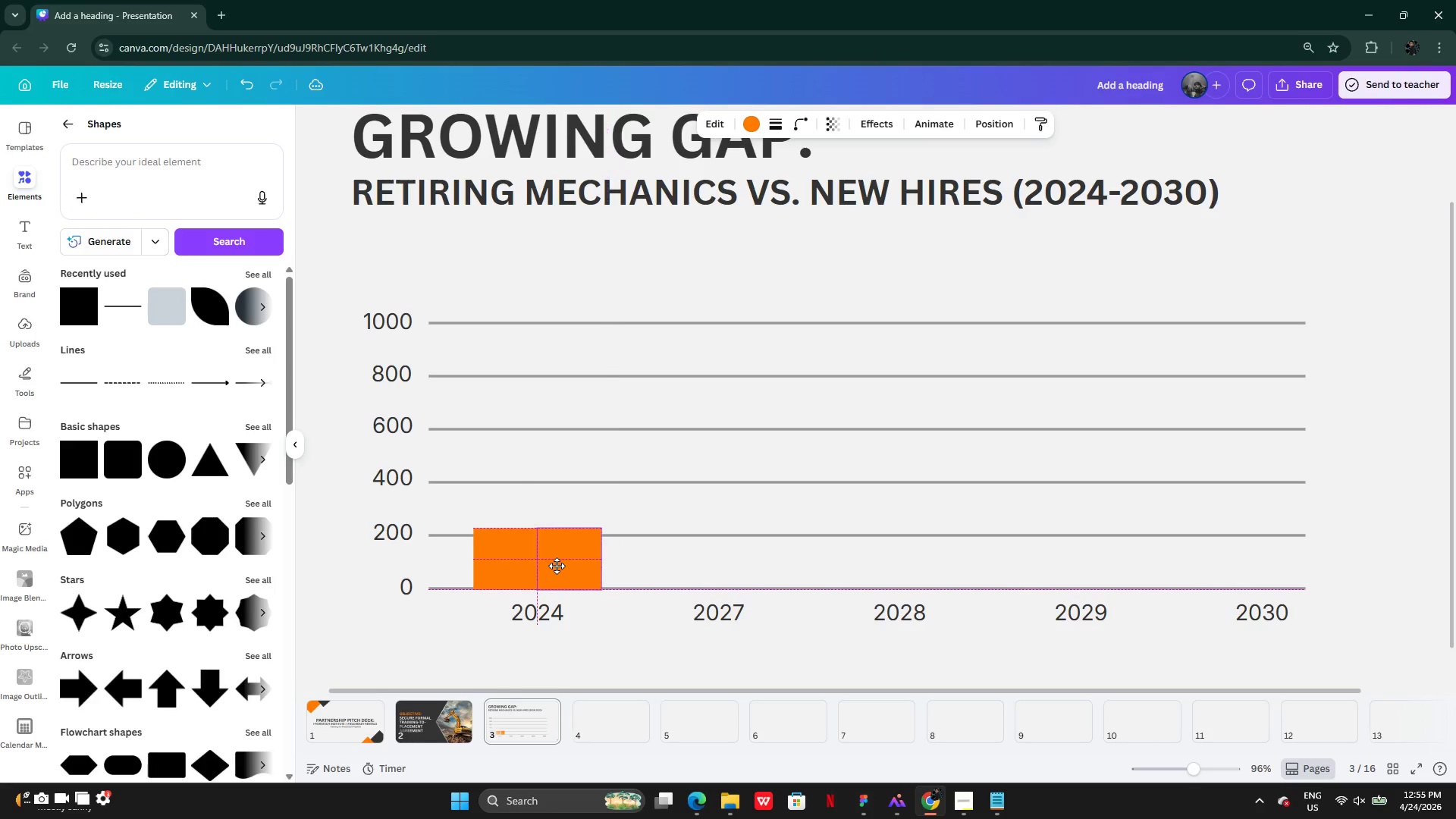 
left_click_drag(start_coordinate=[574, 529], to_coordinate=[575, 522])
 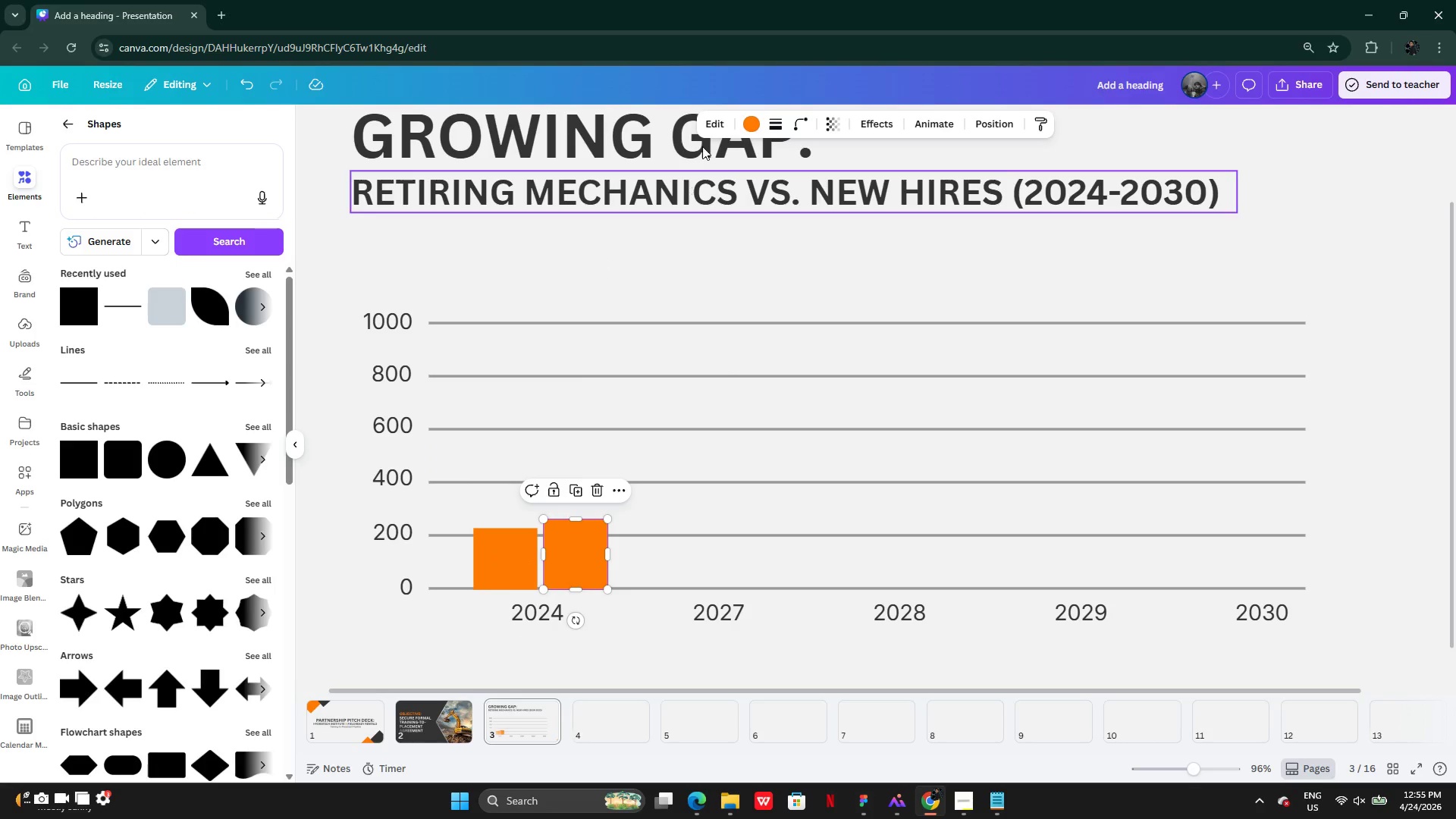 
left_click([748, 125])
 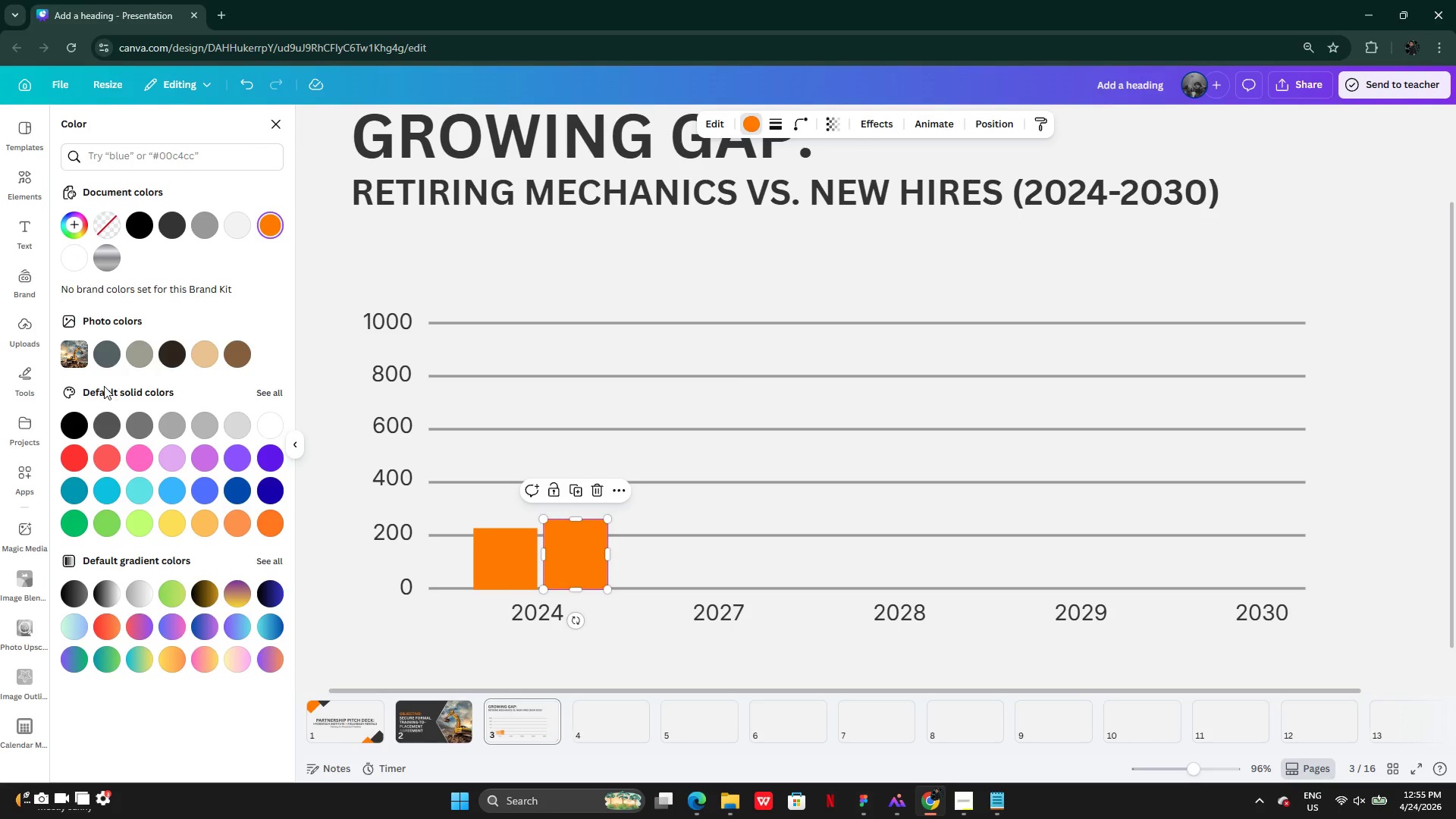 
wait(5.8)
 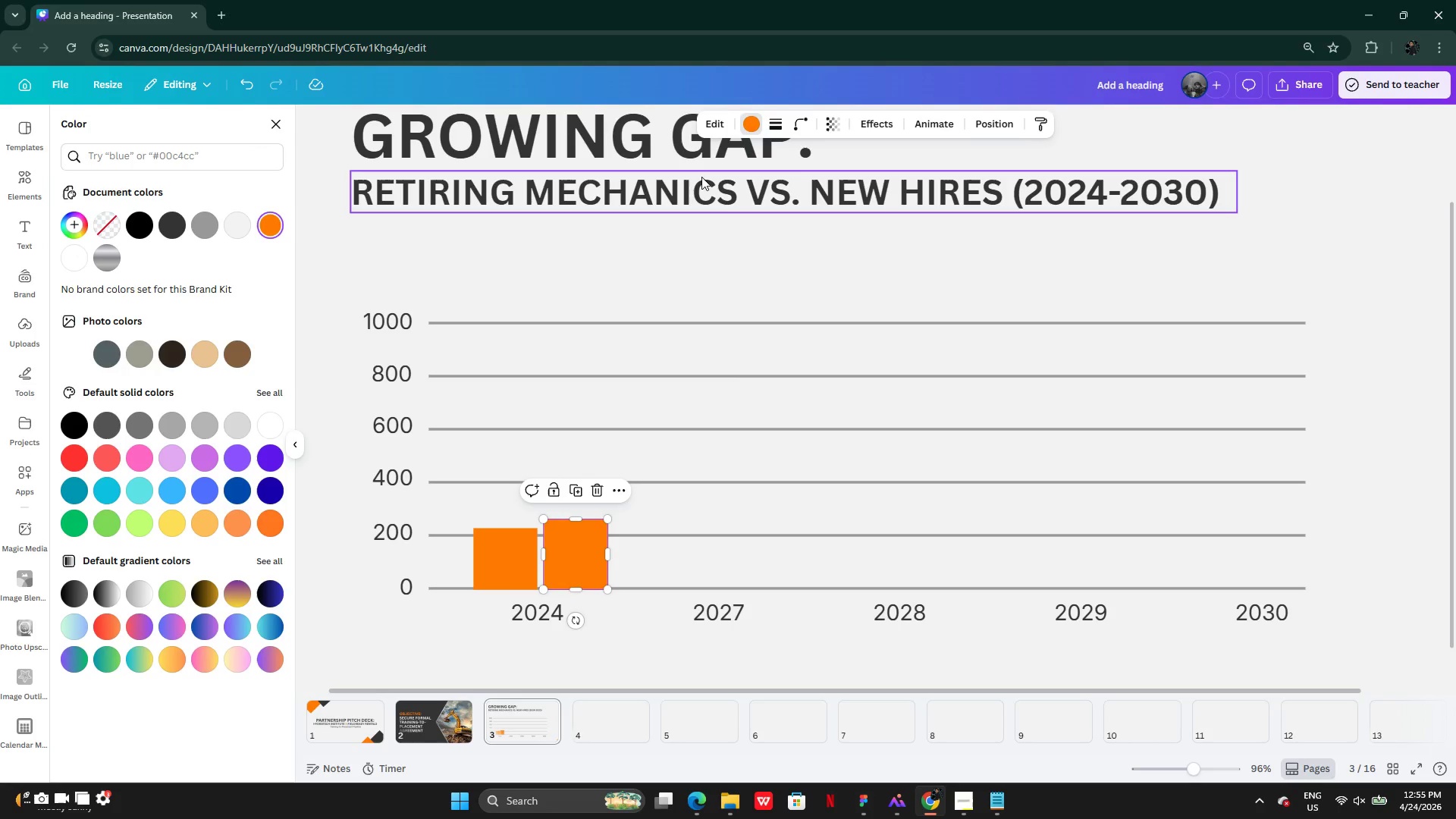 
left_click([176, 228])
 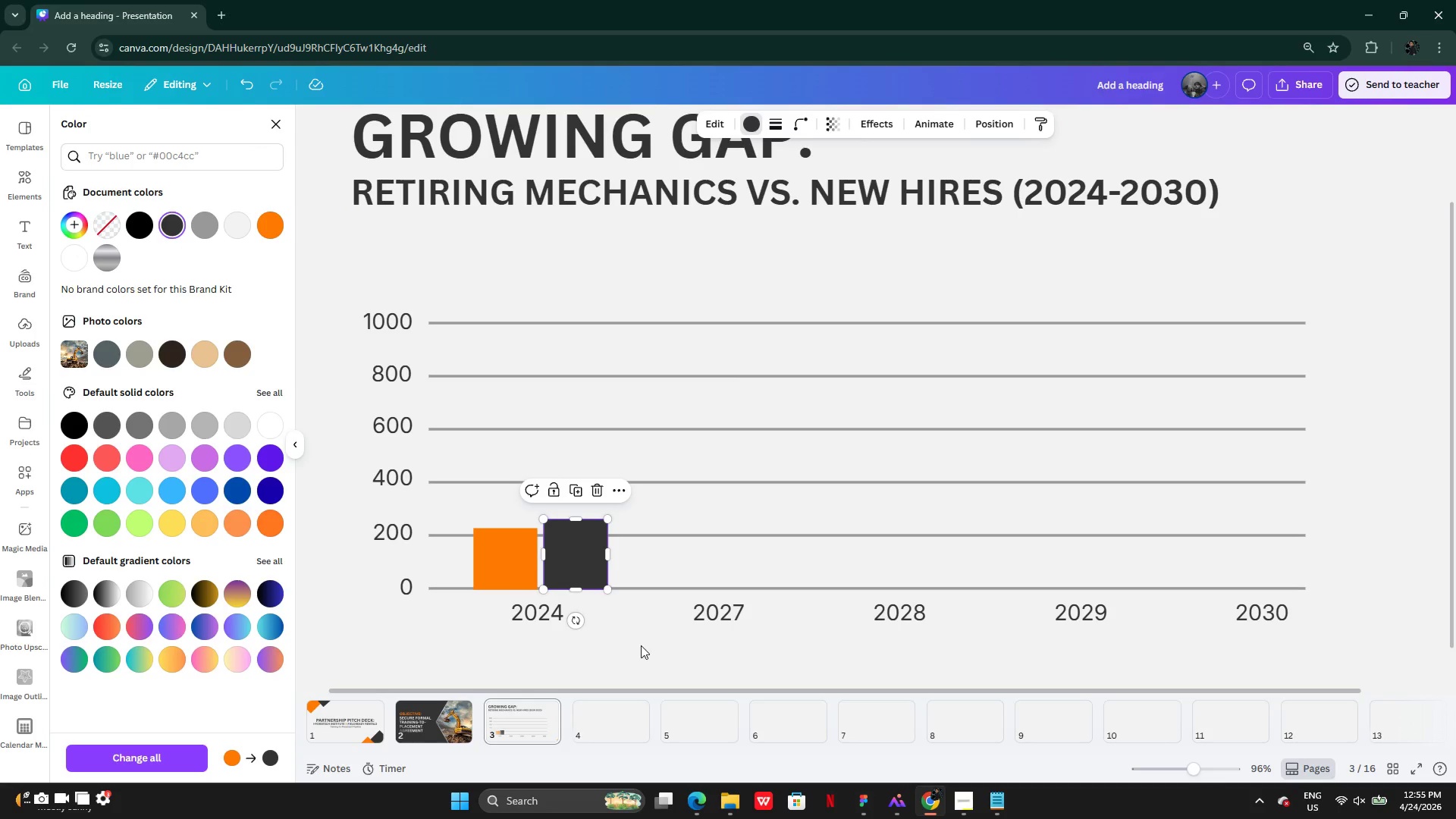 
left_click([617, 645])
 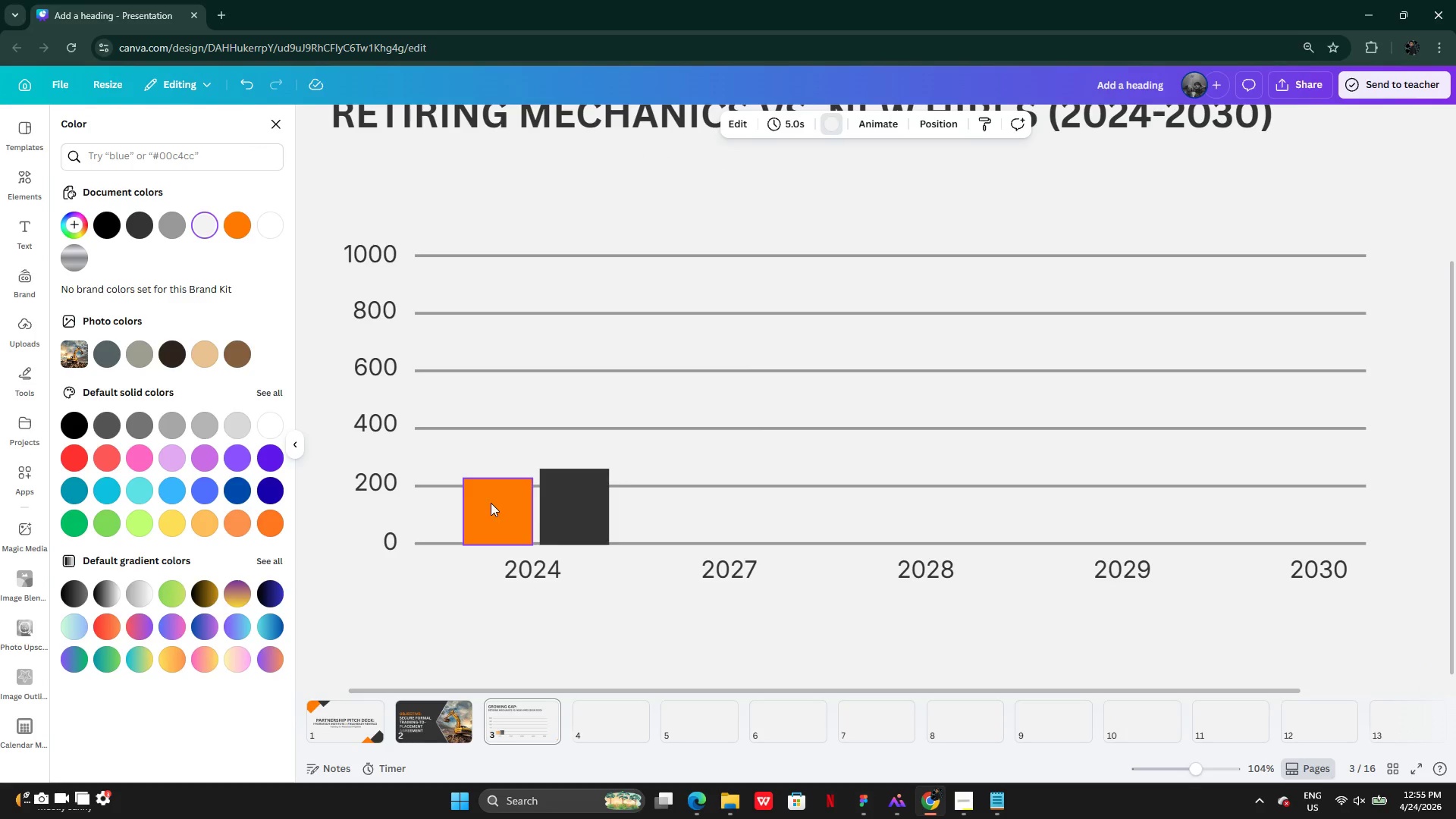 
left_click([491, 505])
 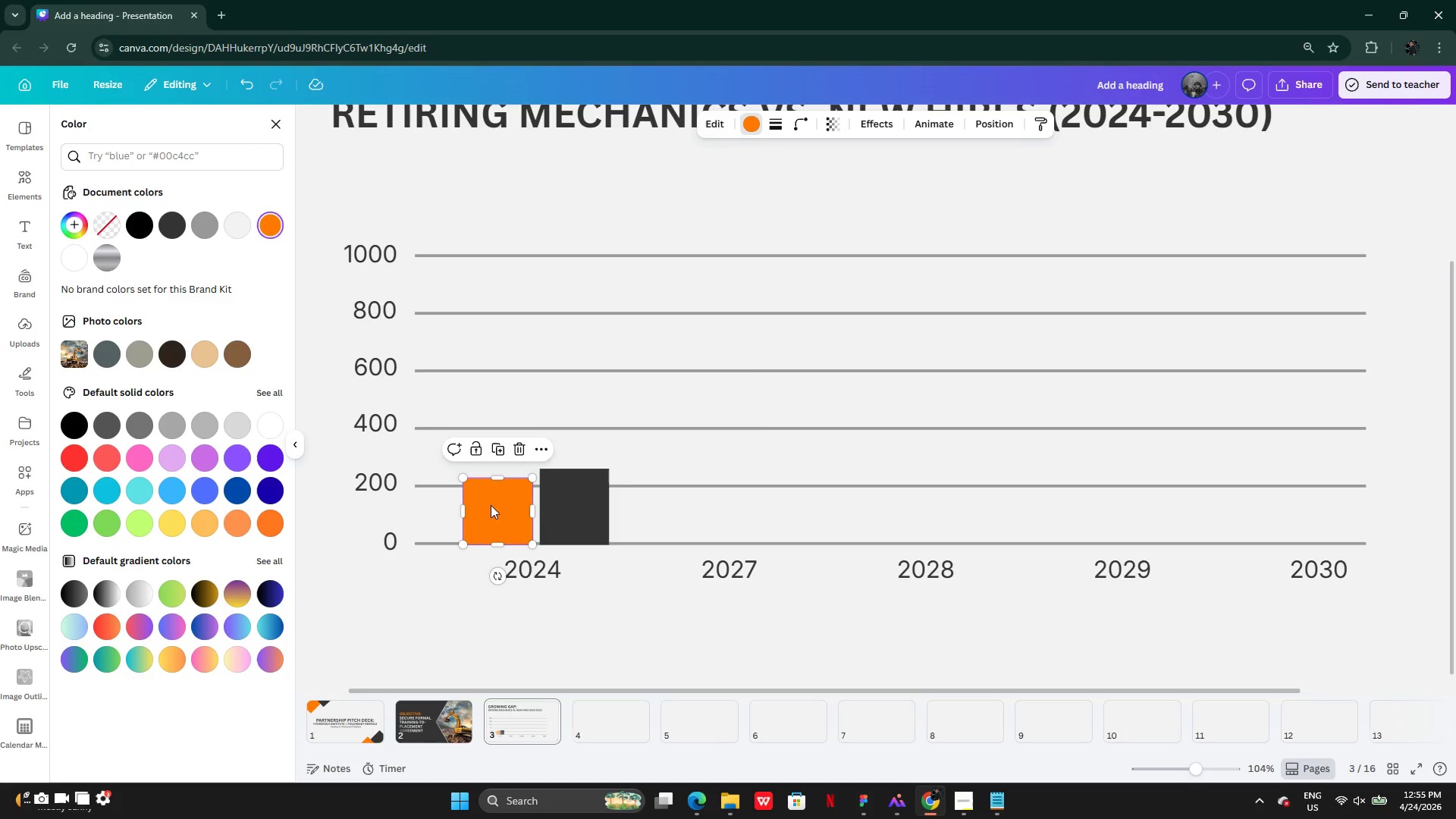 
hold_key(key=ShiftLeft, duration=1.17)
left_click([566, 505])
 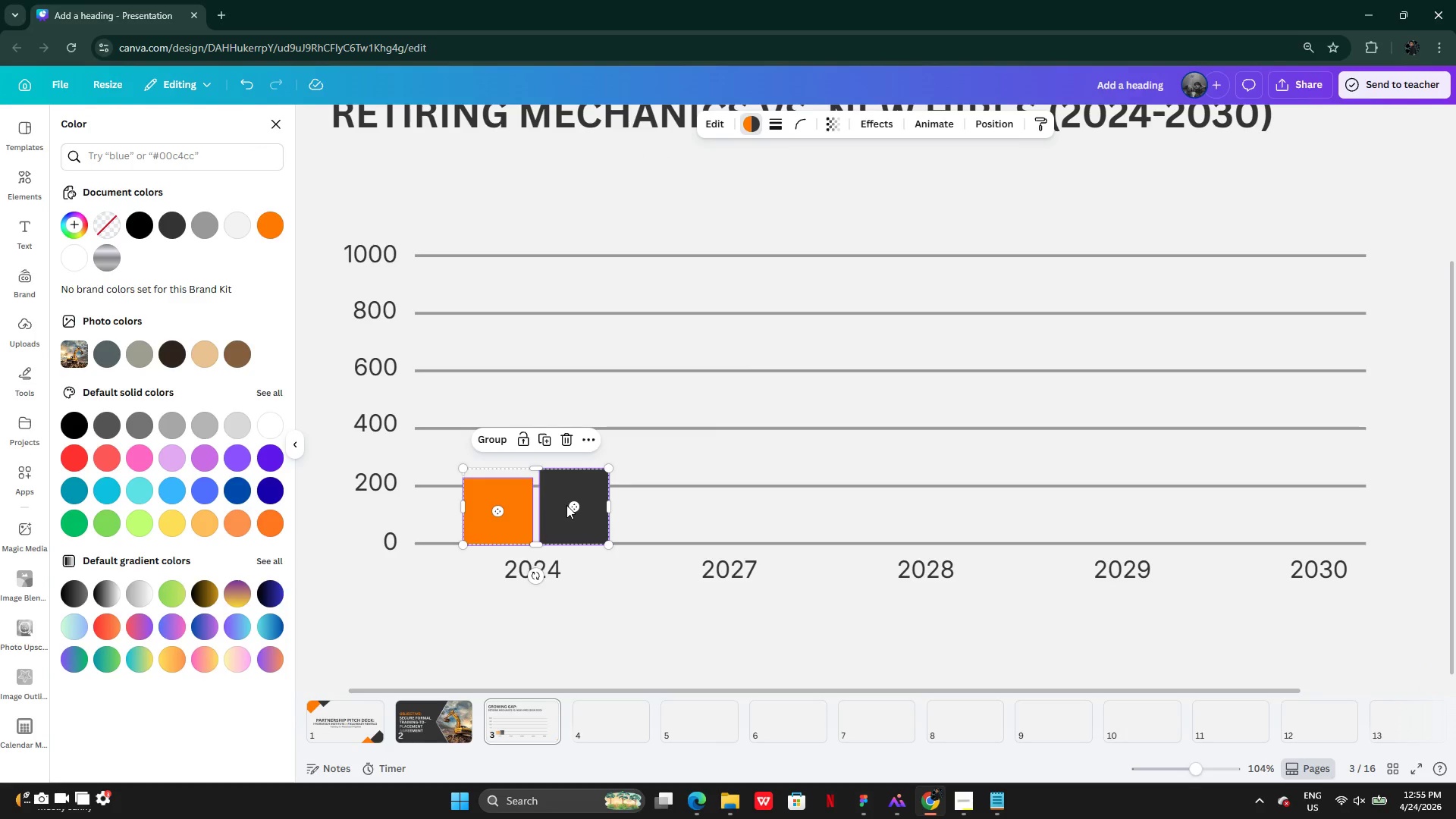 
key(Shift+ShiftLeft)
 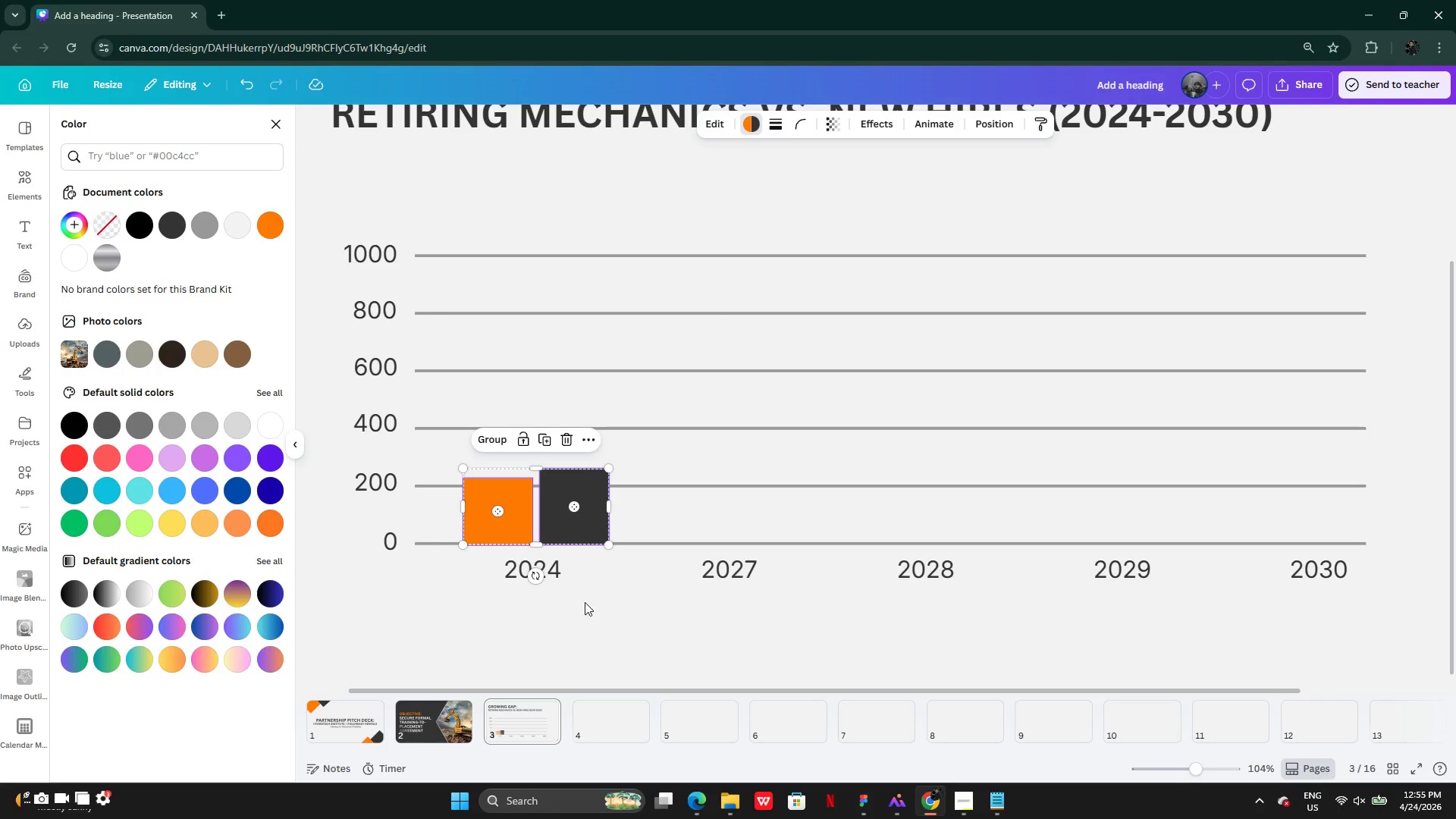 
left_click([615, 604])
 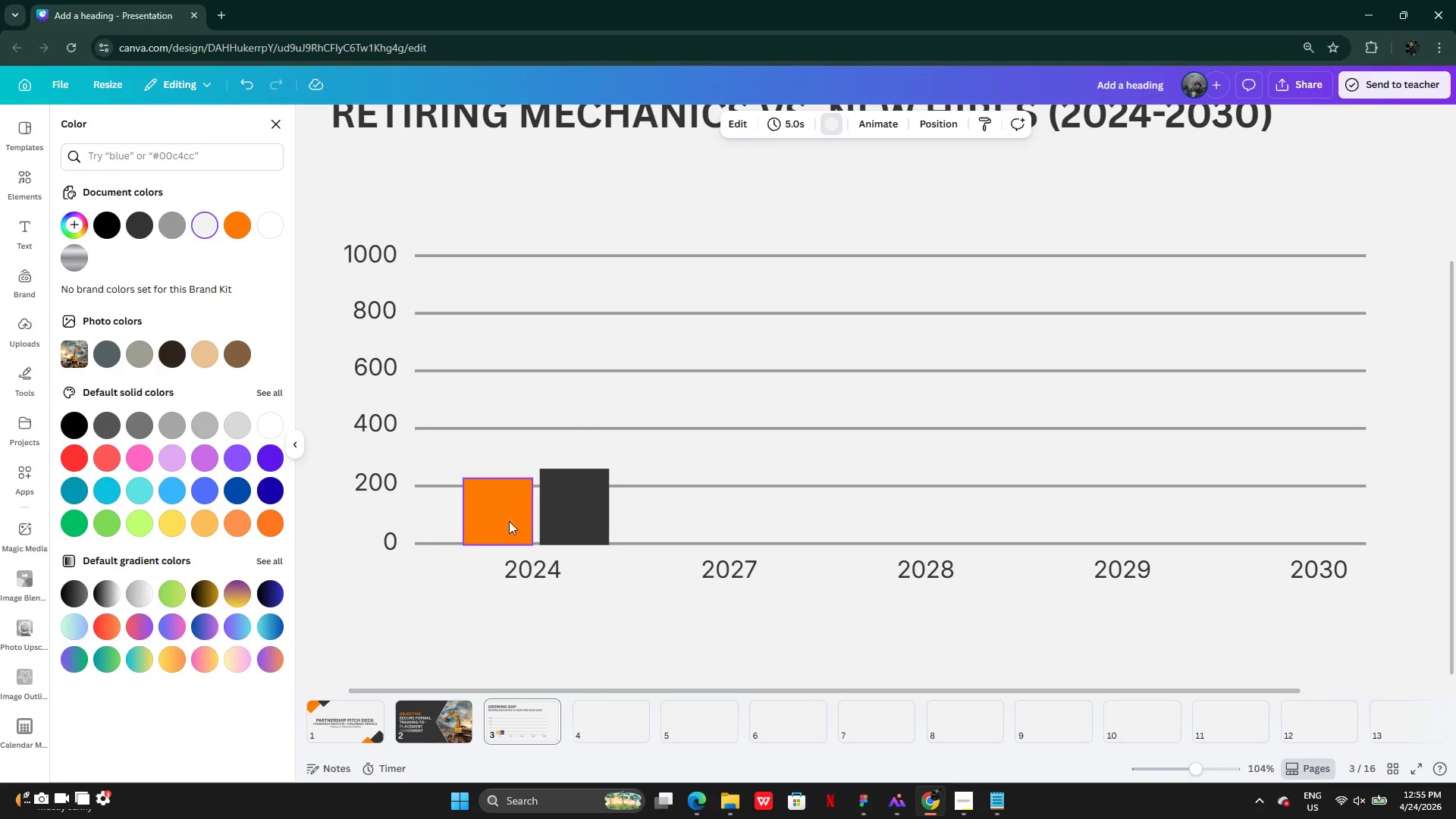 
left_click([494, 522])
 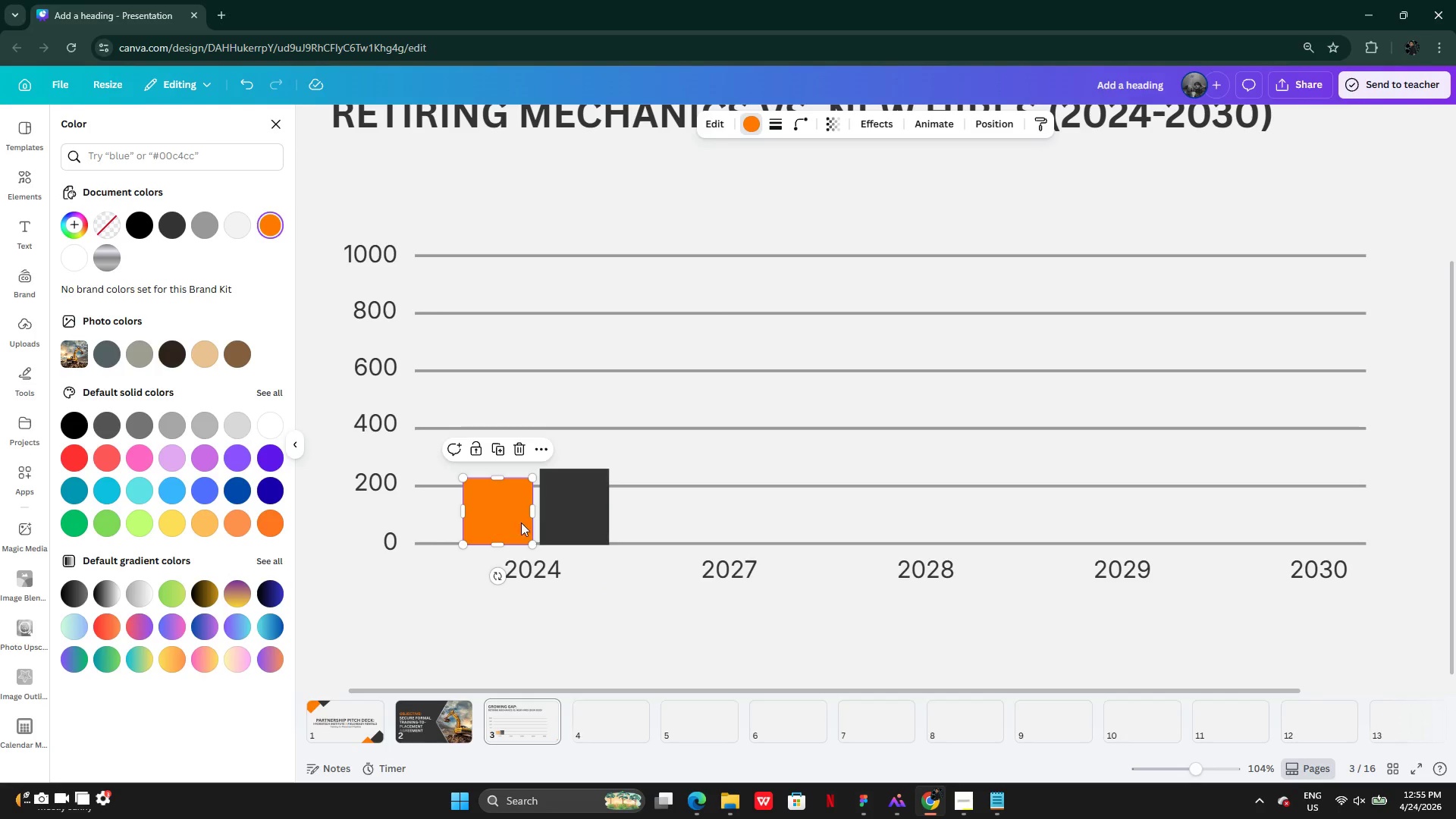 
hold_key(key=ShiftLeft, duration=0.55)
double_click([575, 522])
 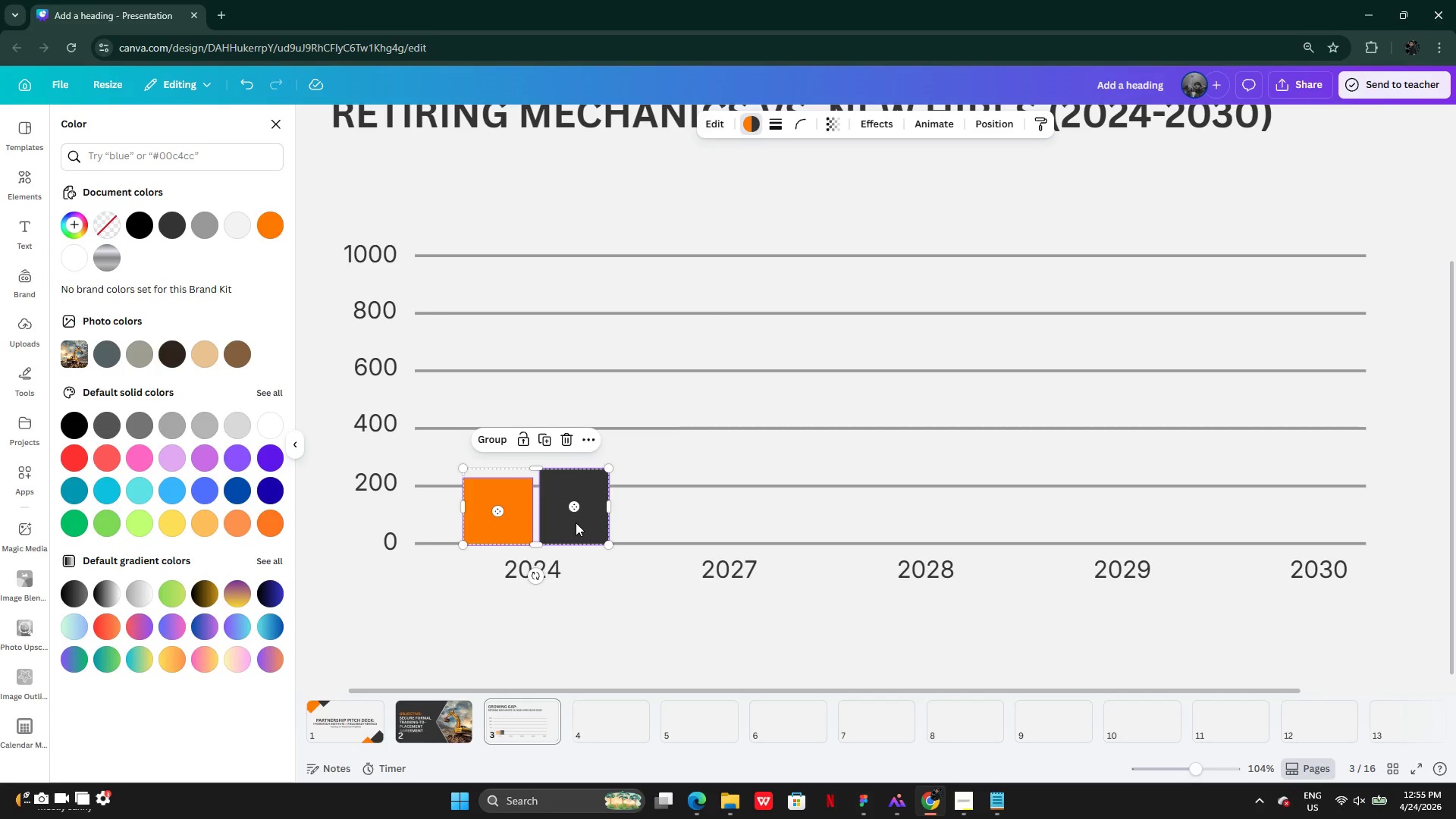 
left_click_drag(start_coordinate=[576, 522], to_coordinate=[572, 524])
 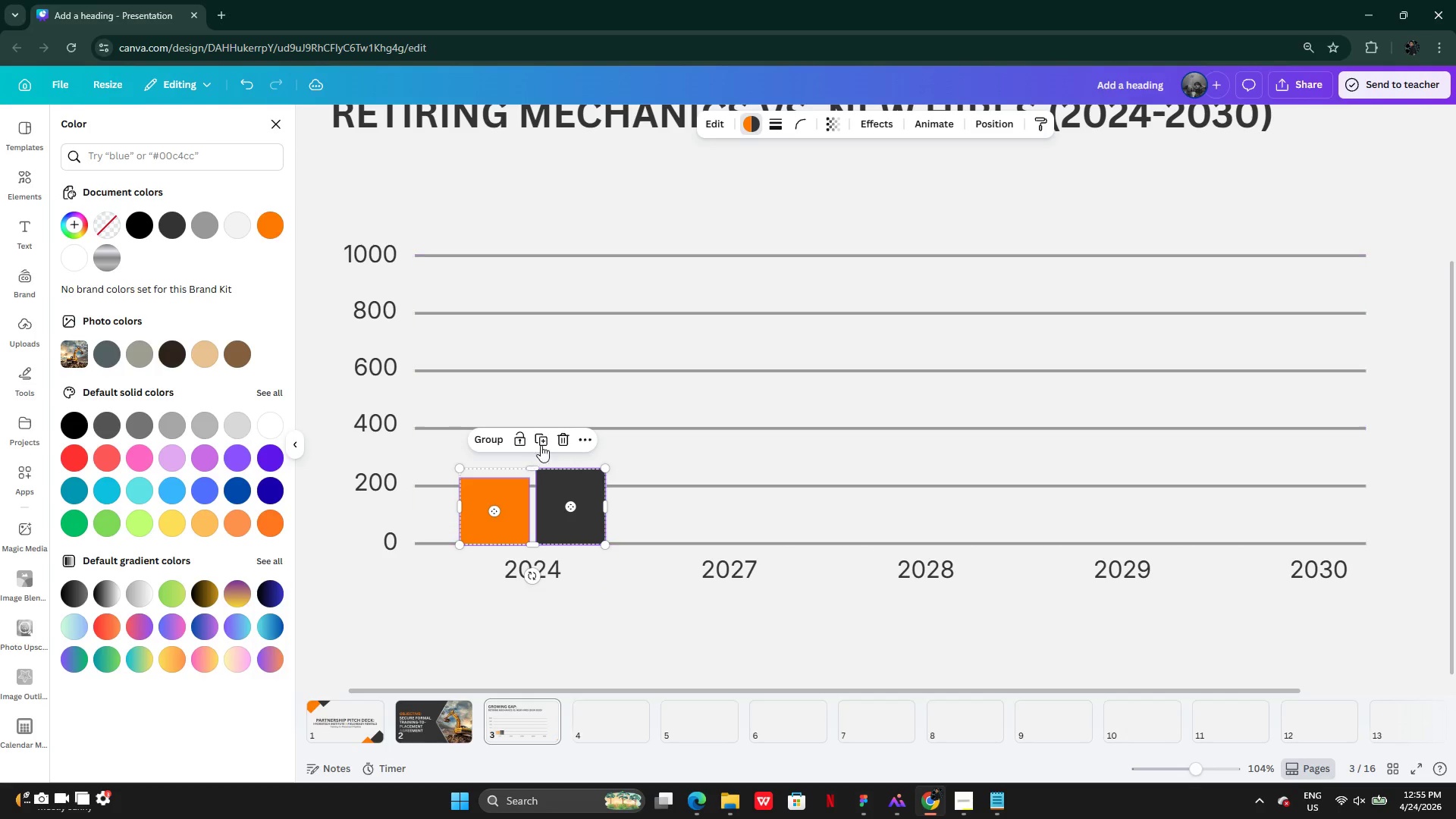 
left_click([541, 440])
 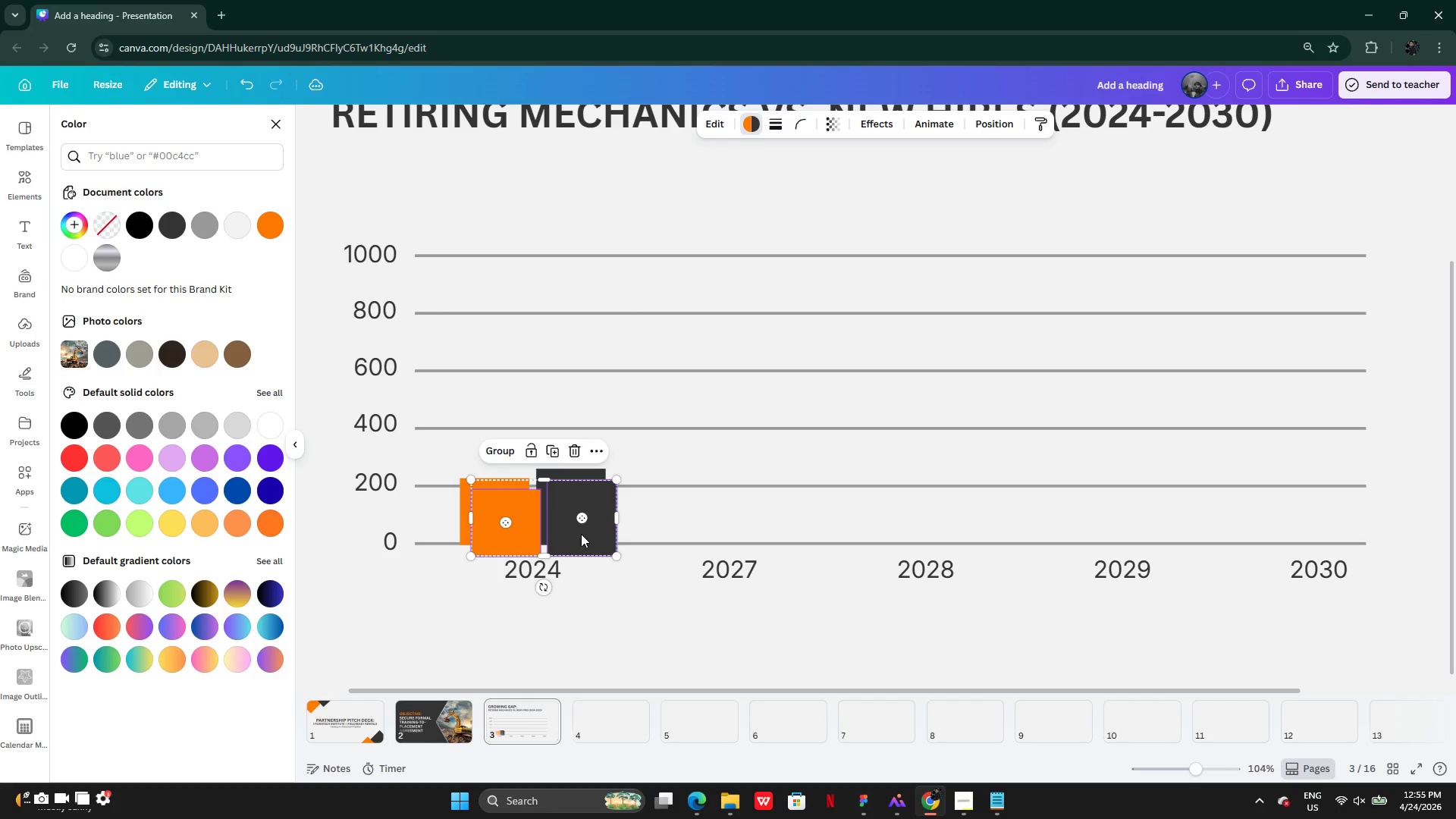 
left_click_drag(start_coordinate=[575, 535], to_coordinate=[758, 520])
 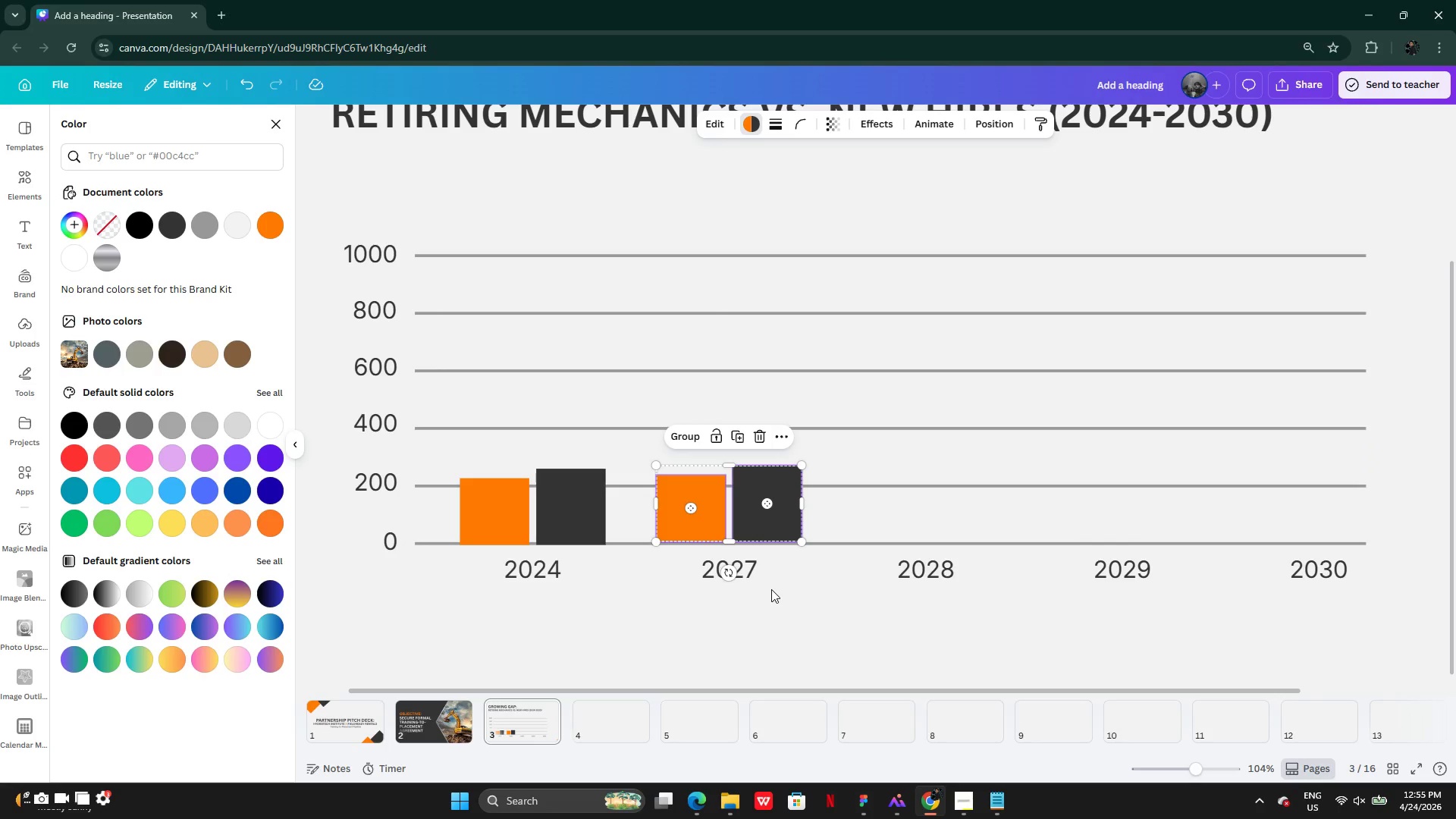 
left_click([771, 589])
 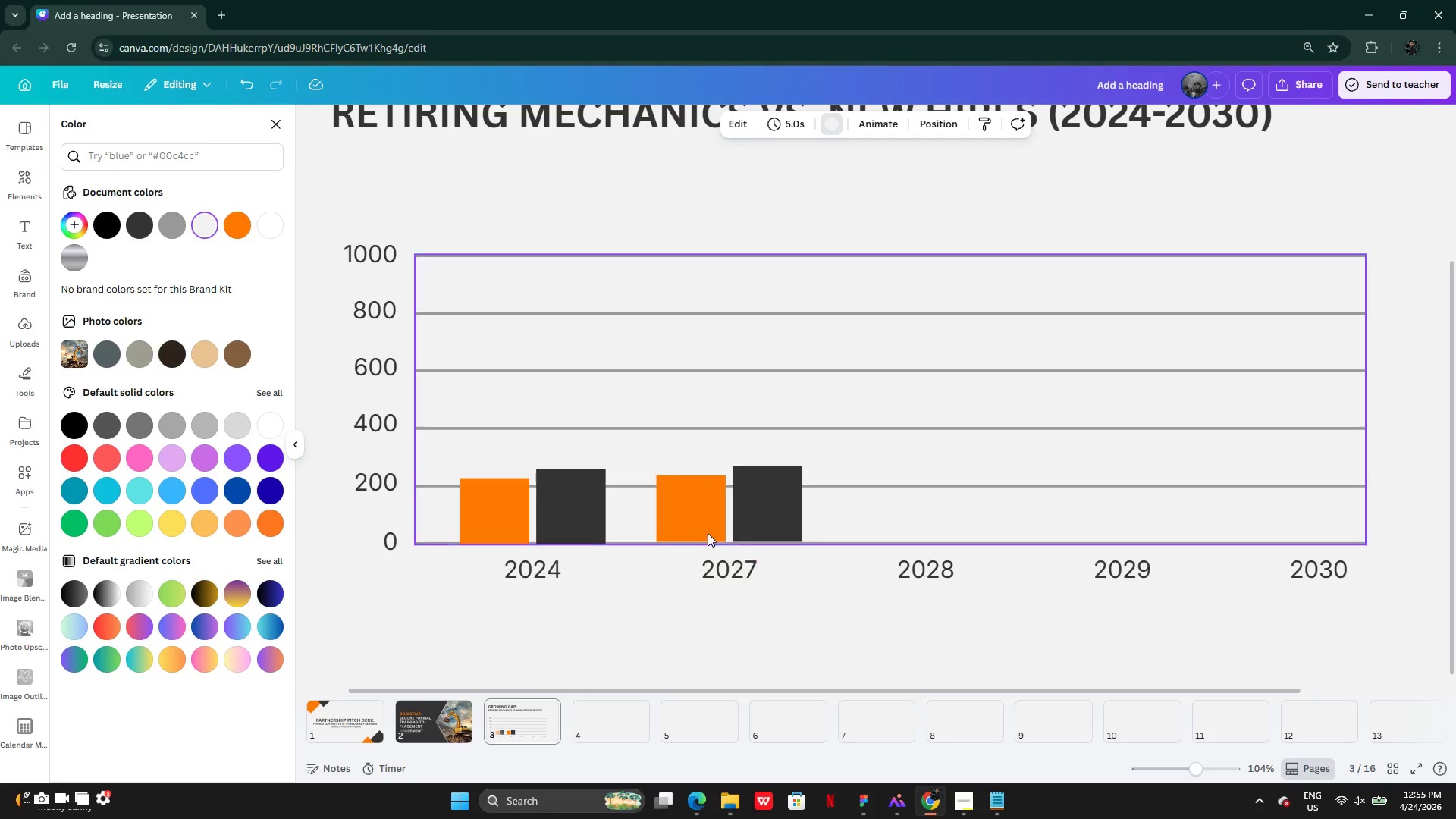 
mouse_move([680, 495])
 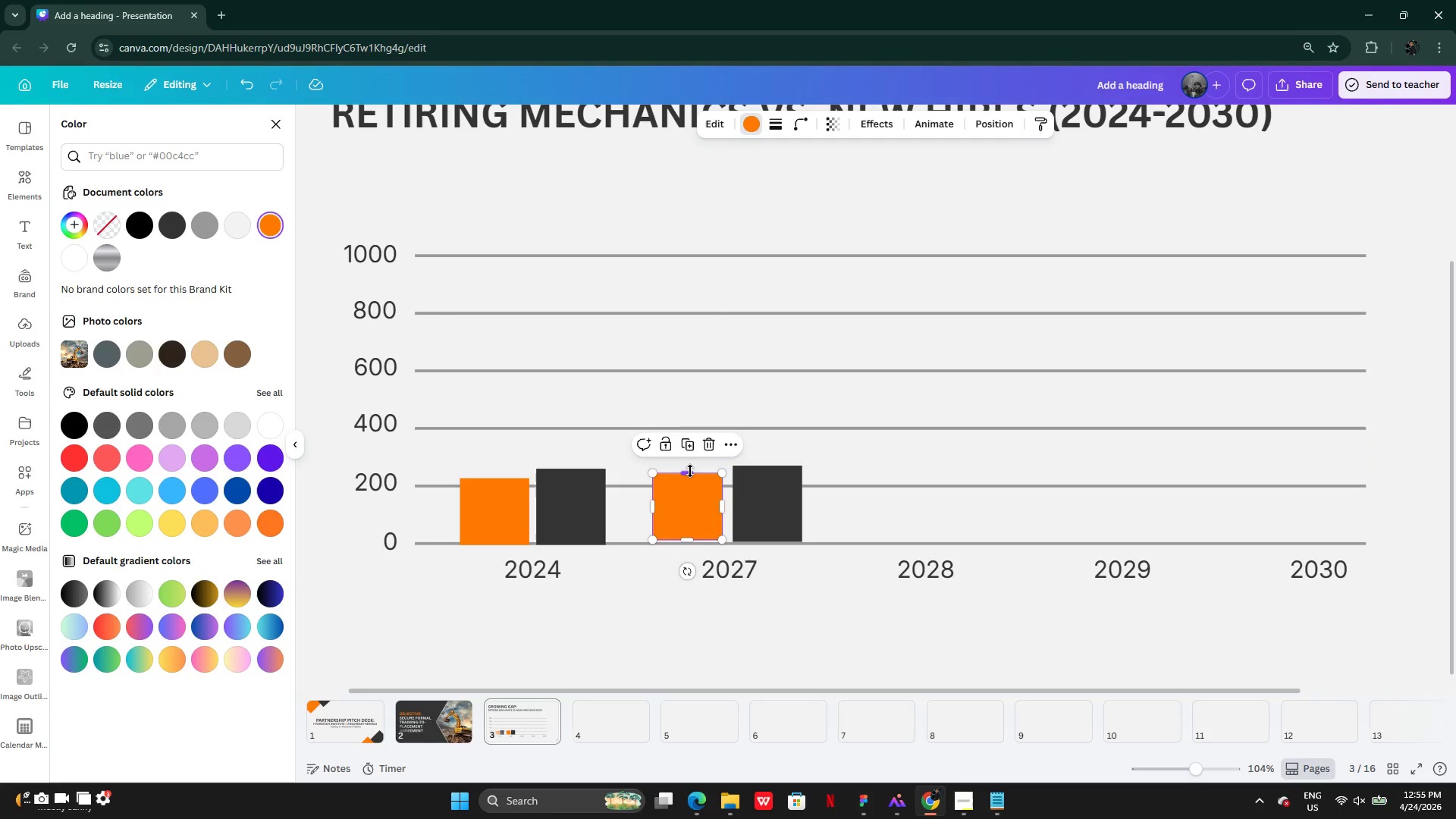 
left_click_drag(start_coordinate=[690, 471], to_coordinate=[695, 446])
 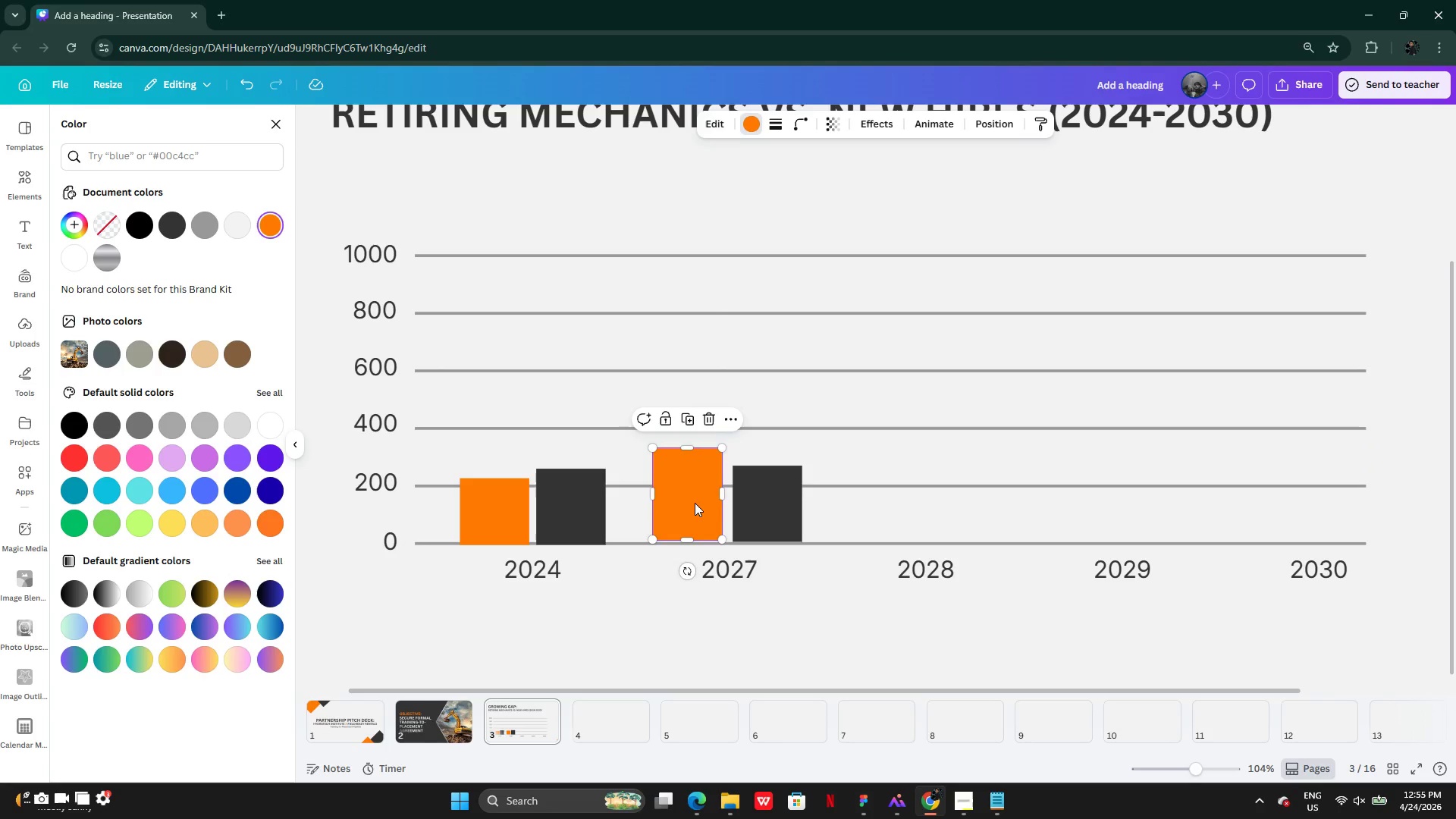 
left_click([695, 503])
 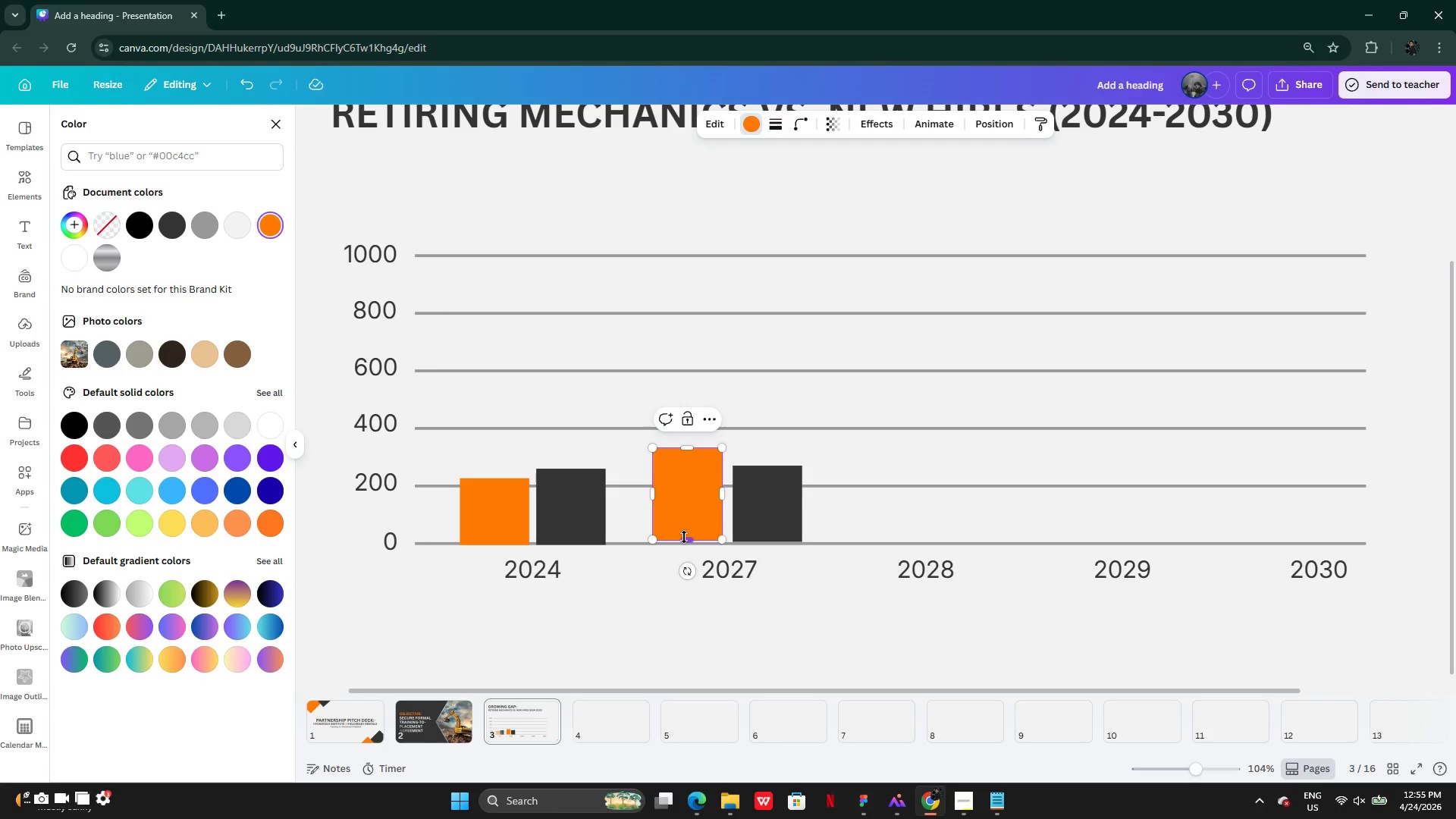 
left_click_drag(start_coordinate=[684, 536], to_coordinate=[683, 543])
 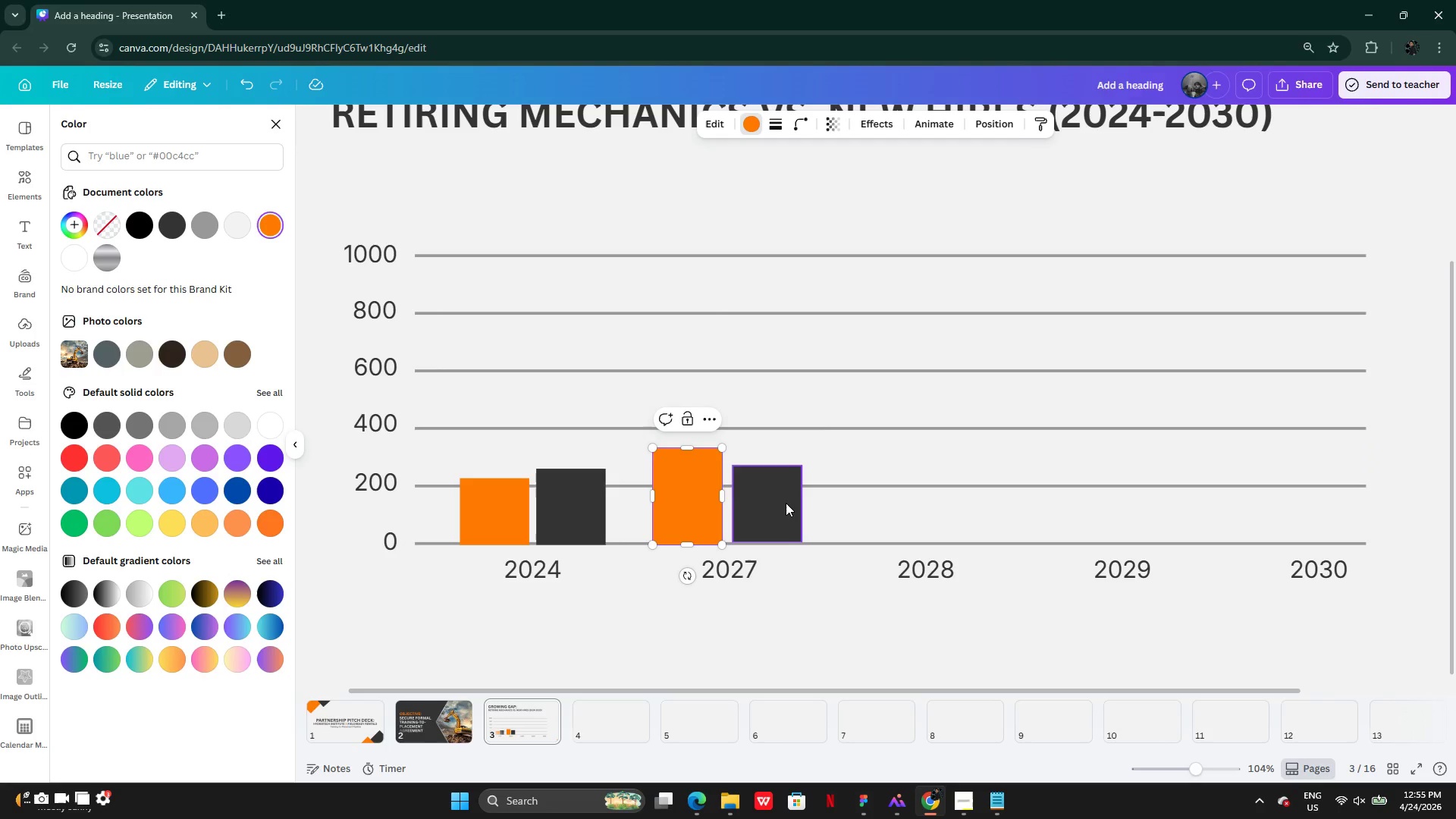 
left_click([786, 503])
 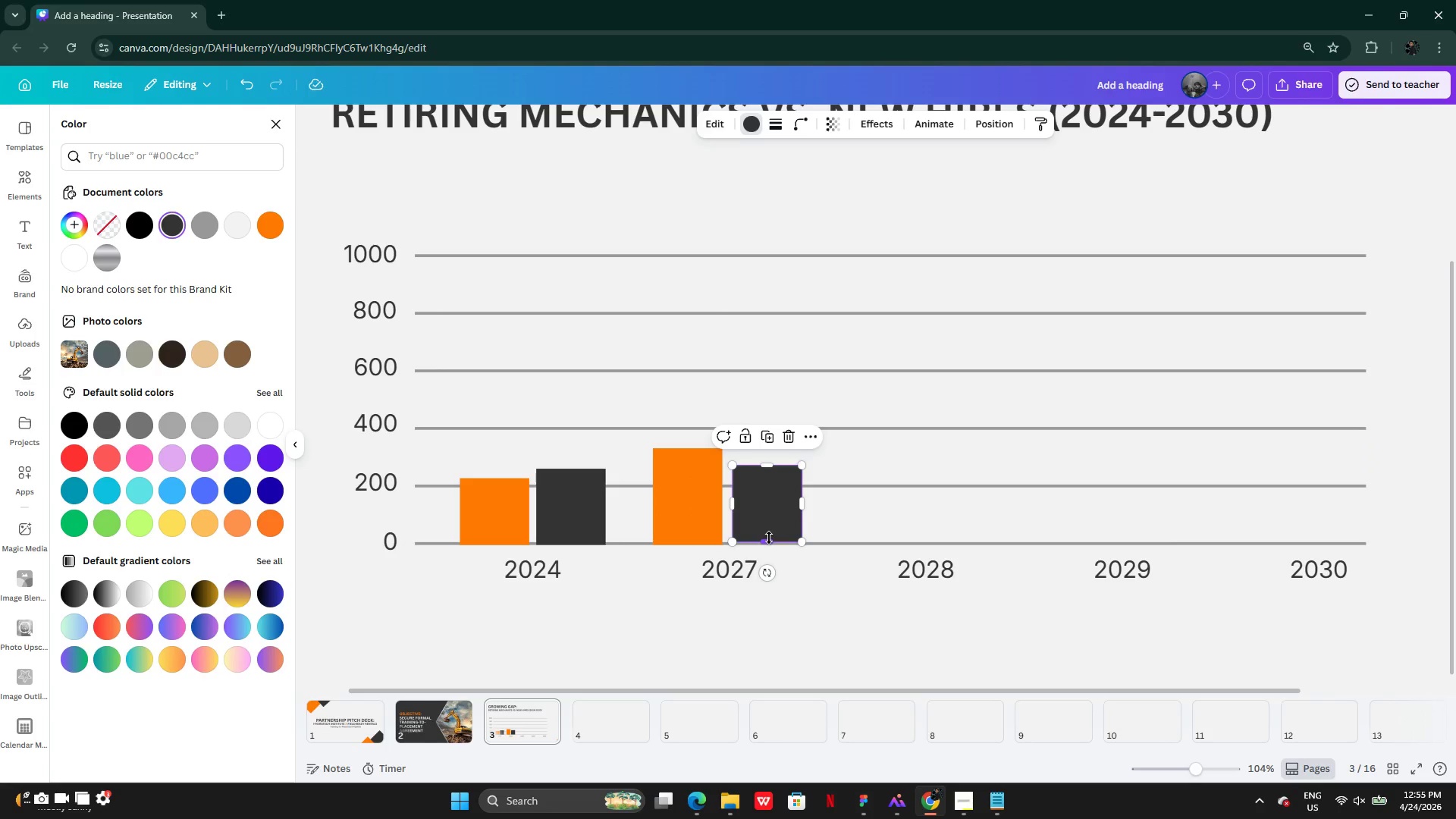 
left_click_drag(start_coordinate=[769, 538], to_coordinate=[768, 543])
 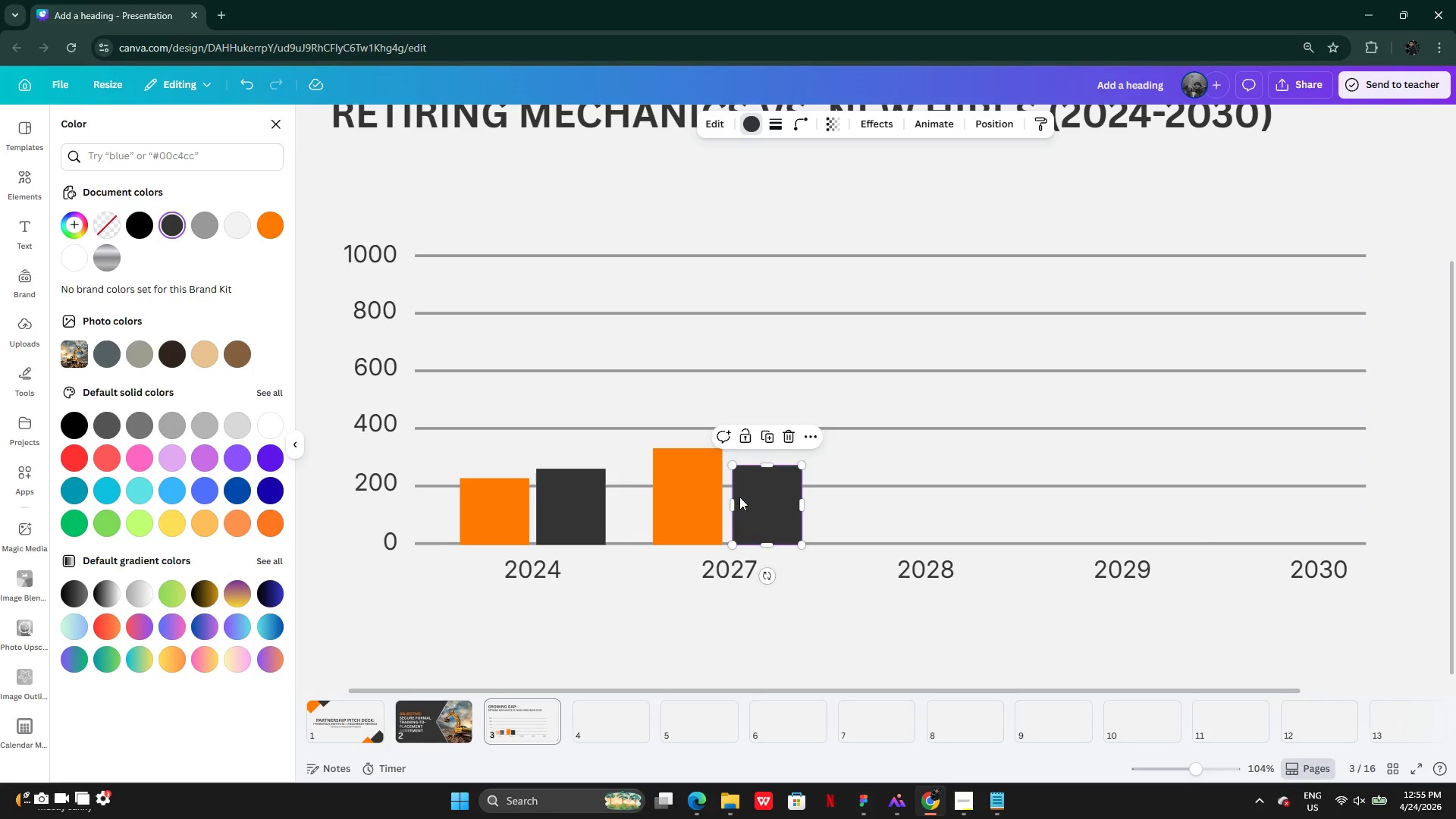 
left_click_drag(start_coordinate=[772, 464], to_coordinate=[774, 435])
 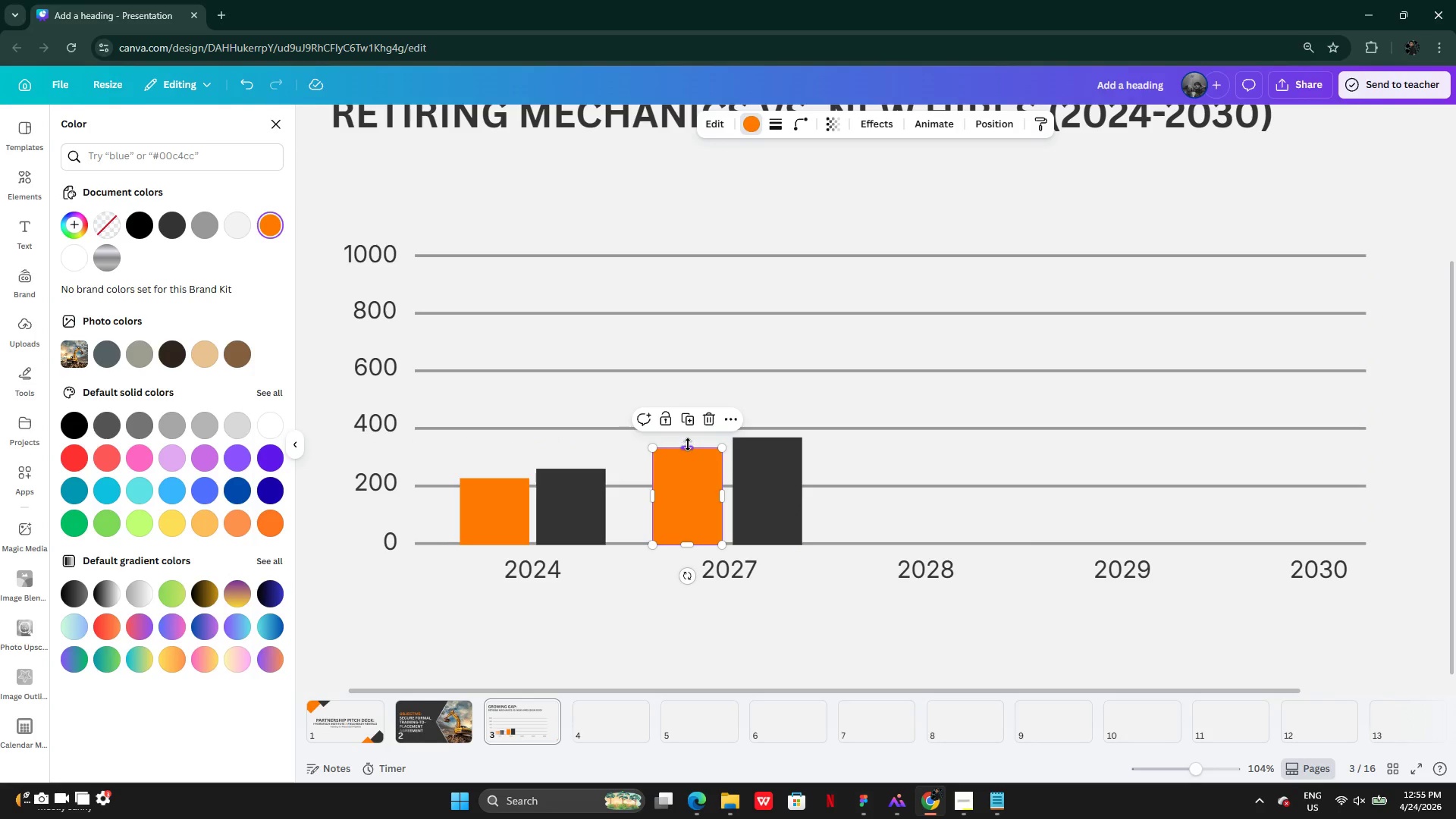 
left_click_drag(start_coordinate=[688, 444], to_coordinate=[689, 450])
 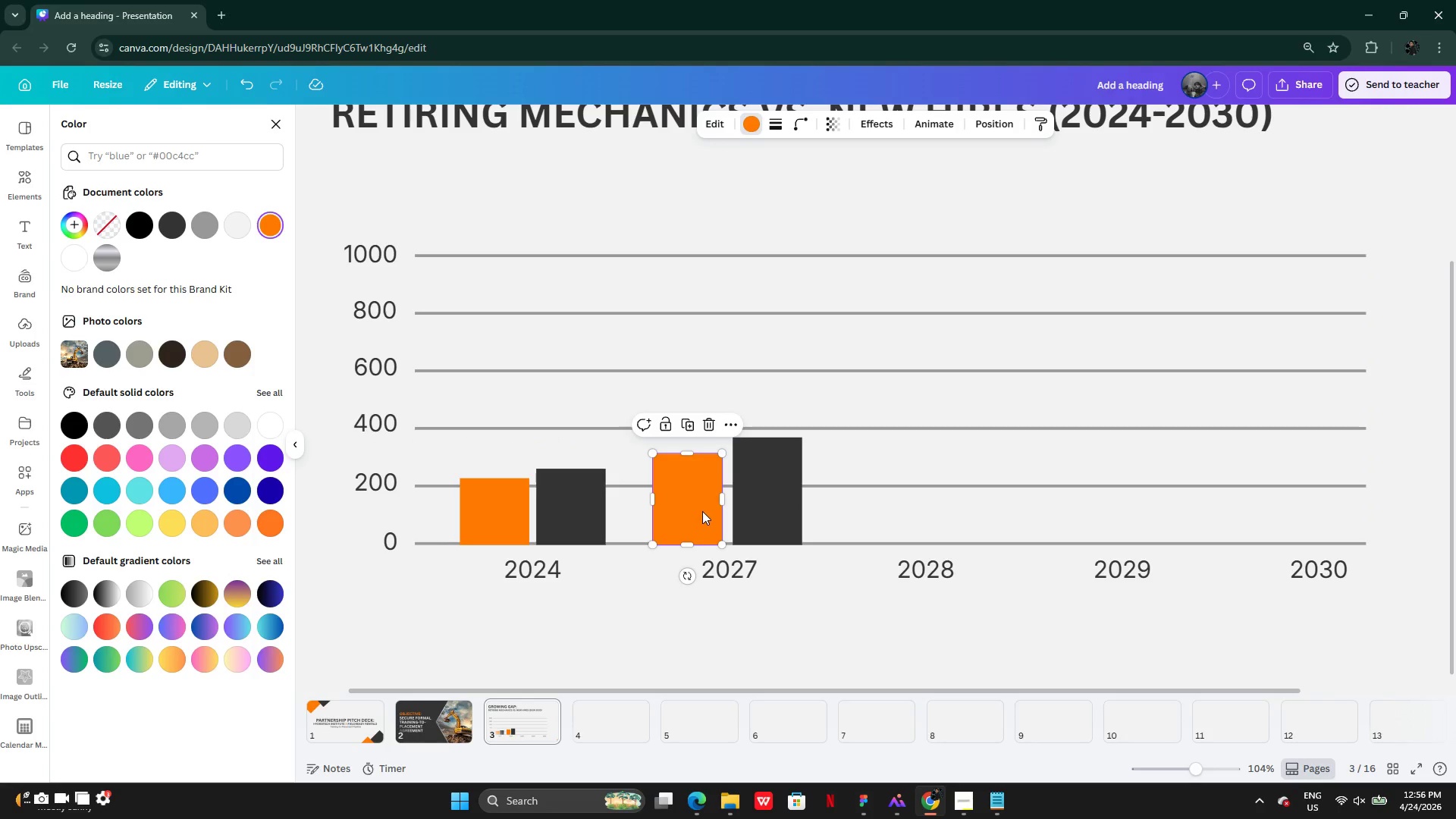 
left_click([759, 506])
 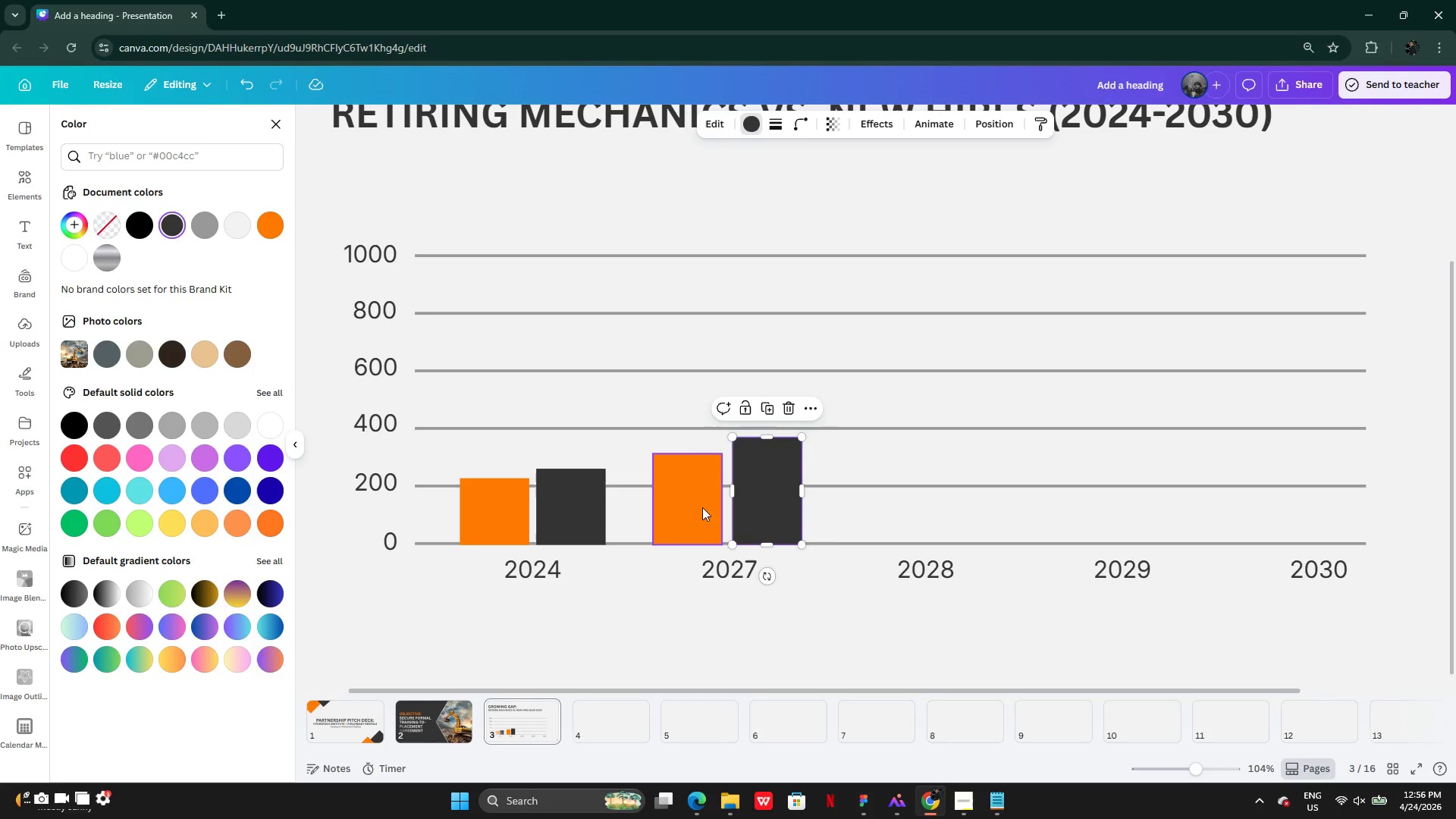 
left_click([702, 507])
 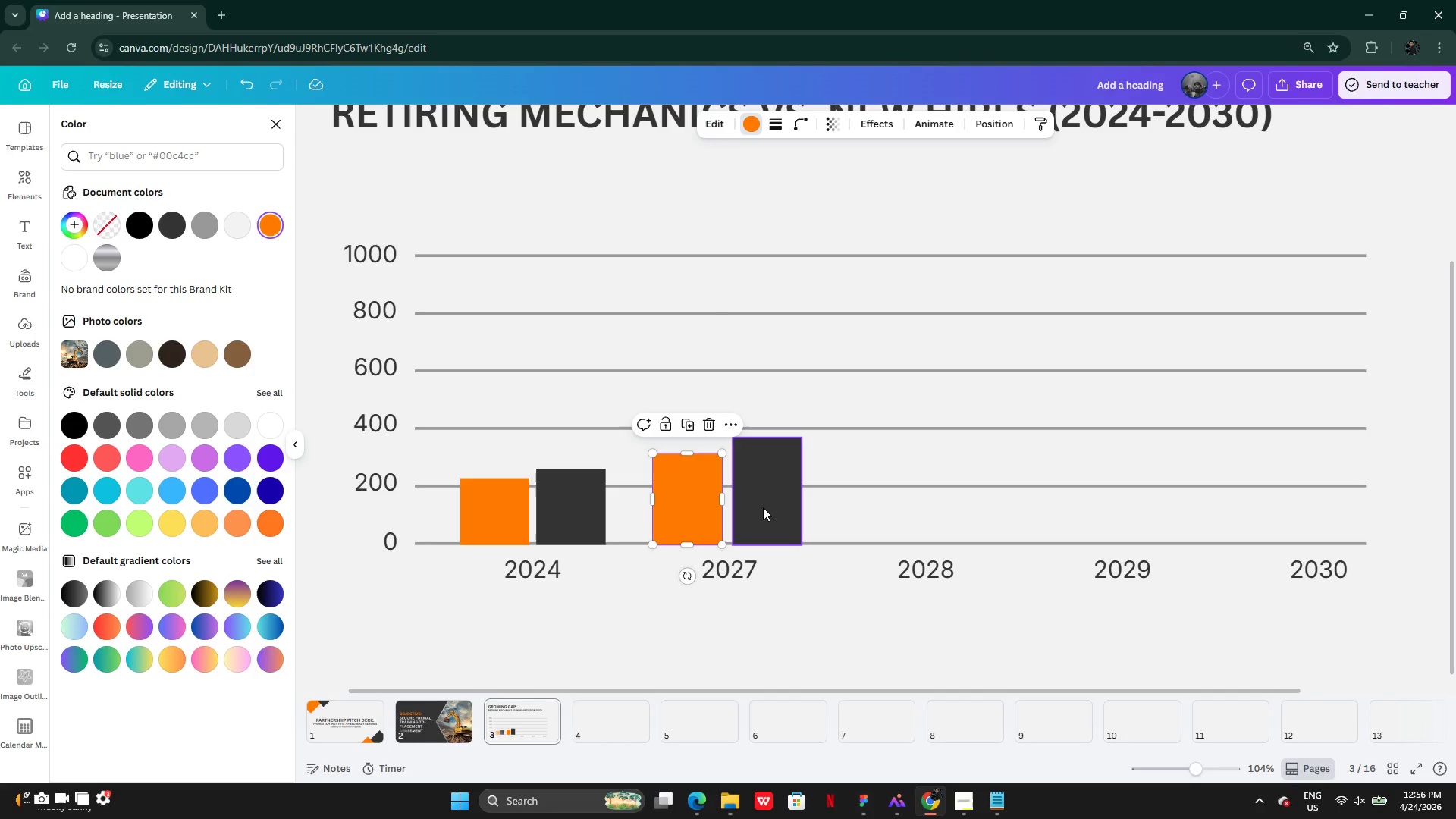 
left_click([763, 507])
 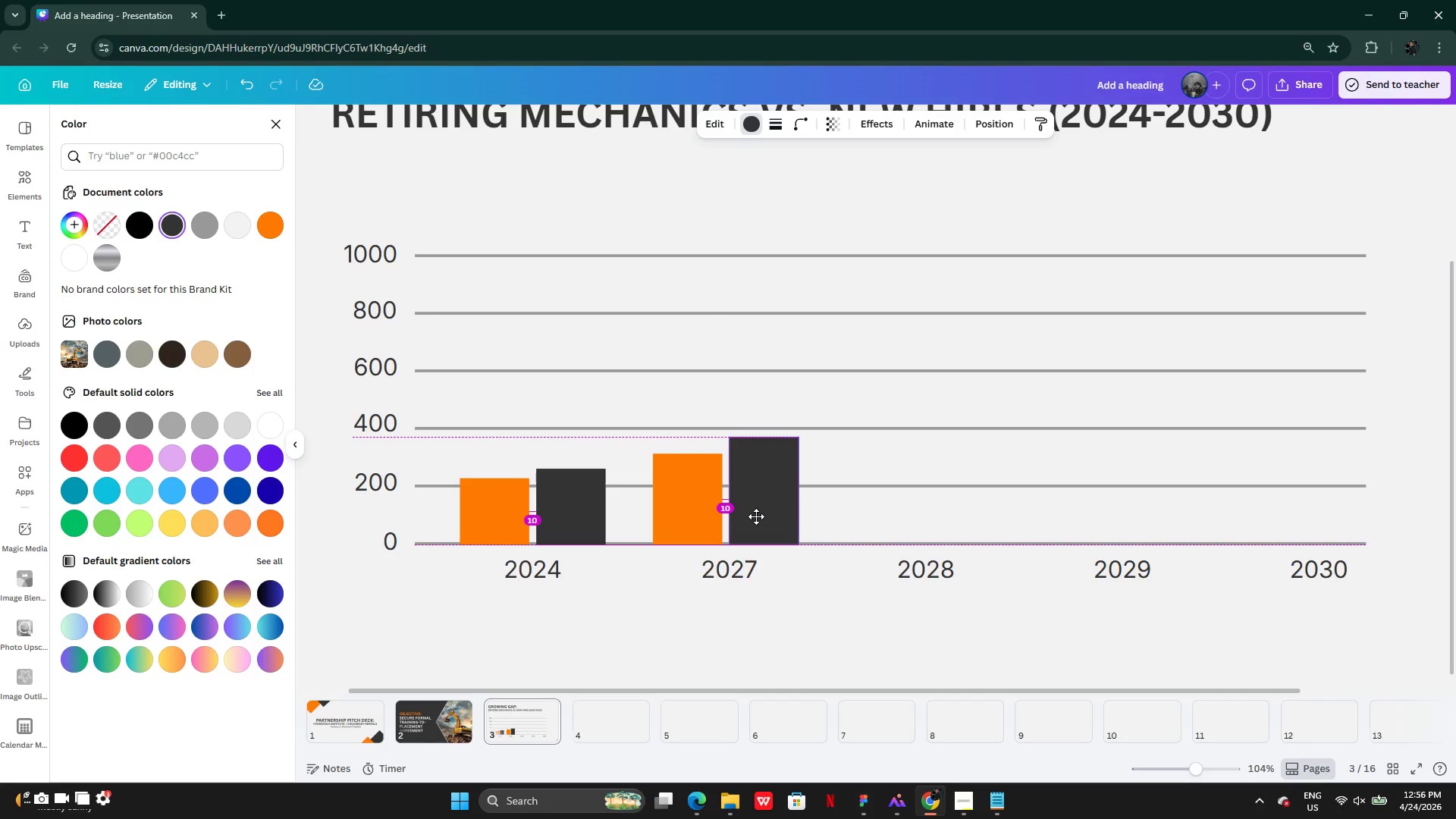 
hold_key(key=ShiftLeft, duration=1.16)
double_click([752, 523])
 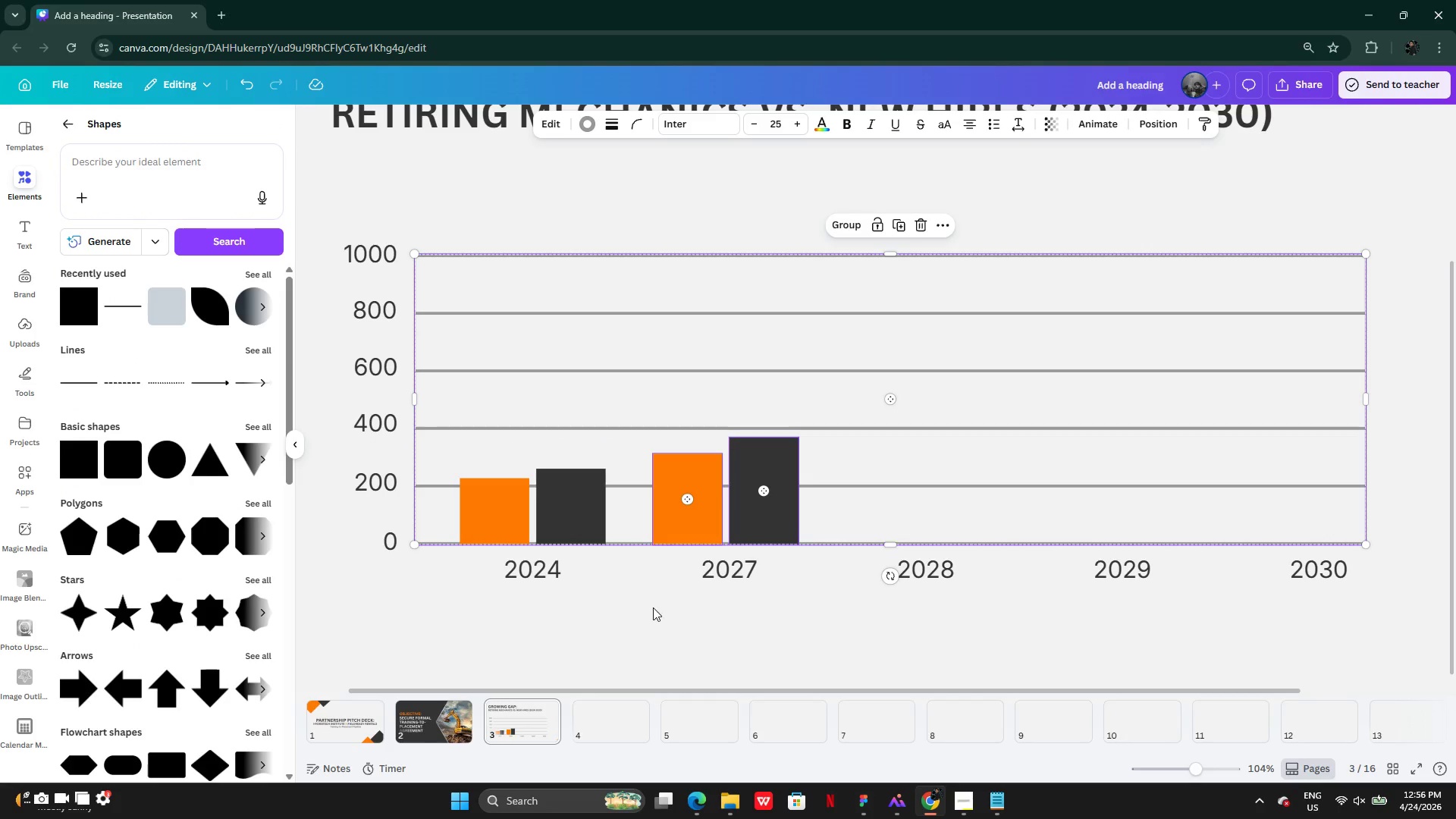 
double_click([708, 516])
 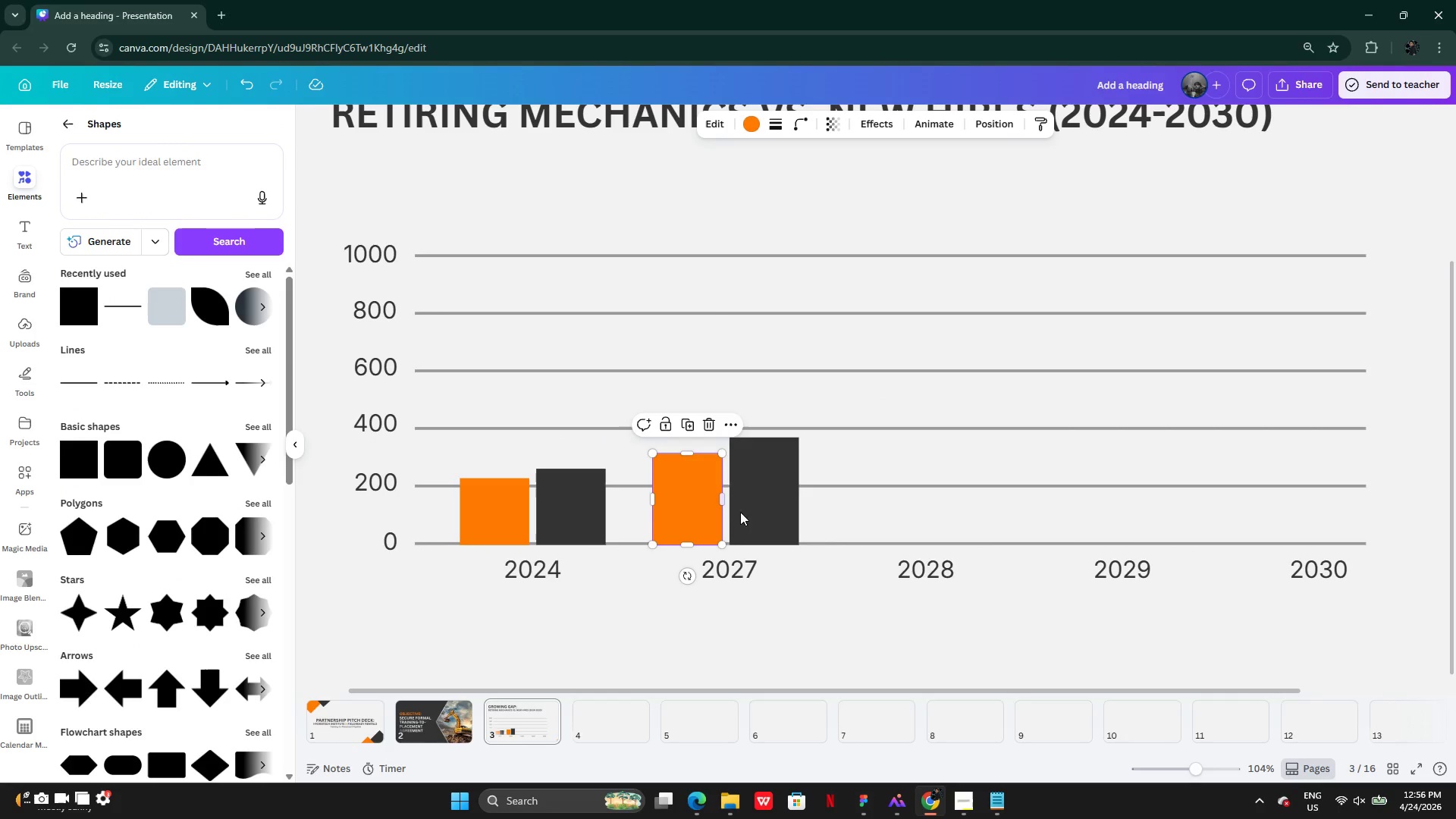 
hold_key(key=ShiftLeft, duration=0.58)
left_click([757, 510])
 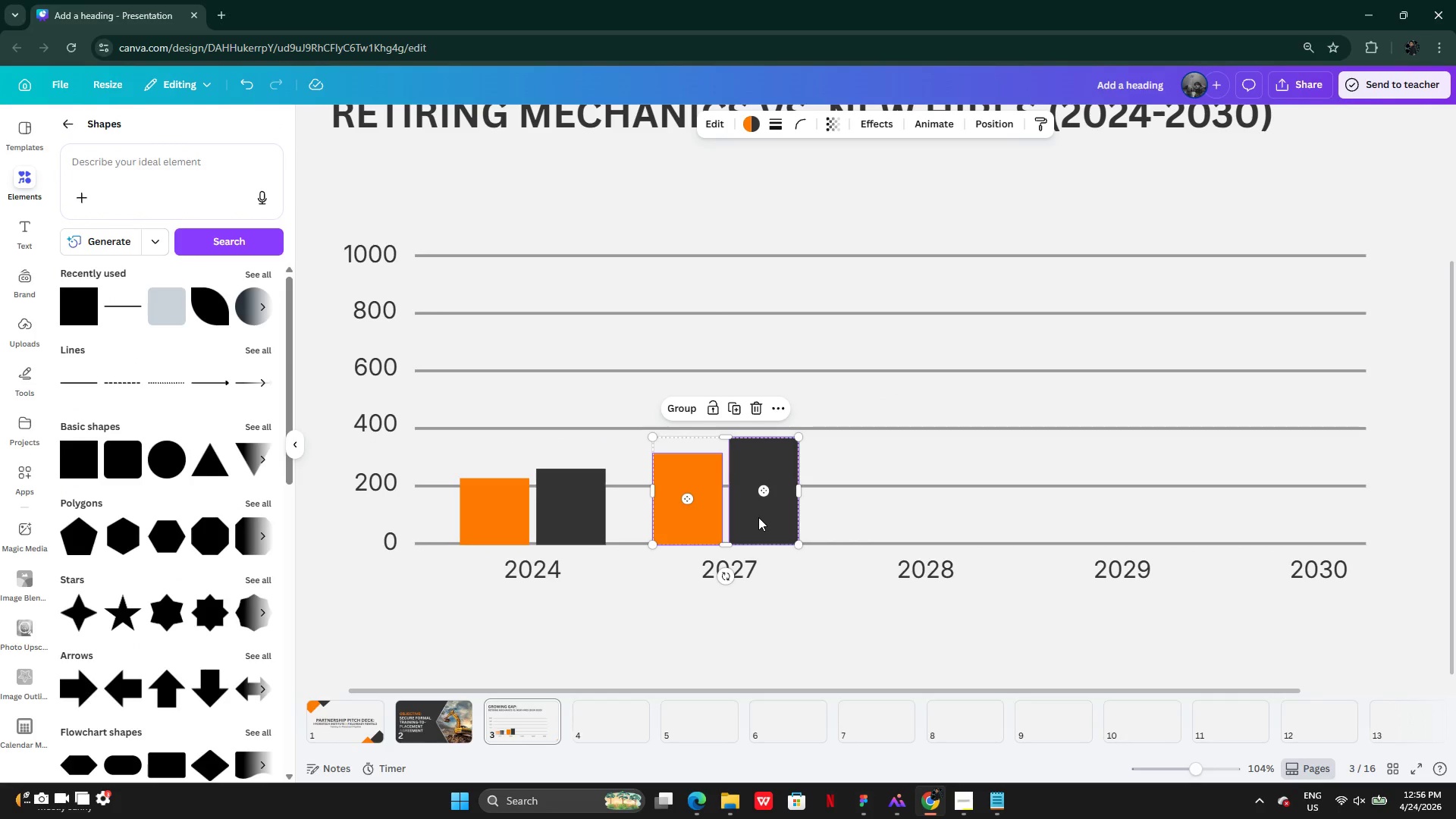 
left_click_drag(start_coordinate=[758, 517], to_coordinate=[763, 519])
 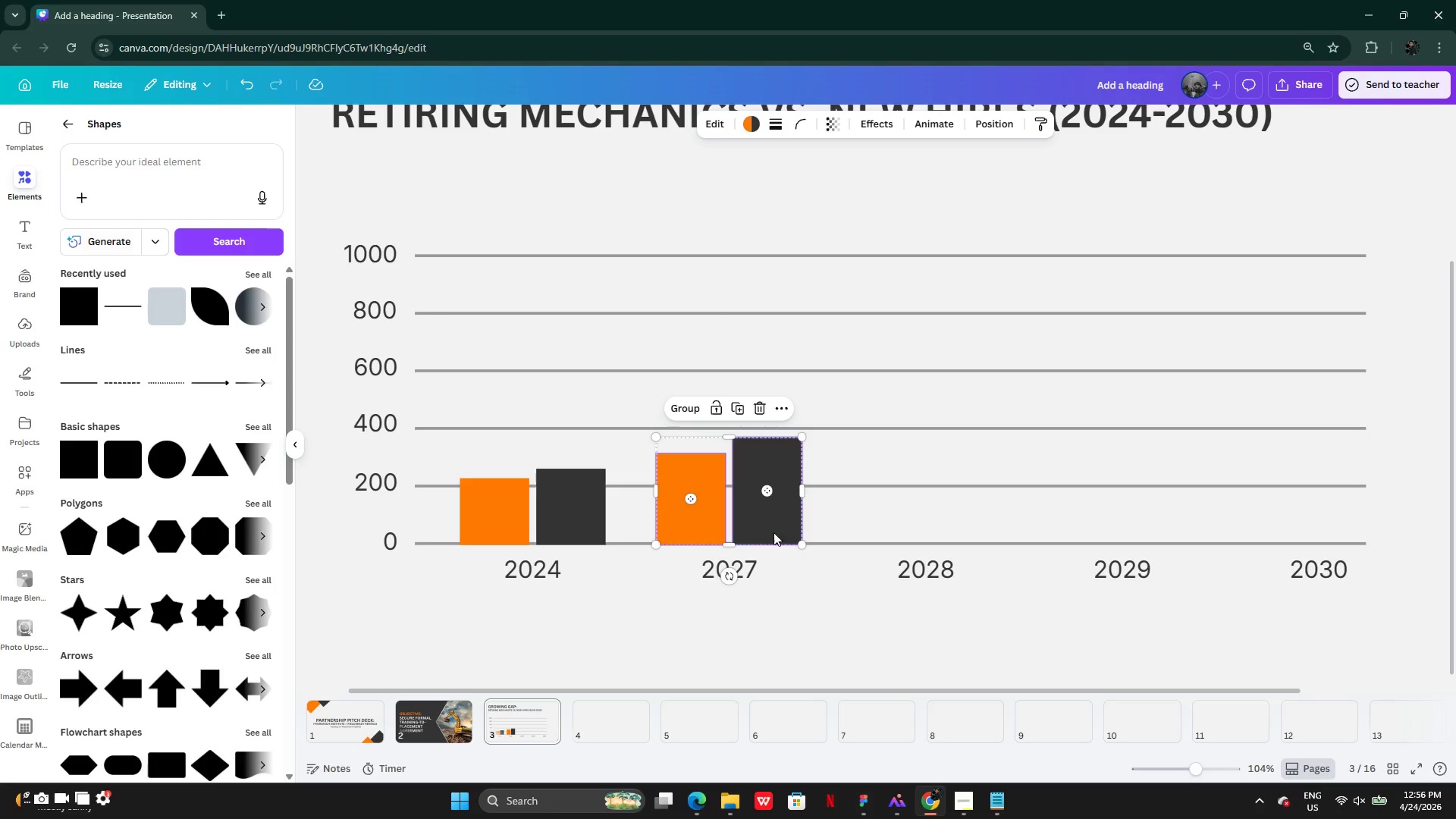 
hold_key(key=ShiftLeft, duration=0.53)
left_click_drag(start_coordinate=[764, 516], to_coordinate=[821, 513])
 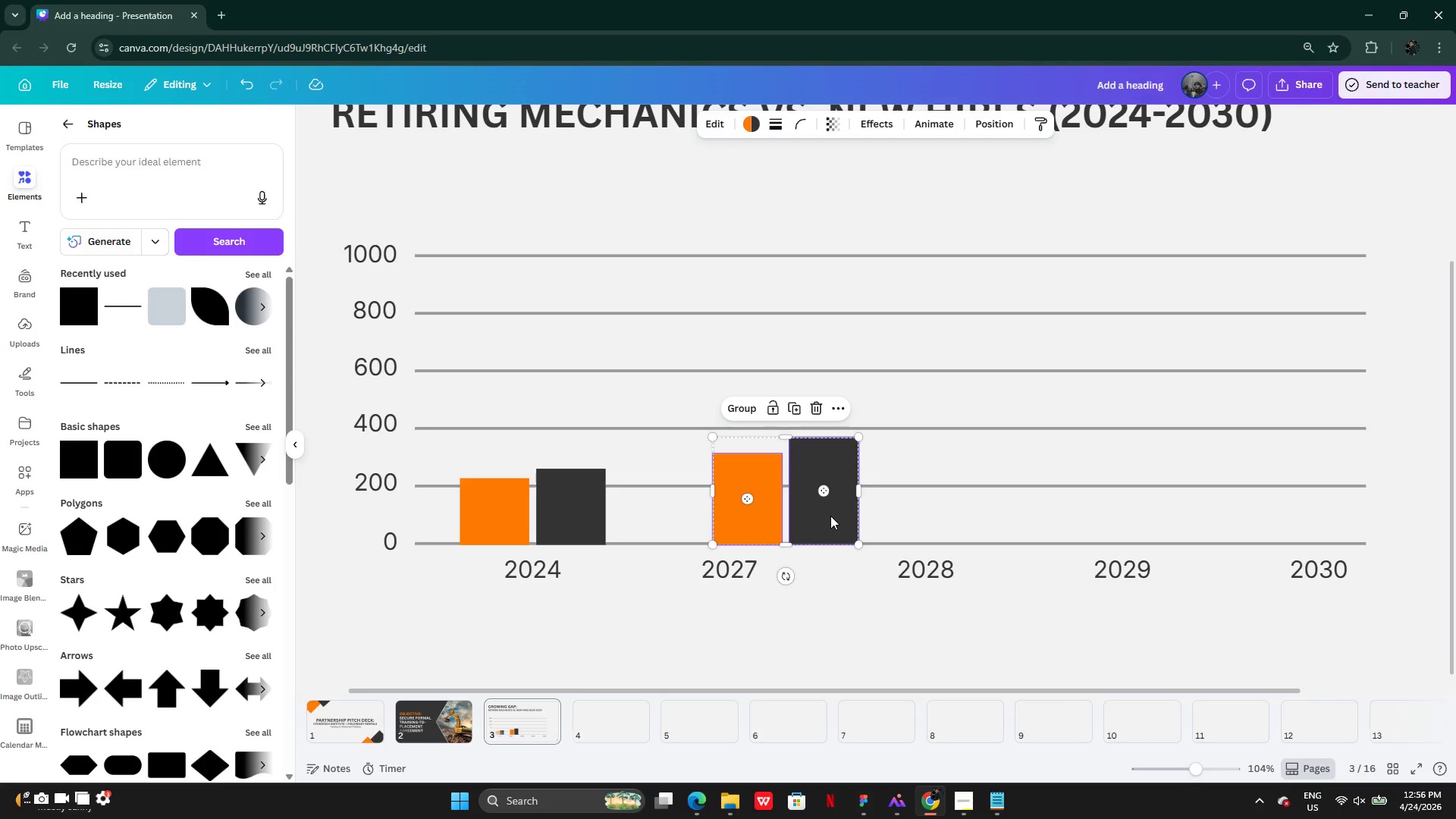 
key(Control+Z)
 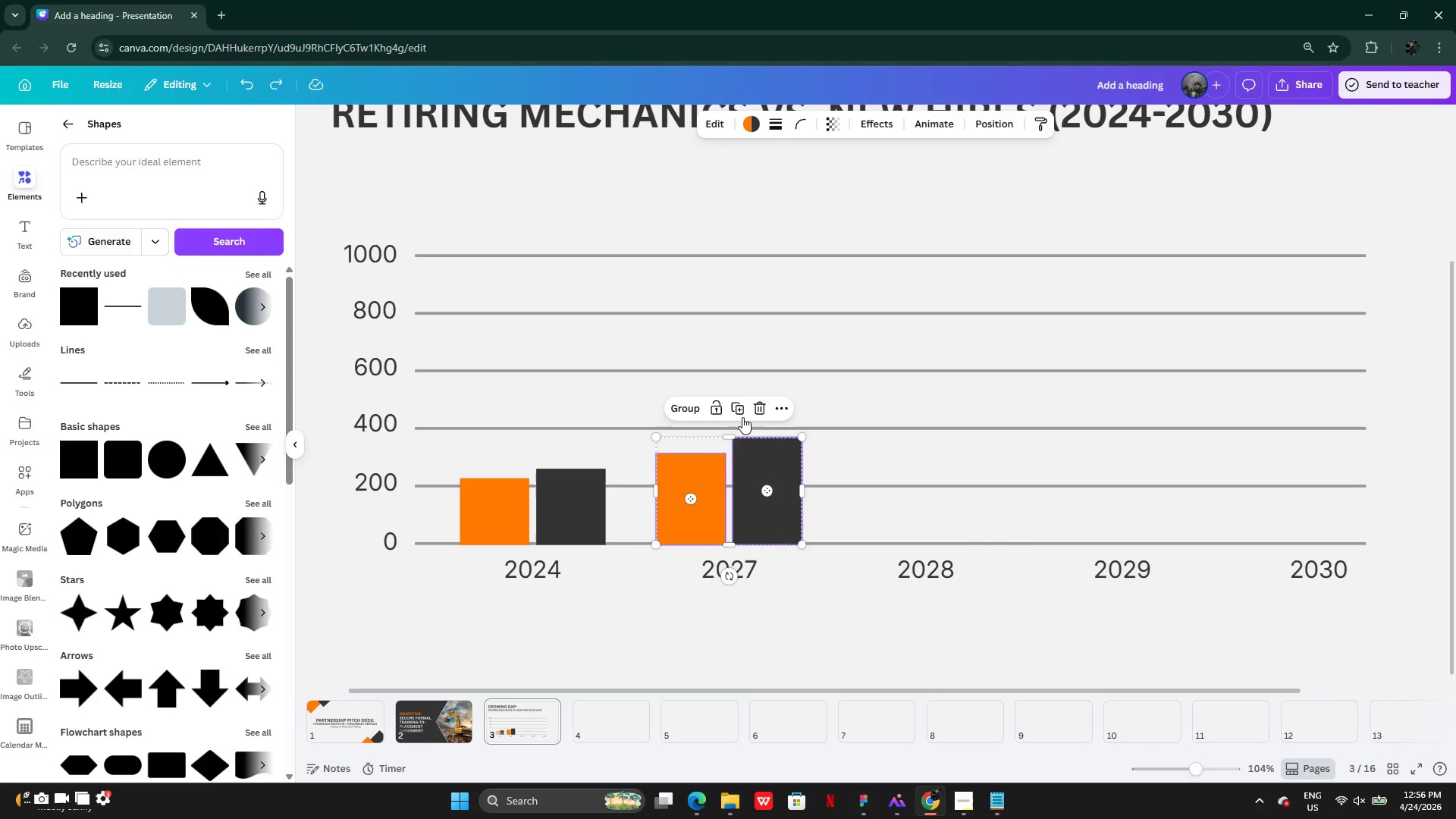 
left_click([740, 408])
 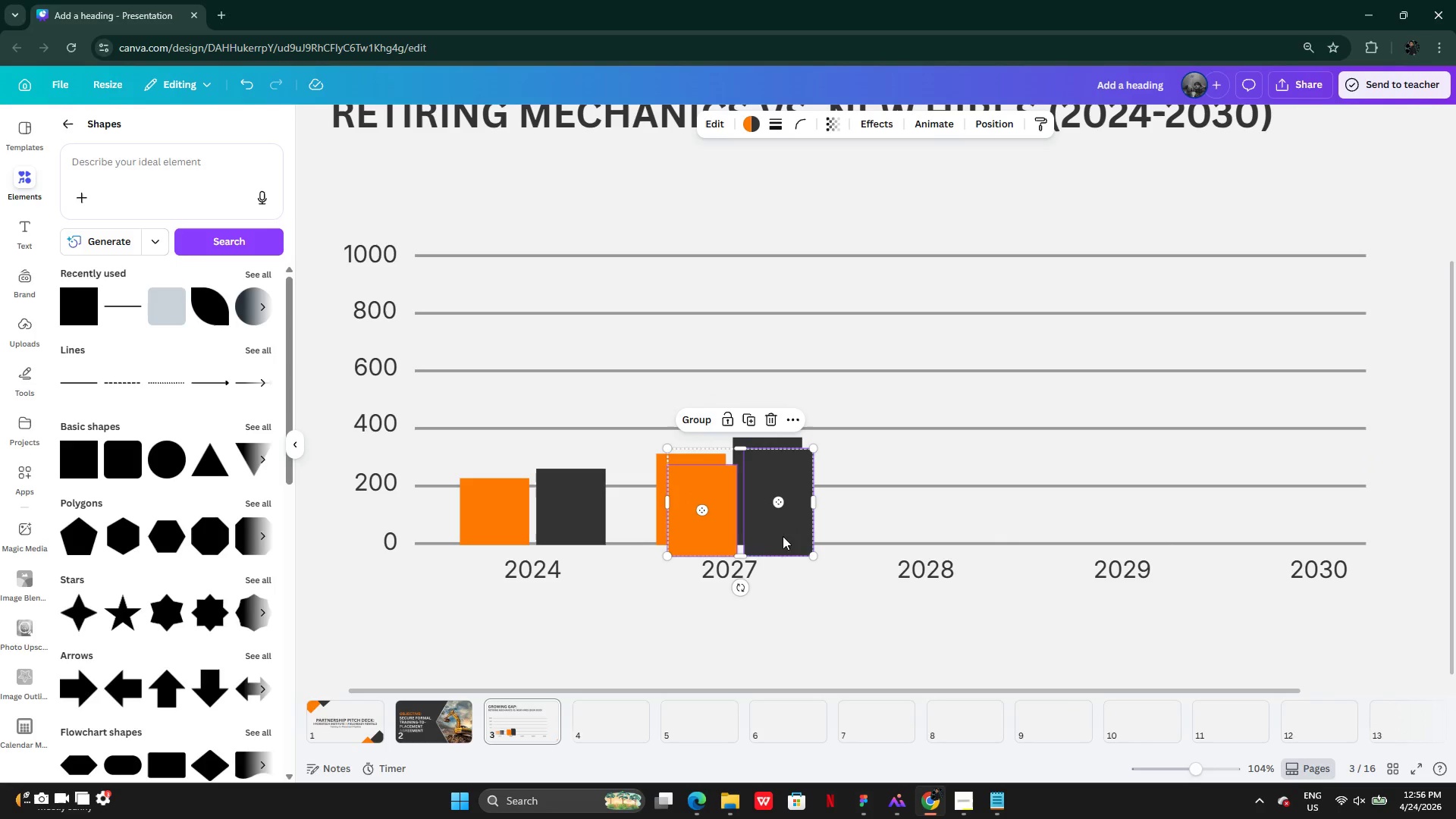 
left_click_drag(start_coordinate=[780, 538], to_coordinate=[963, 523])
 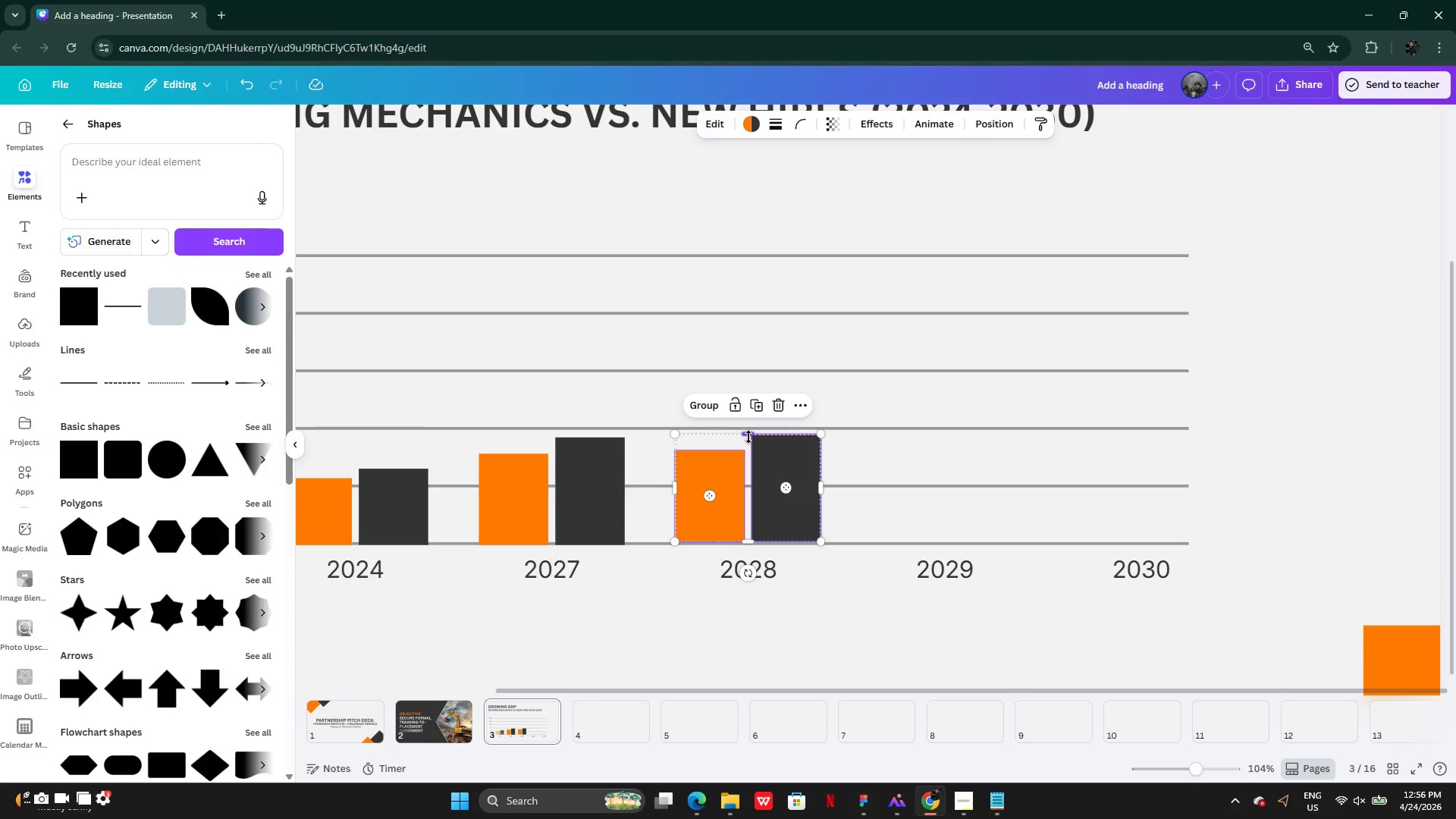 
wait(11.64)
 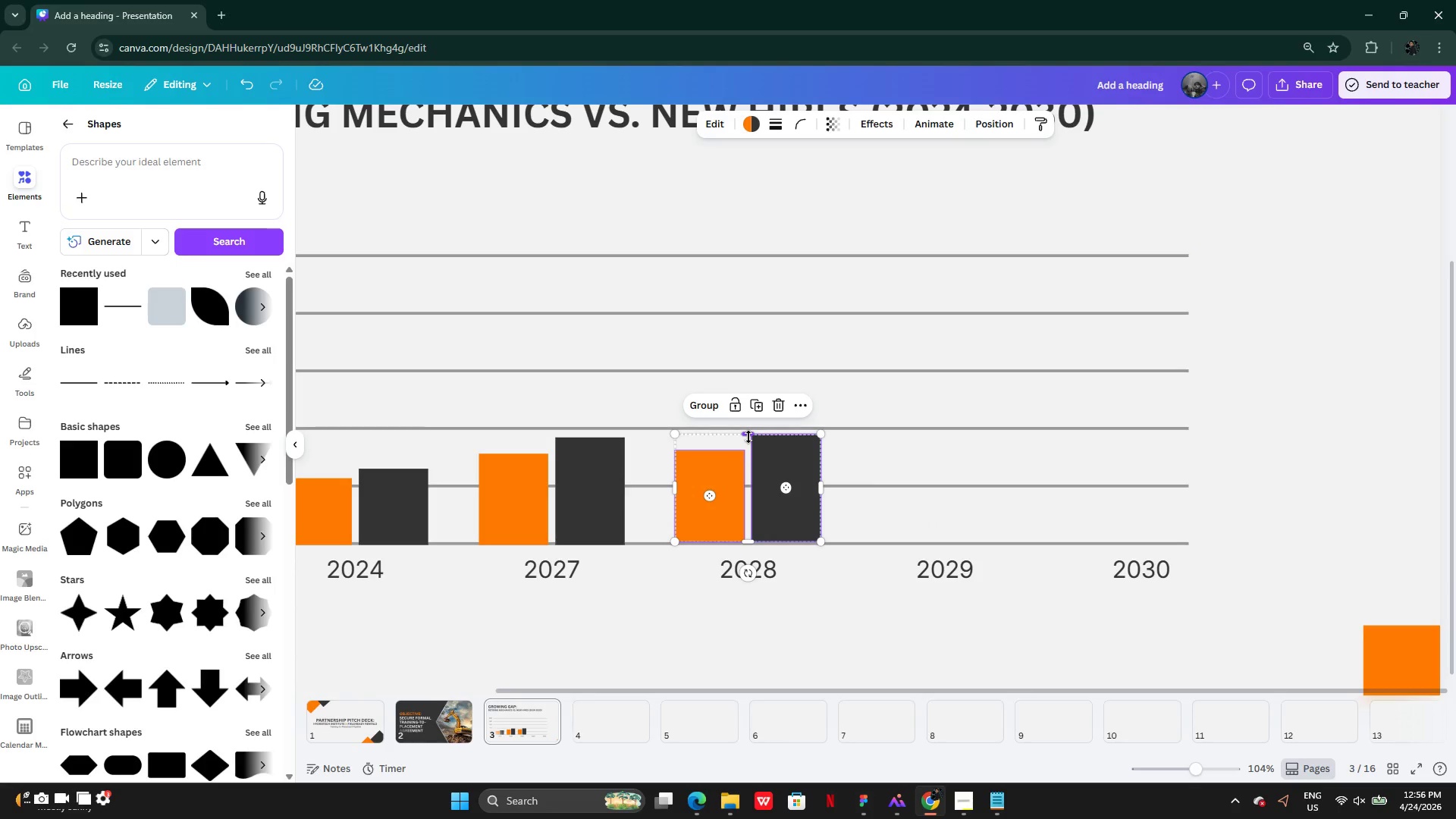 
left_click_drag(start_coordinate=[866, 491], to_coordinate=[868, 462])
 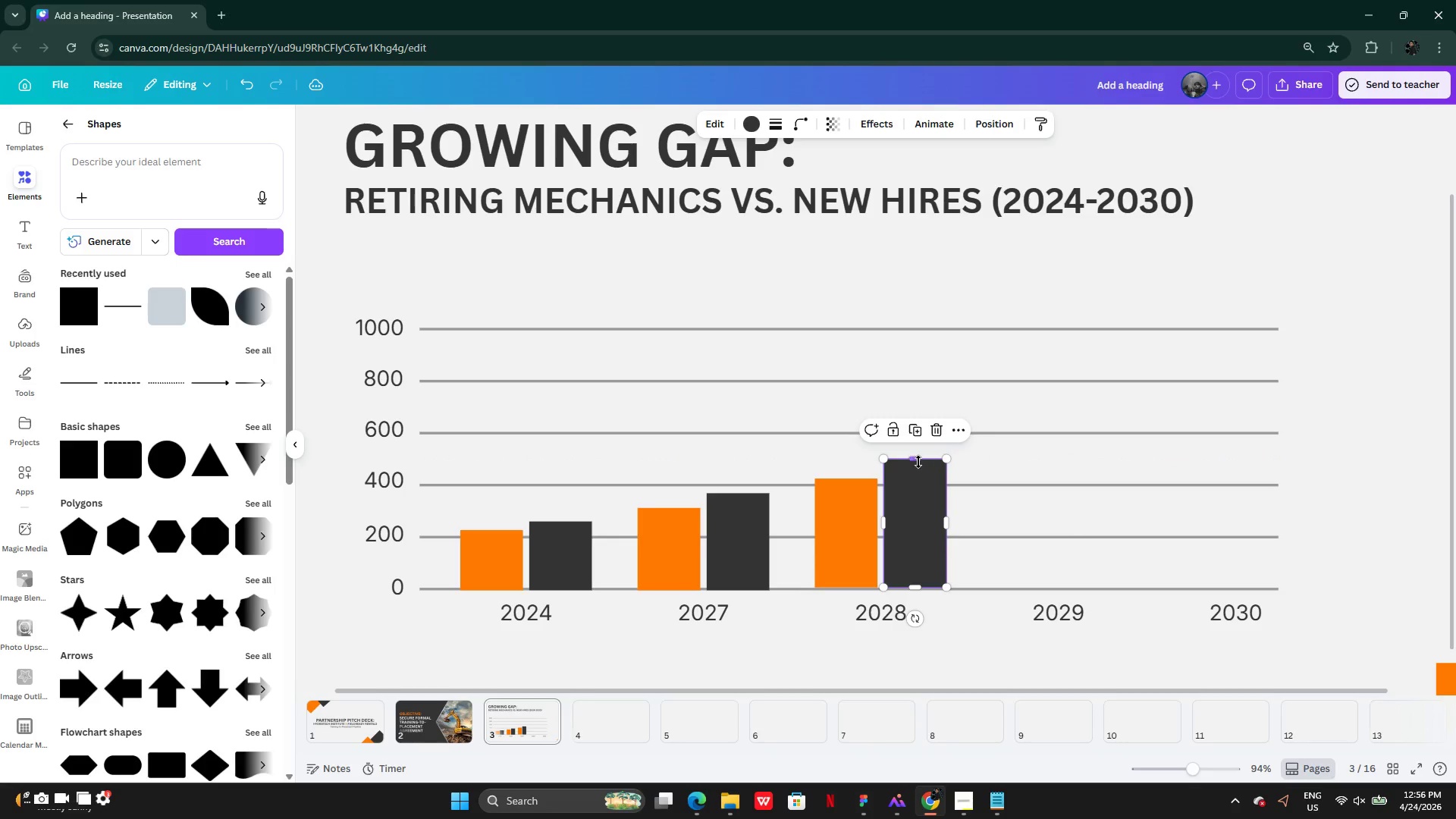 
left_click_drag(start_coordinate=[918, 461], to_coordinate=[917, 435])
 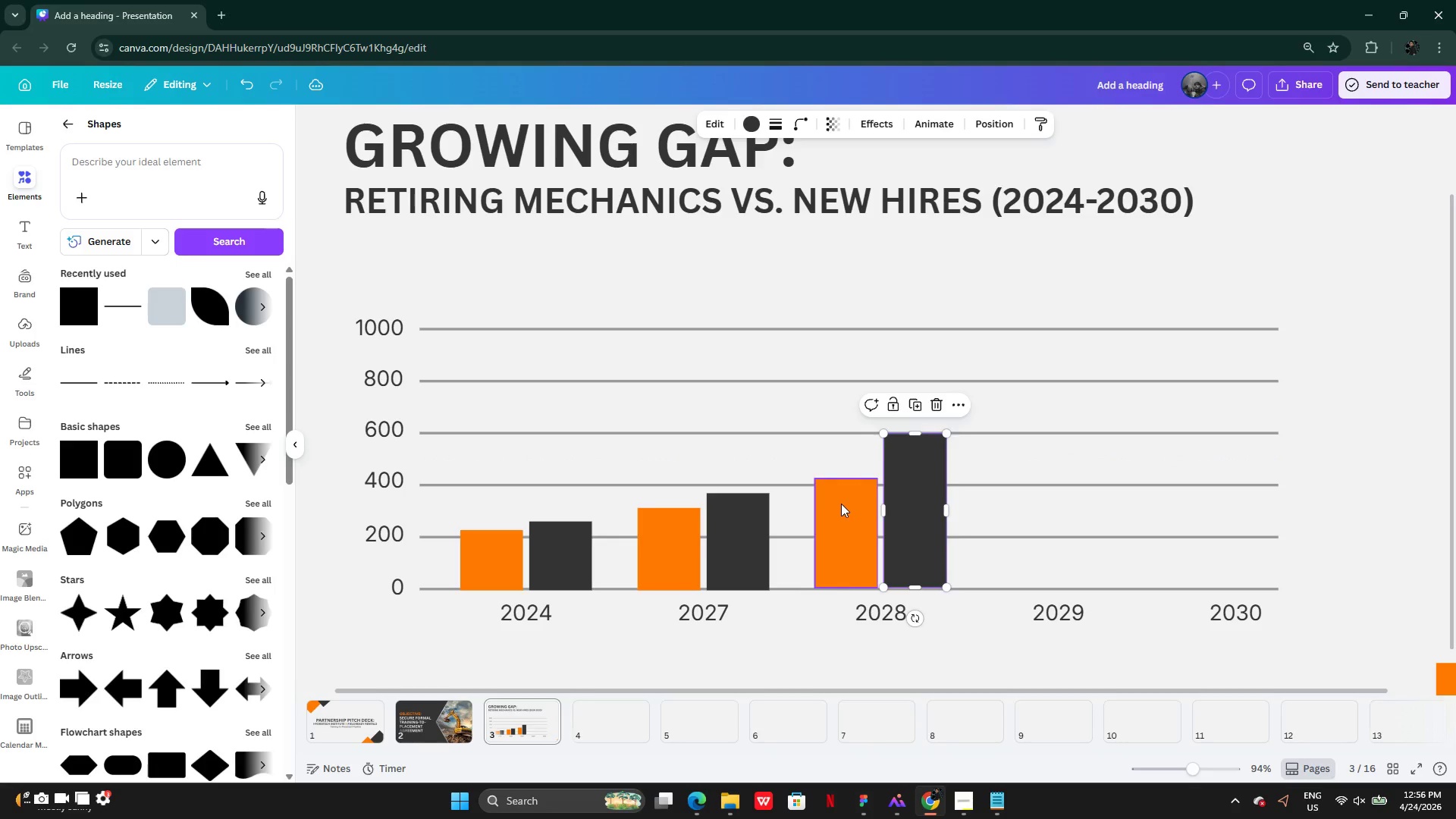 
left_click([841, 504])
 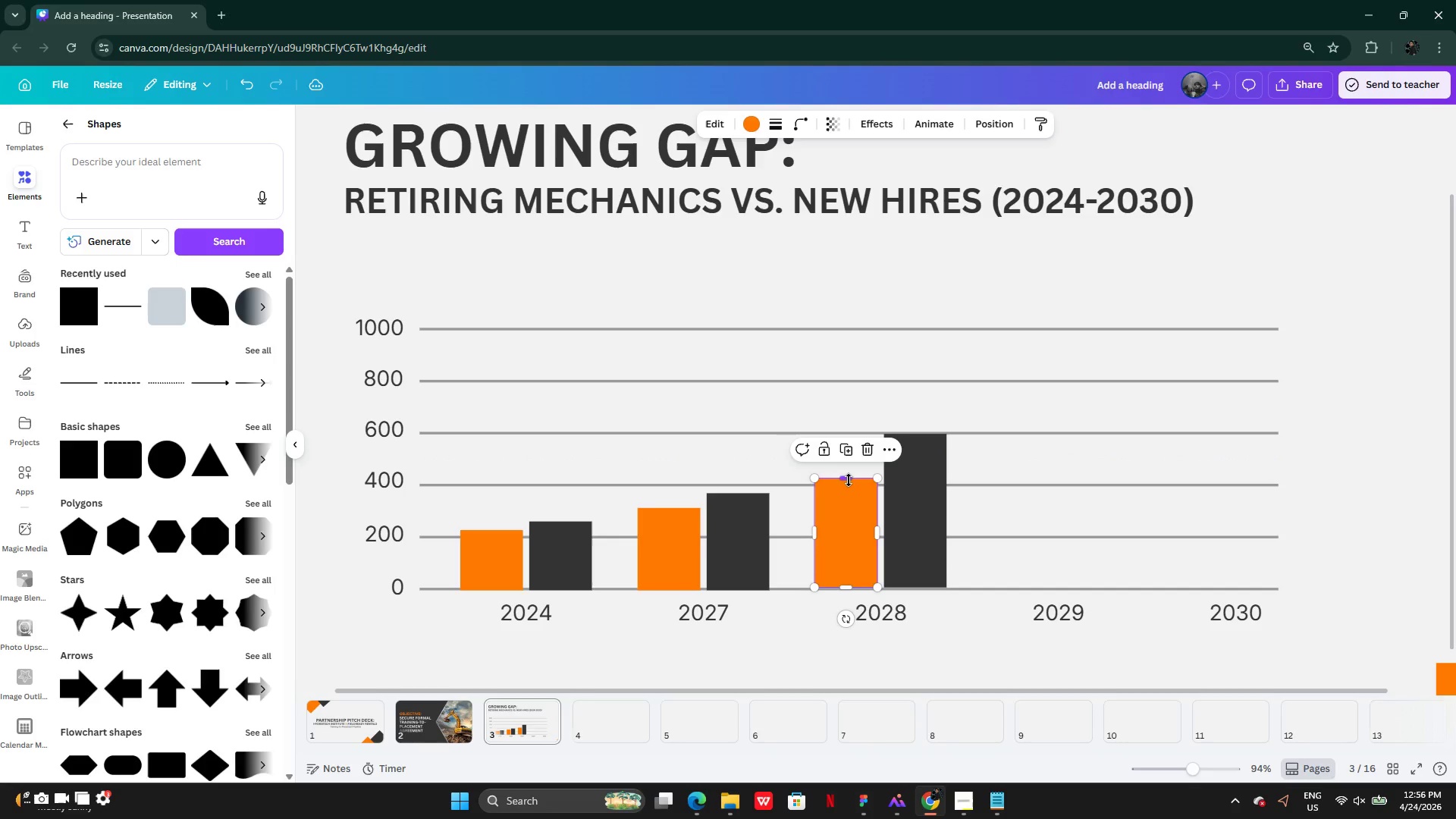 
left_click_drag(start_coordinate=[848, 480], to_coordinate=[849, 463])
 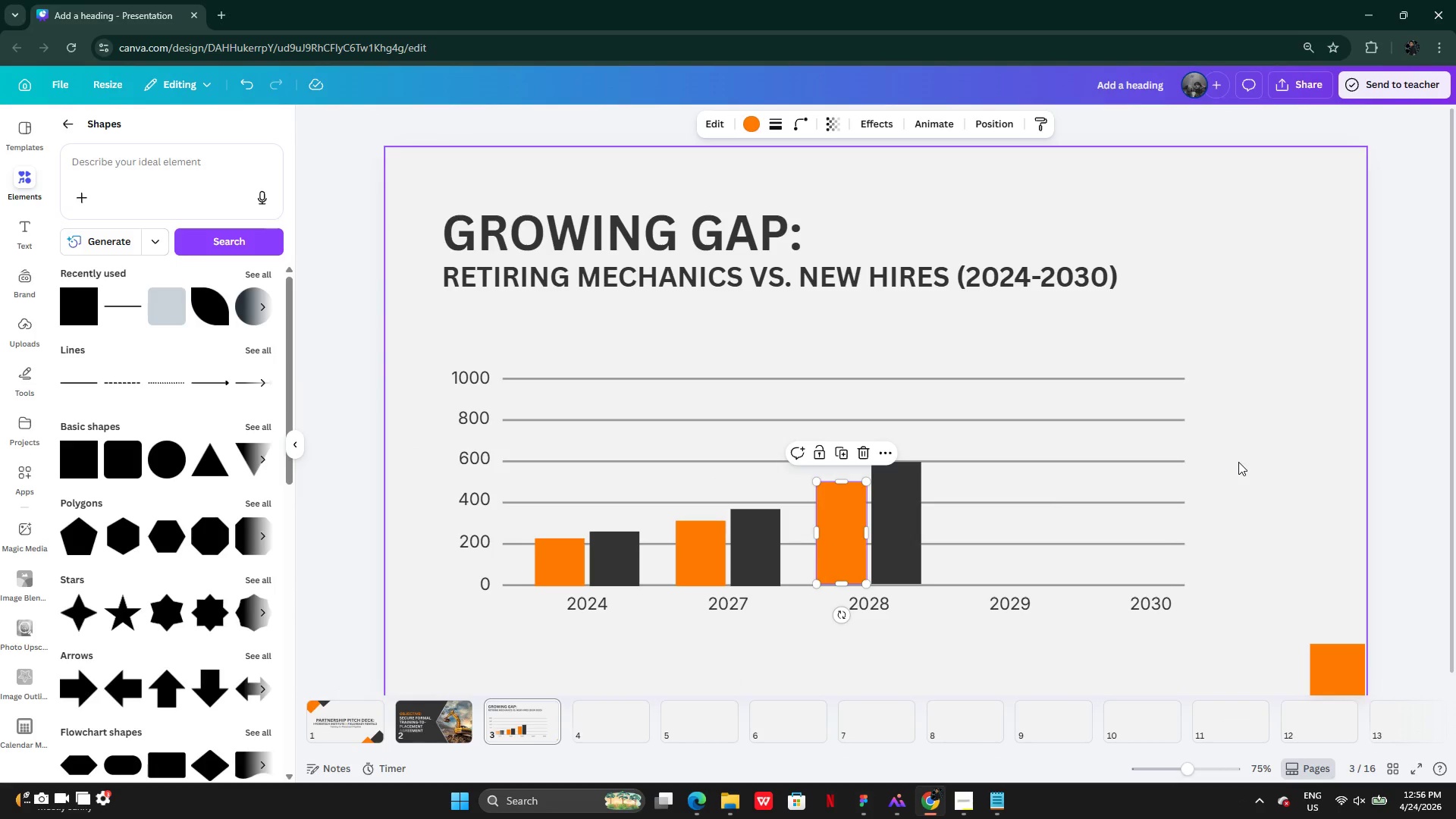 
left_click([891, 540])
 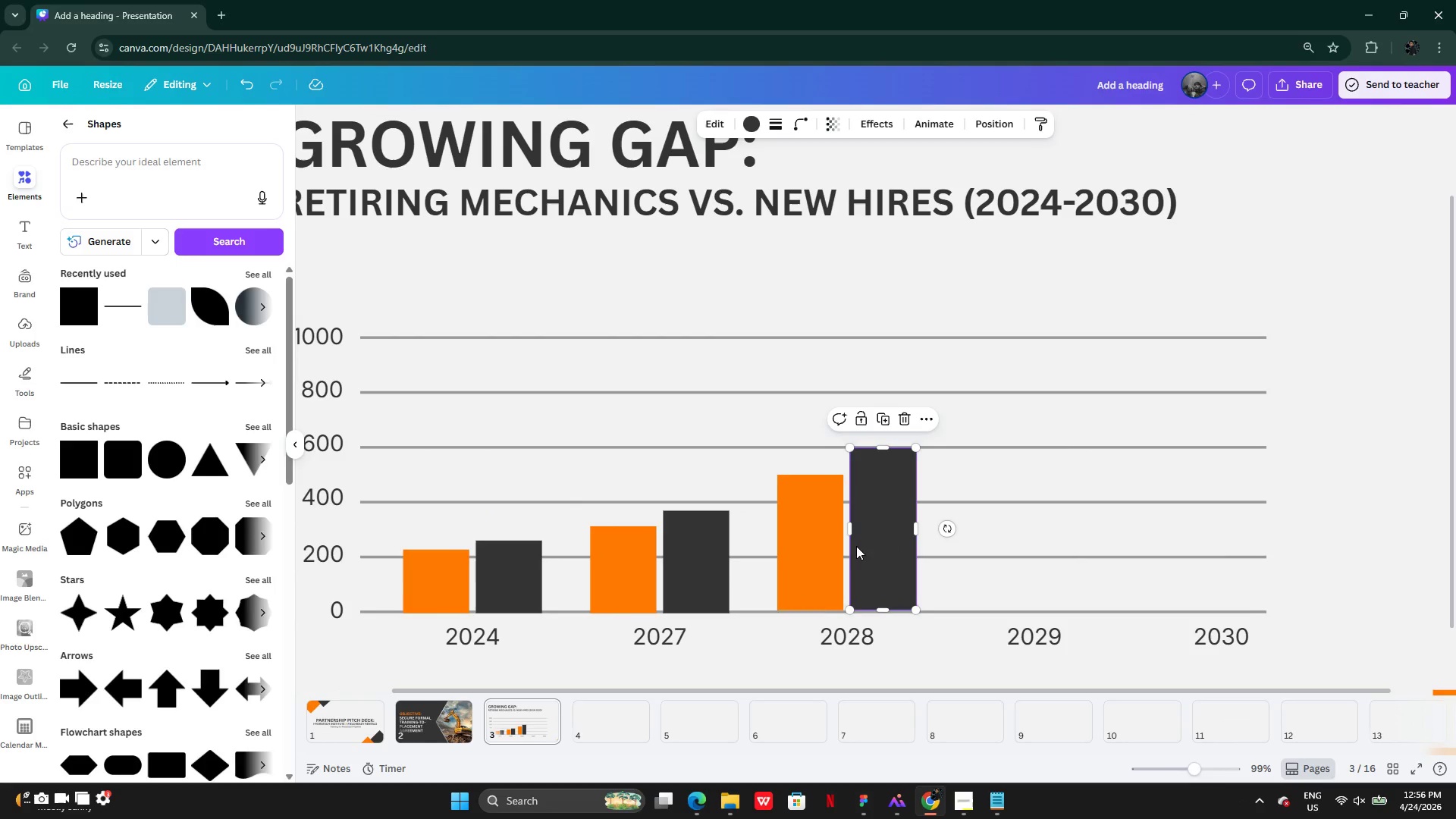 
hold_key(key=CapsLock, duration=0.52)
 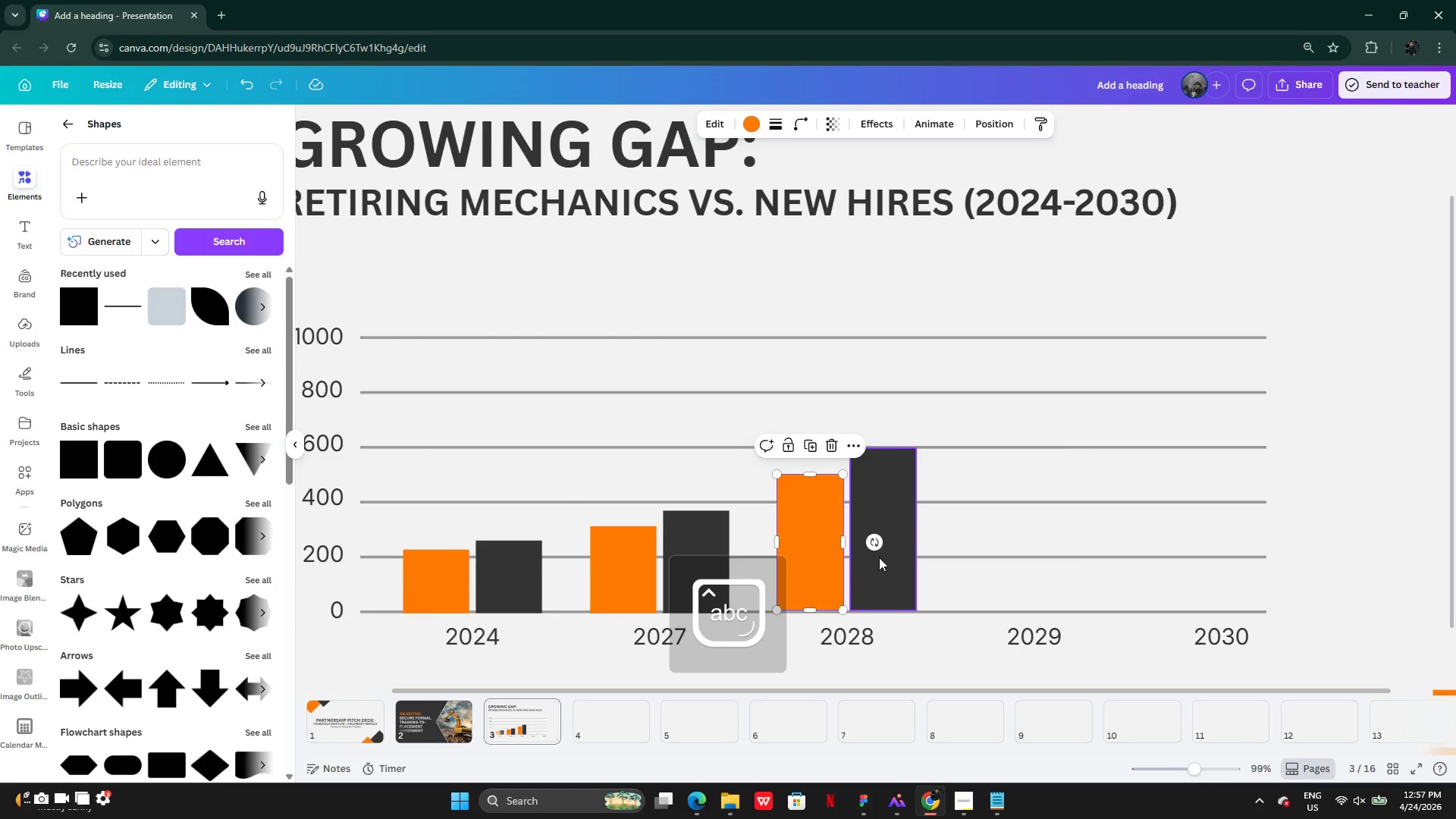 
left_click([822, 552])
 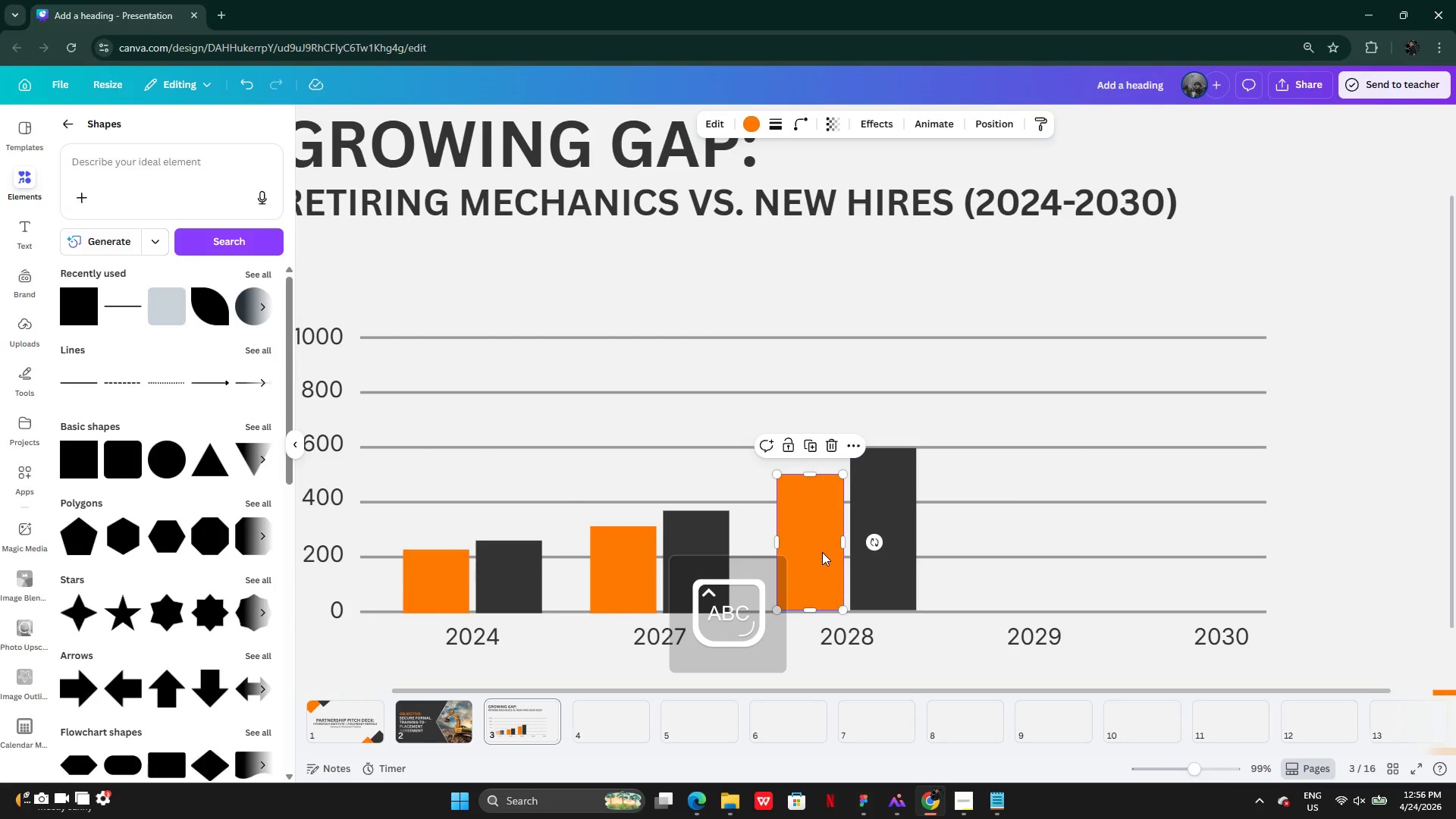 
key(CapsLock)
 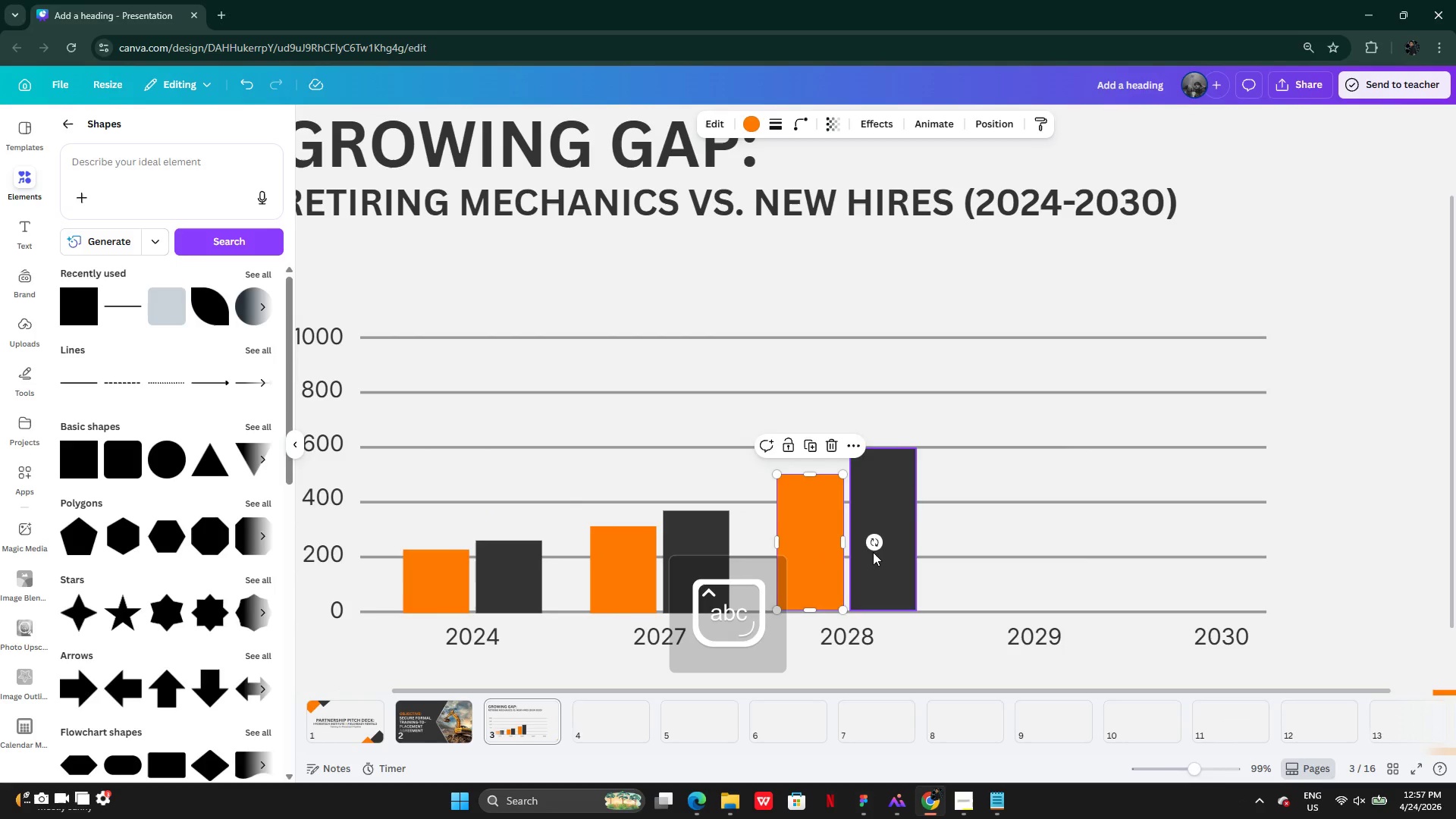 
hold_key(key=ShiftLeft, duration=0.56)
left_click([879, 557])
 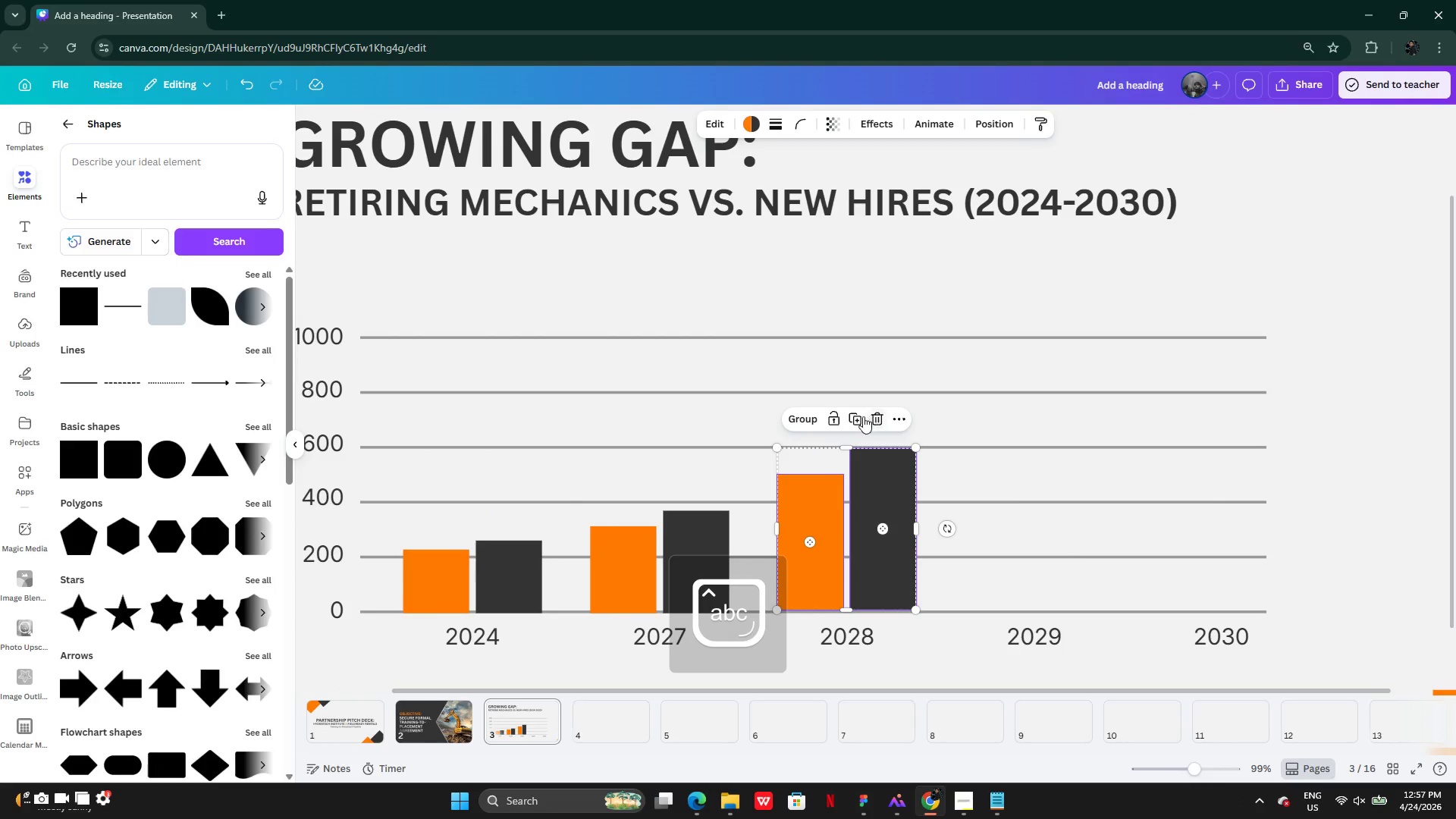 
left_click([855, 421])
 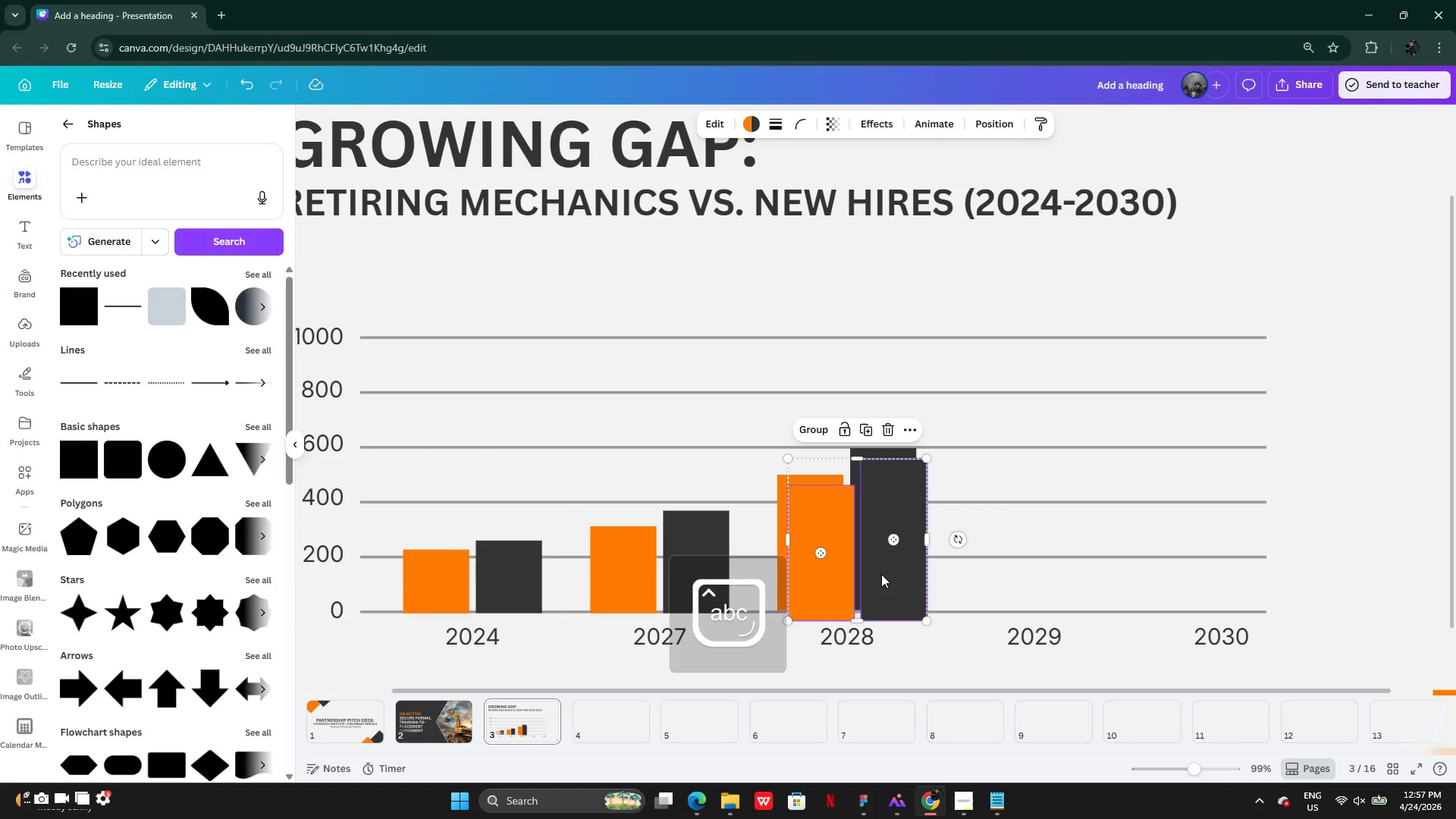 
left_click_drag(start_coordinate=[881, 576], to_coordinate=[1059, 568])
 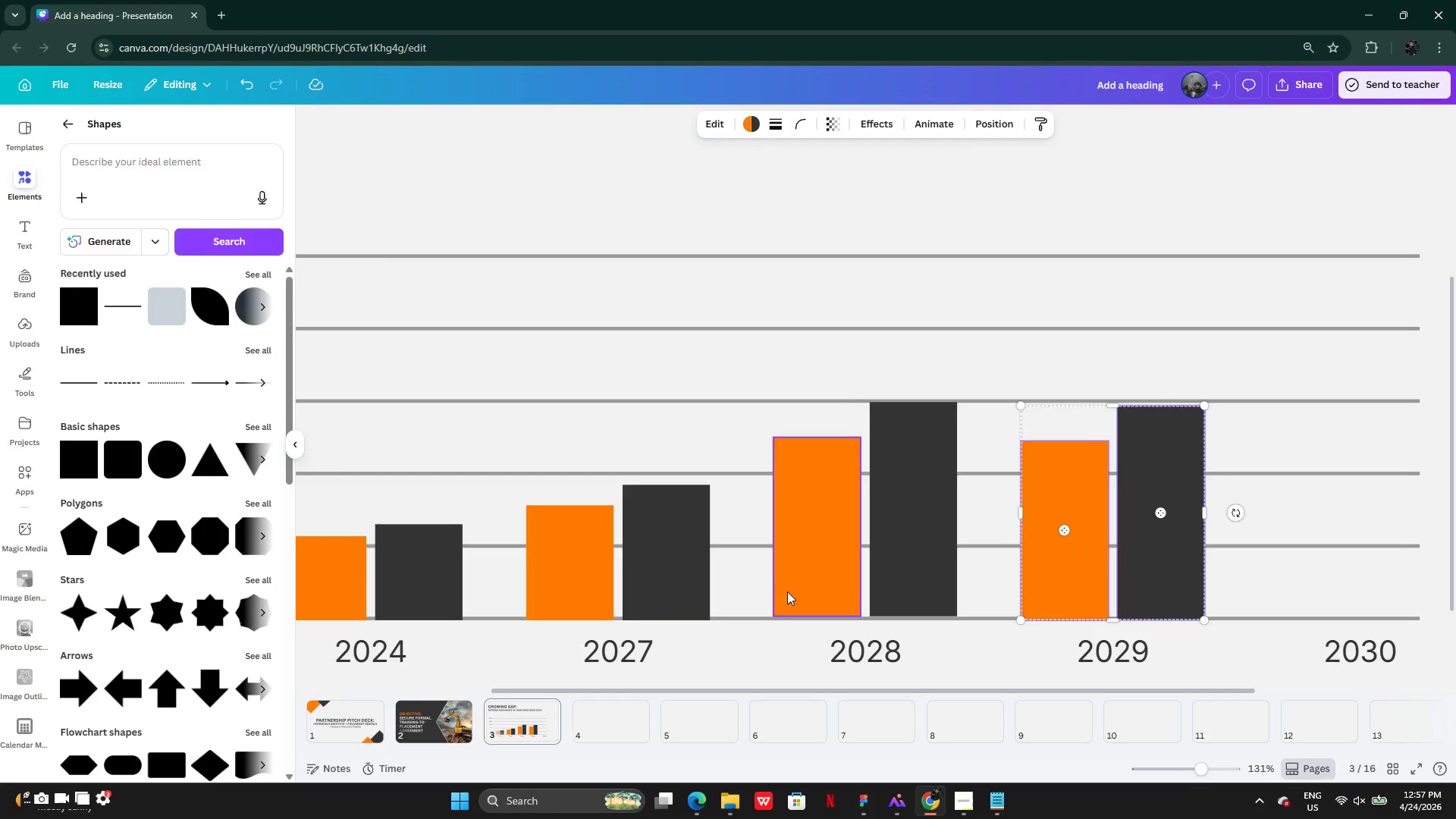 
left_click([795, 588])
 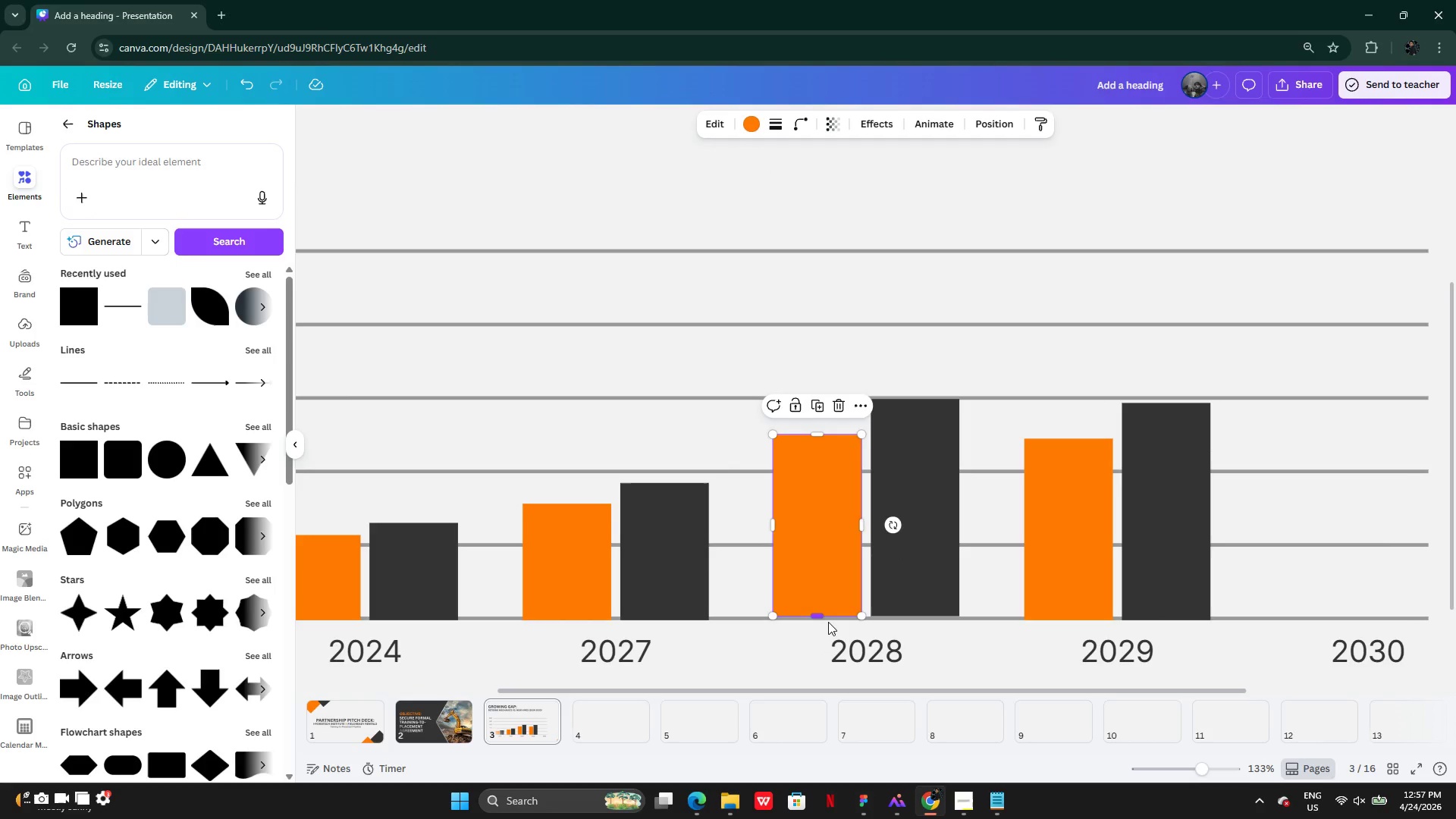 
hold_key(key=ShiftLeft, duration=0.58)
left_click([929, 591])
 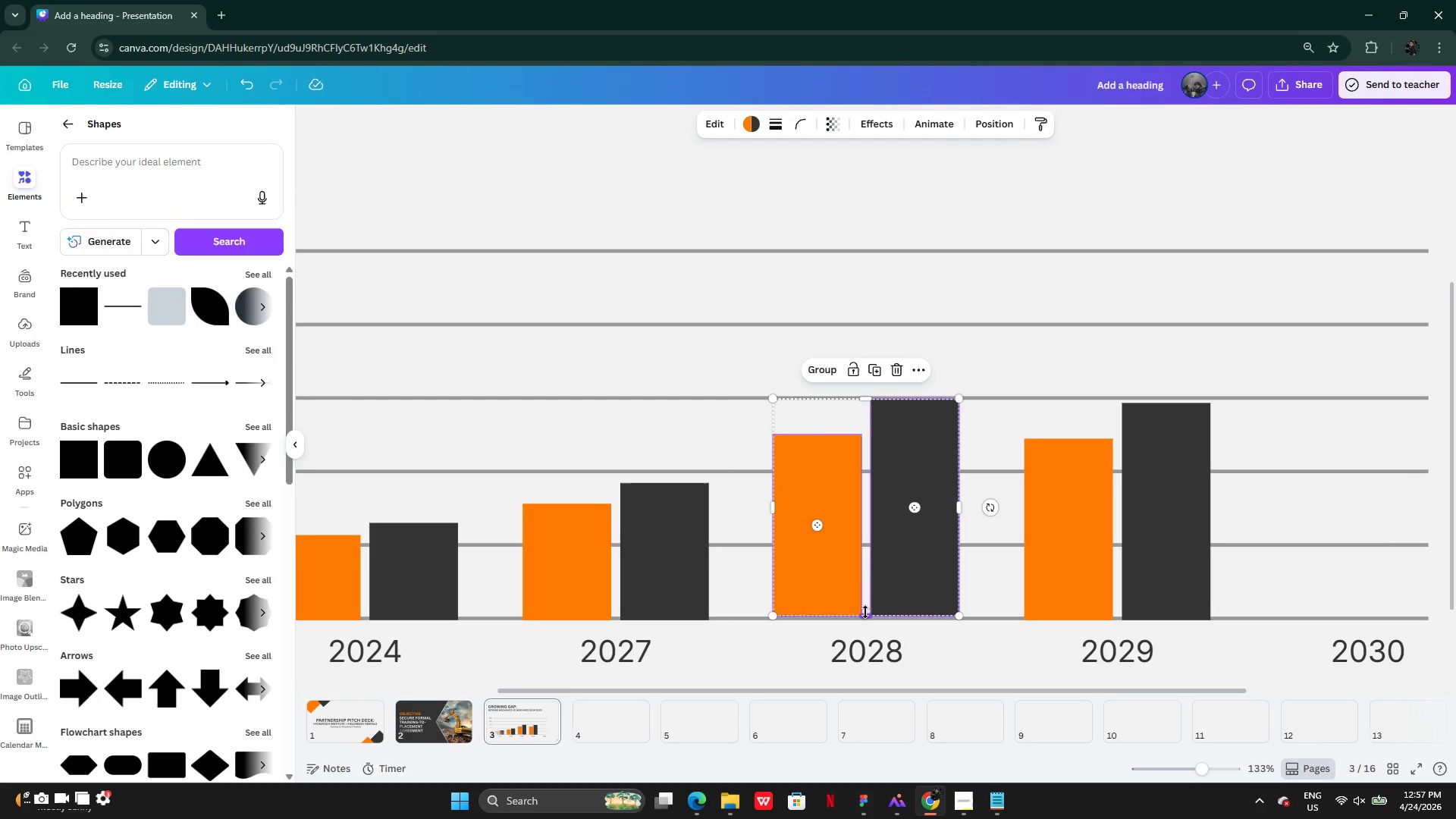 
left_click_drag(start_coordinate=[865, 613], to_coordinate=[862, 619])
 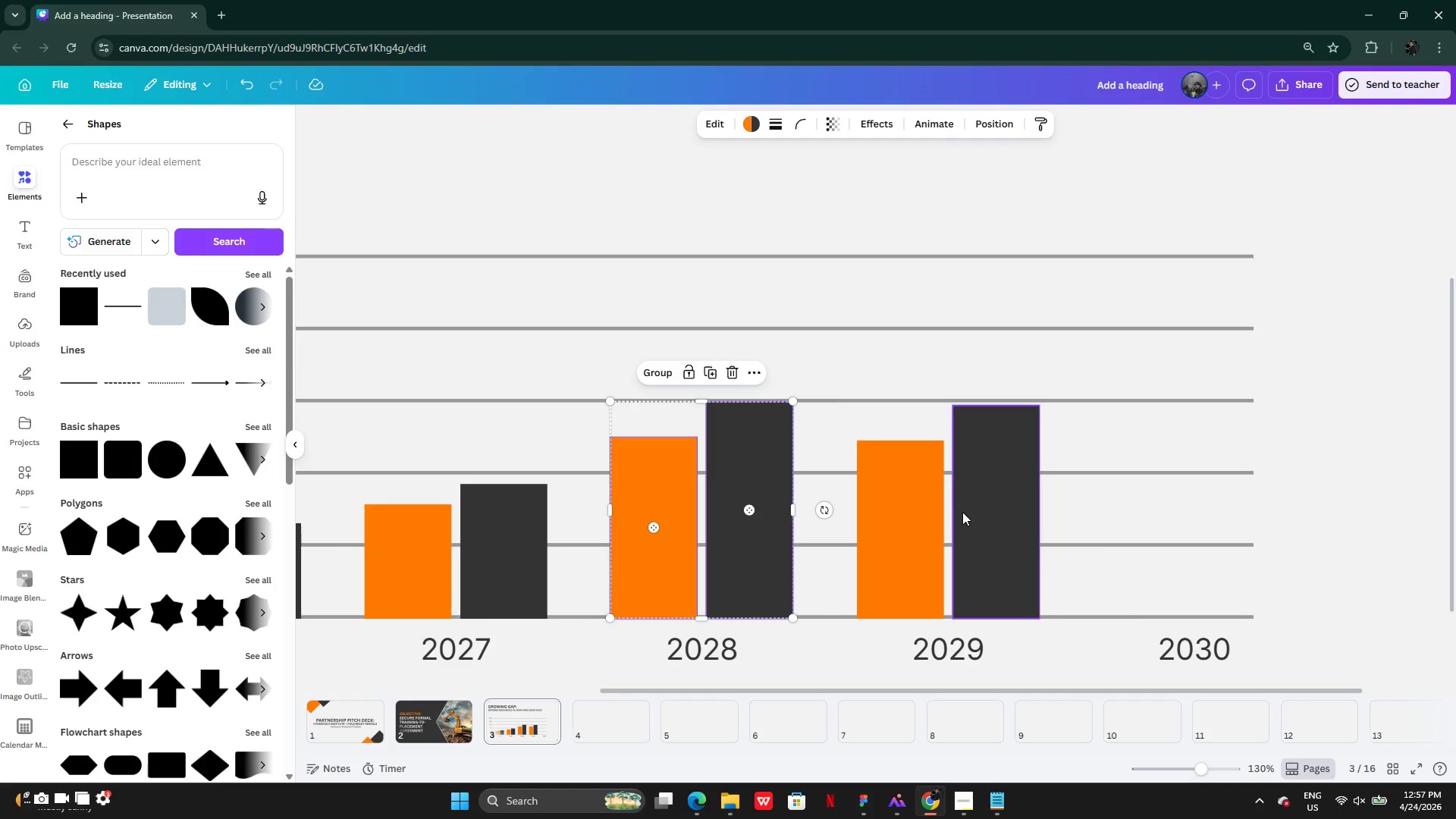 
left_click([987, 501])
 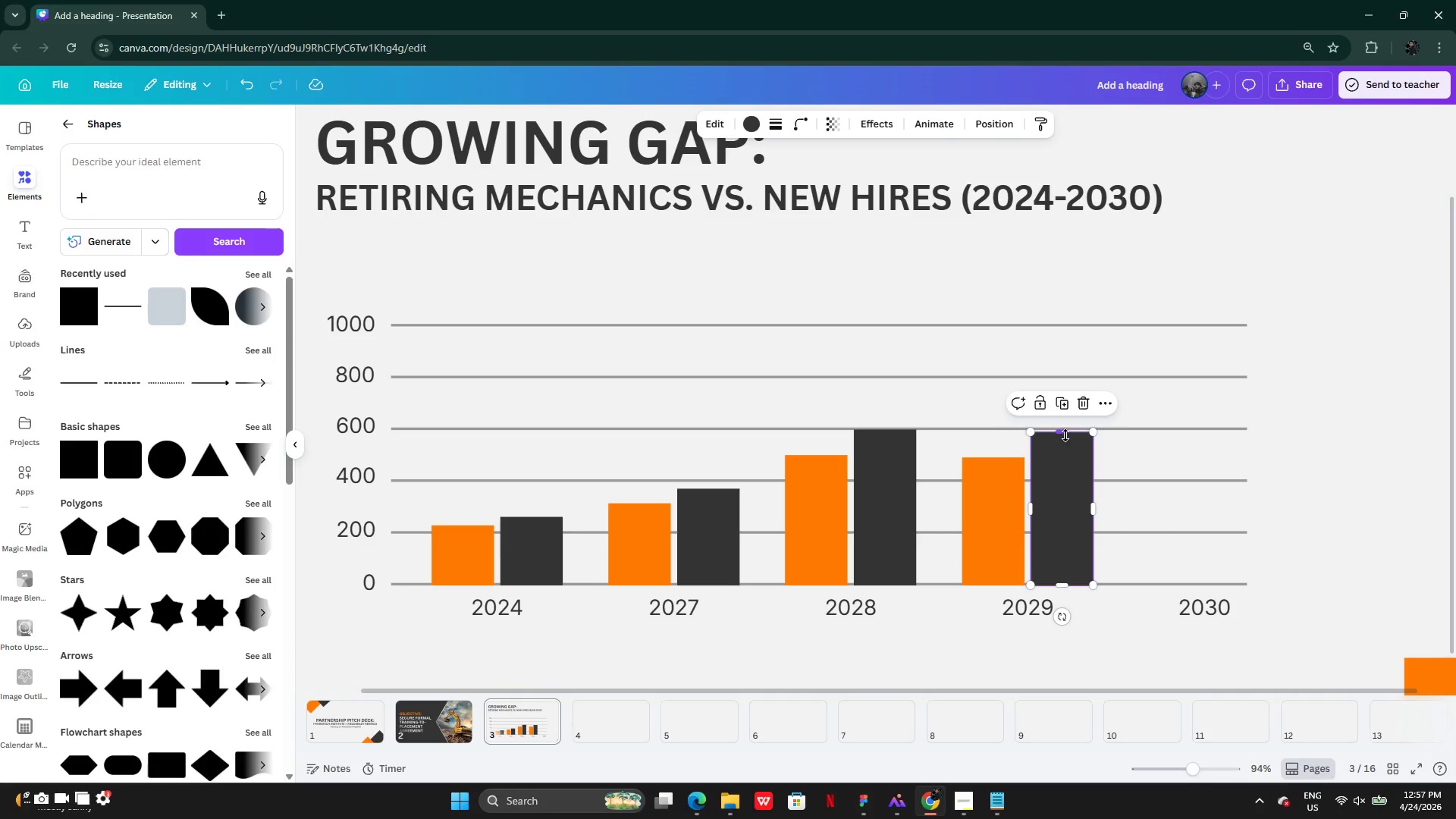 
left_click_drag(start_coordinate=[1064, 432], to_coordinate=[1072, 389])
 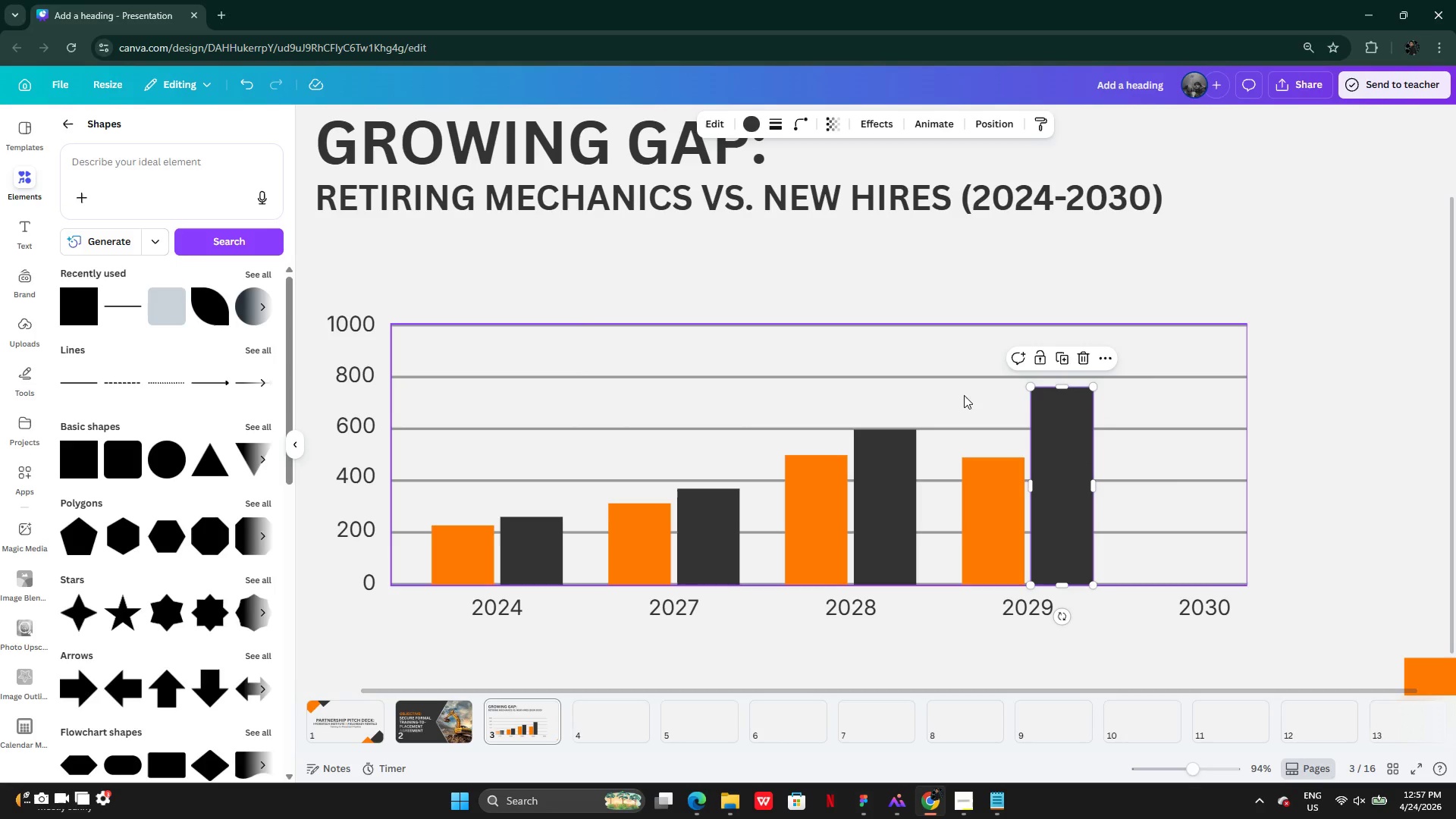 
left_click([1004, 532])
 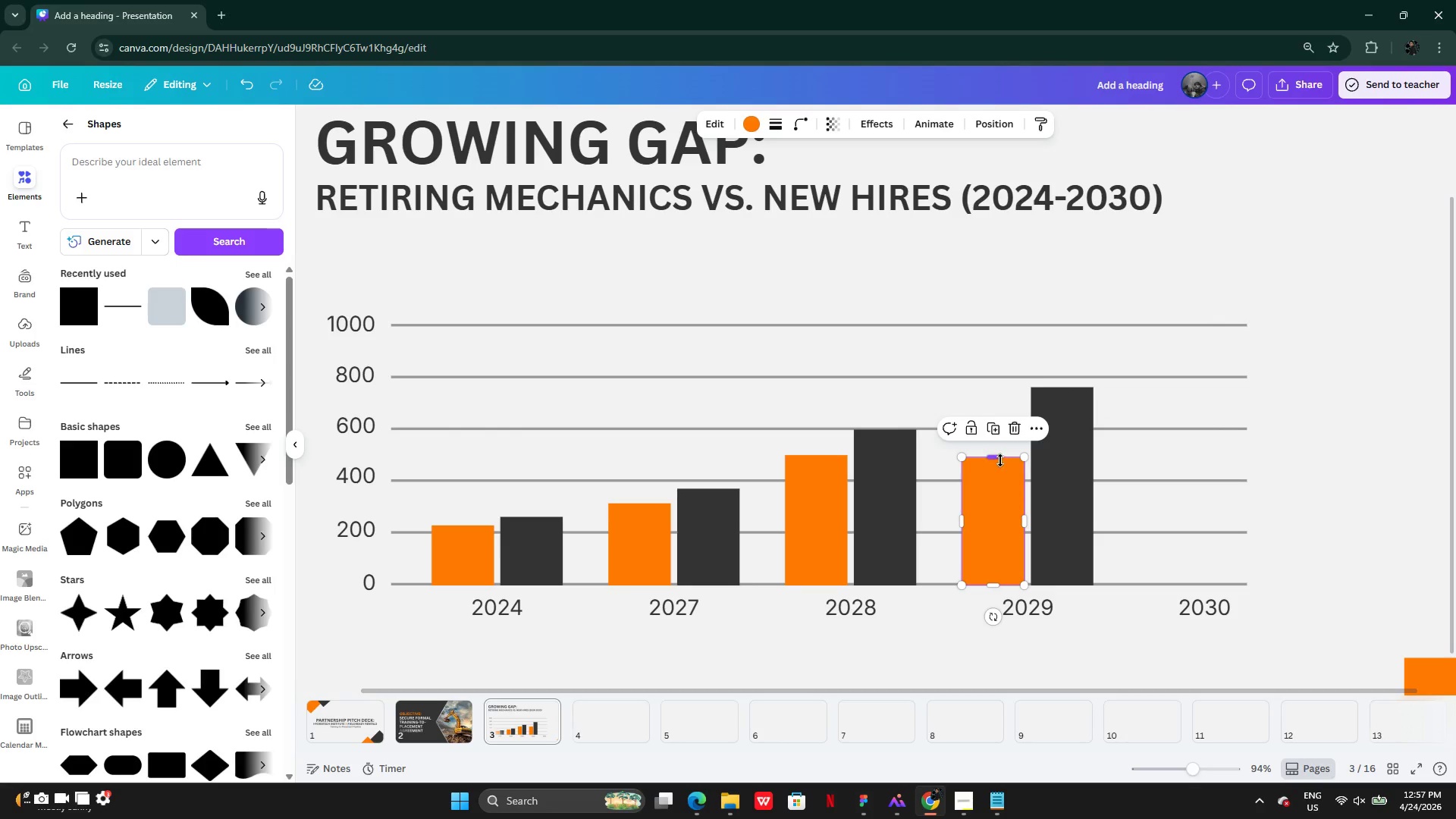 
left_click_drag(start_coordinate=[1000, 460], to_coordinate=[1003, 412])
 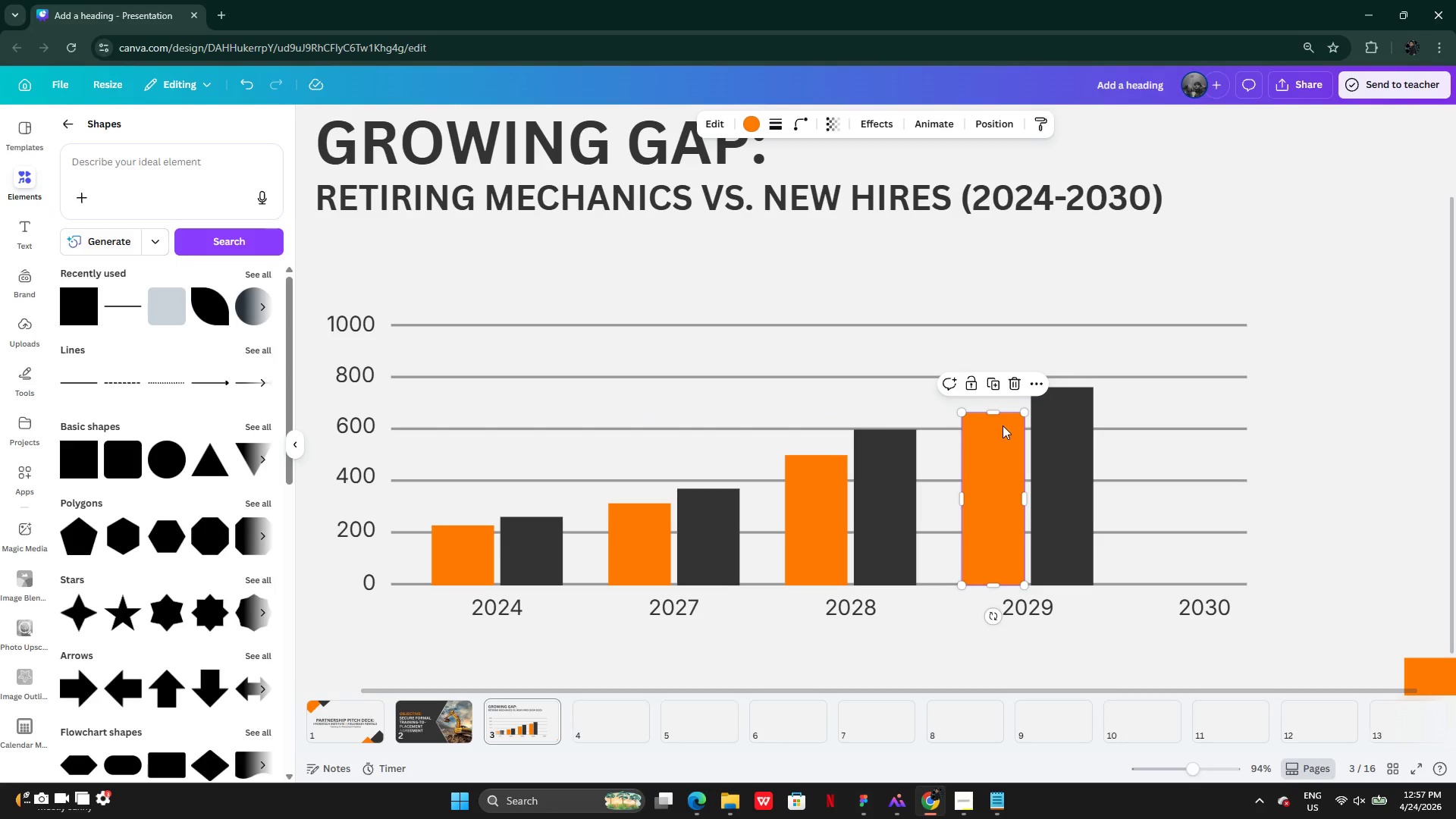 
left_click_drag(start_coordinate=[997, 415], to_coordinate=[996, 408])
 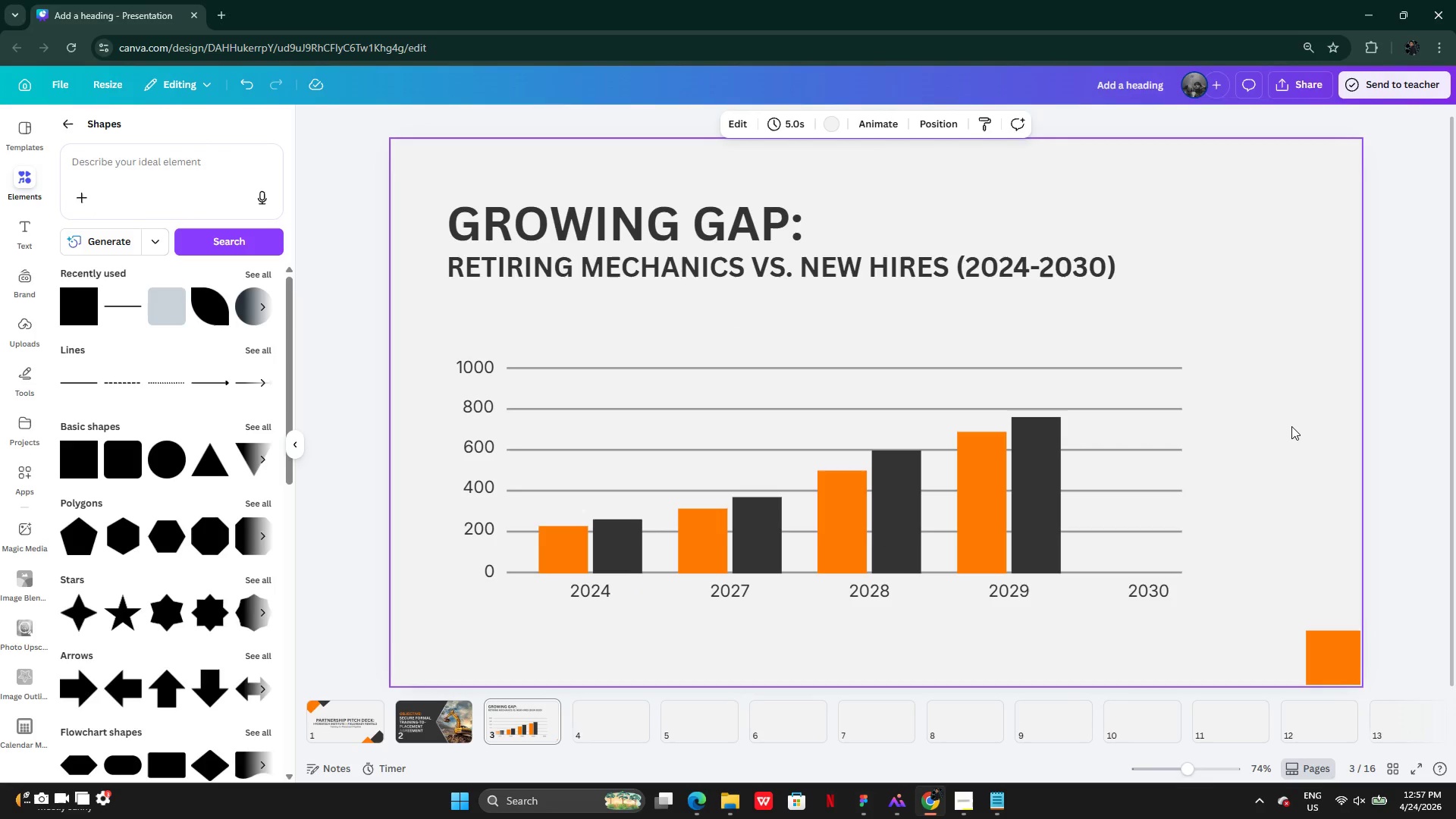 
wait(6.61)
 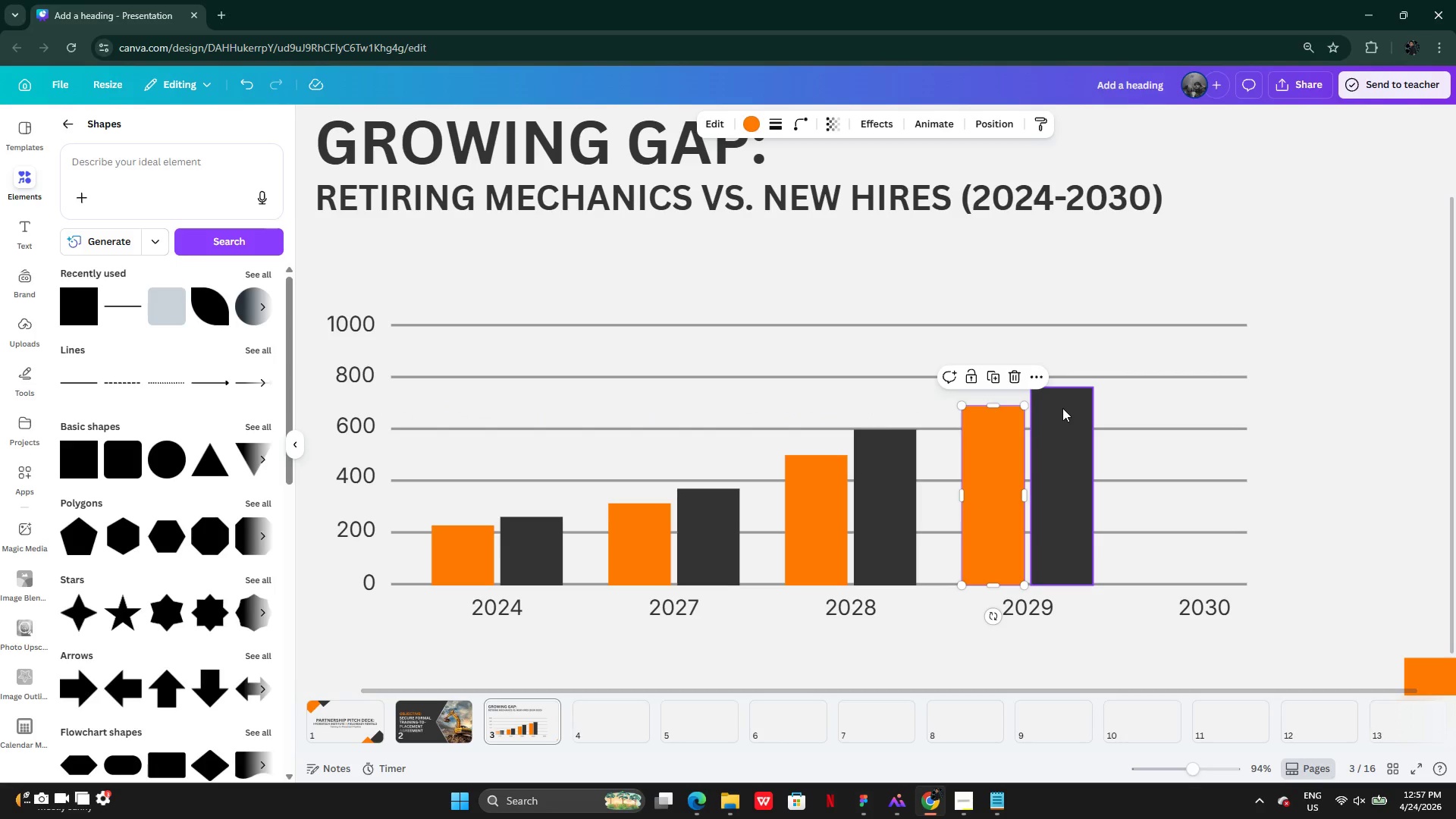 
hold_key(key=ShiftLeft, duration=1.38)
left_click([977, 535])
 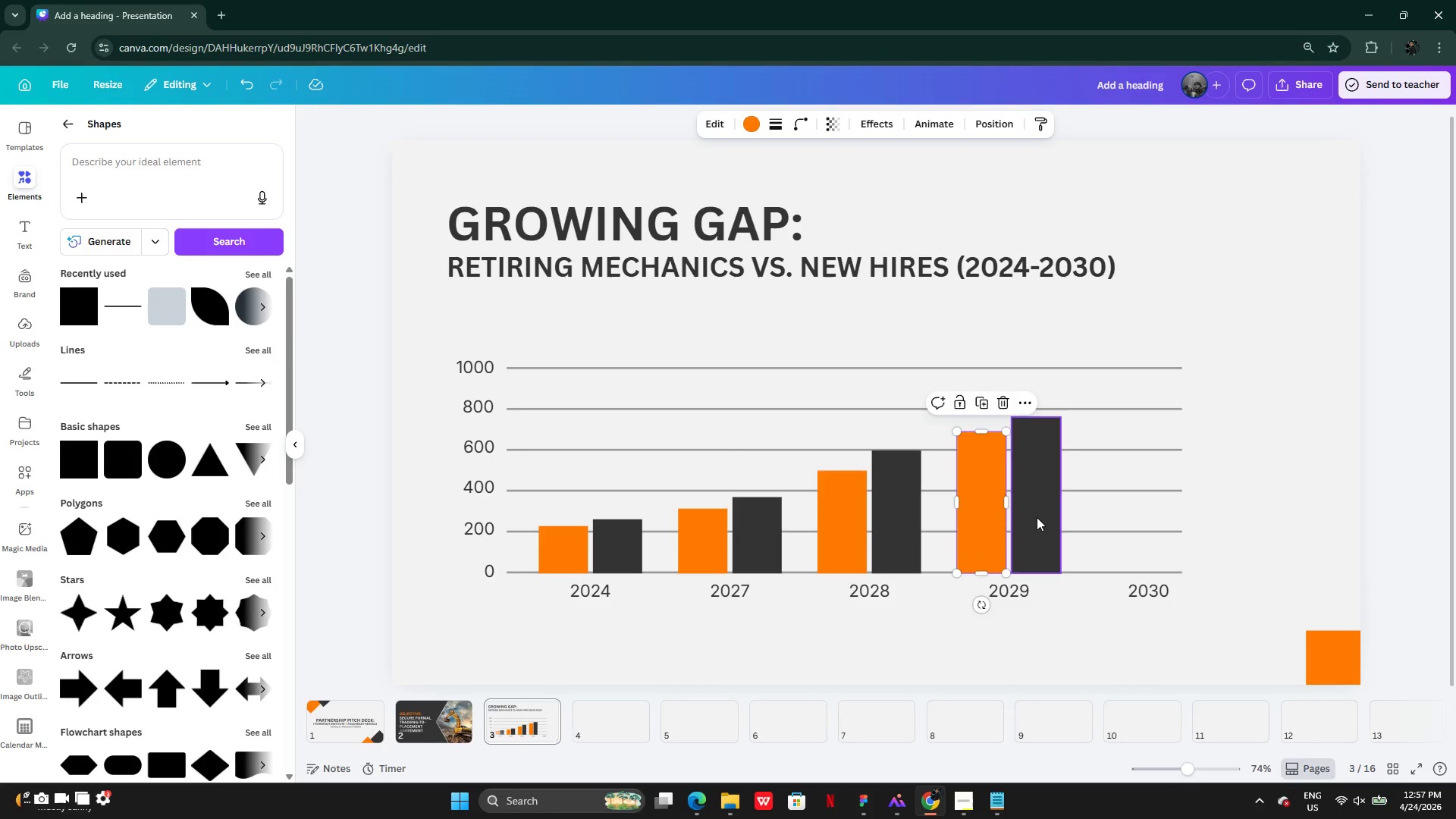 
left_click([1037, 517])
 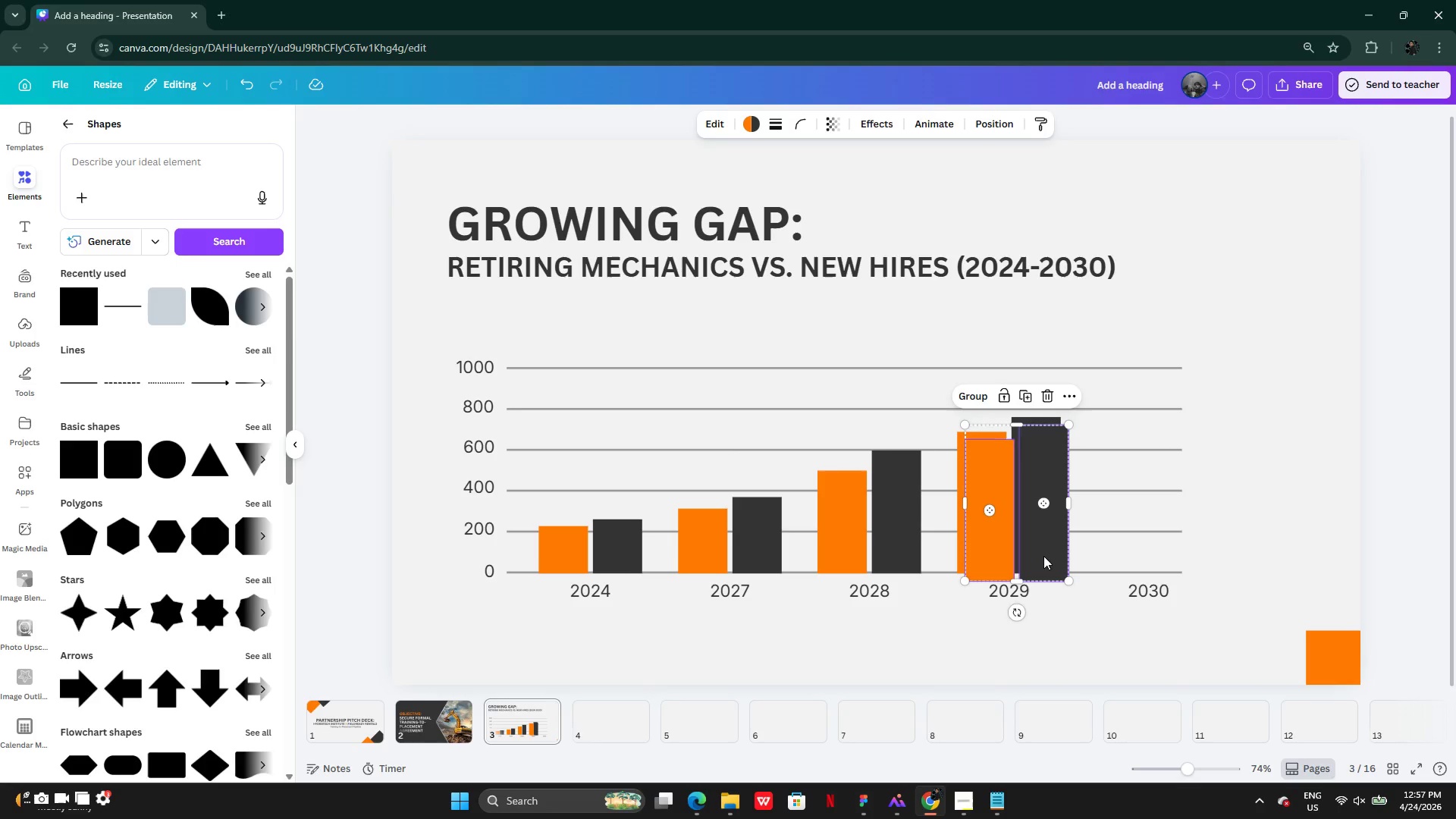 
left_click_drag(start_coordinate=[1041, 556], to_coordinate=[1172, 548])
 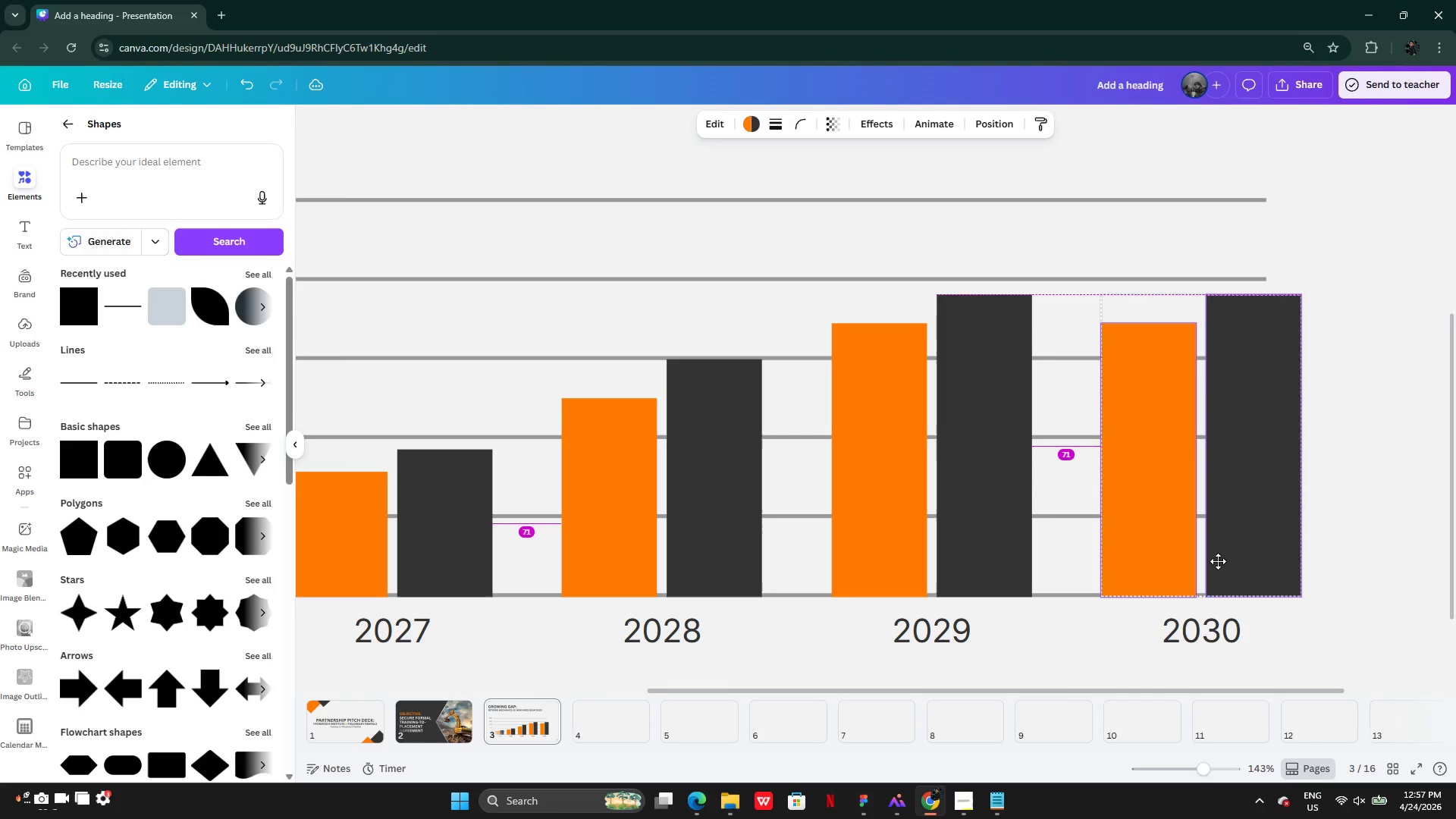 
wait(9.47)
 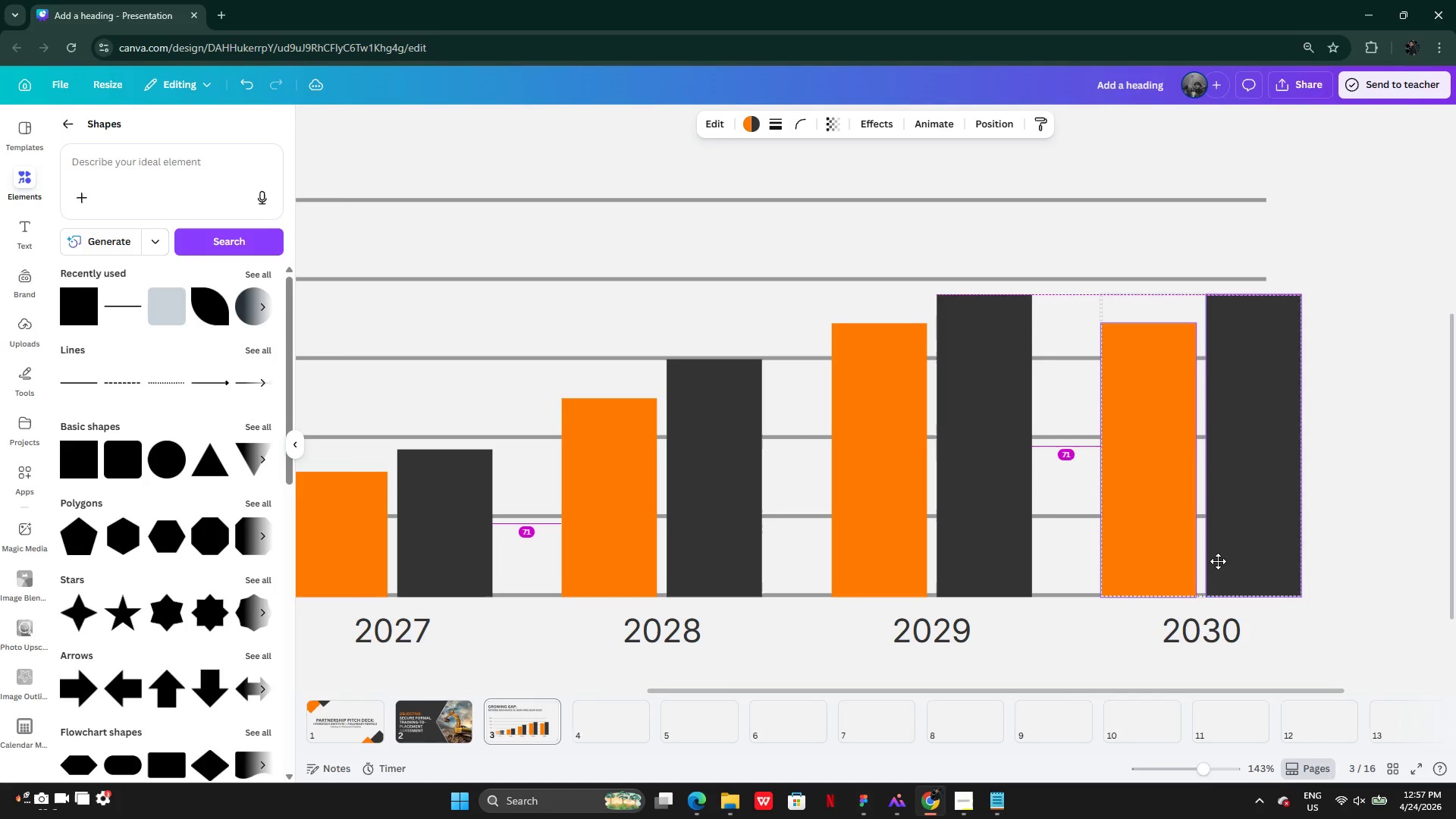 
left_click([1191, 302])
 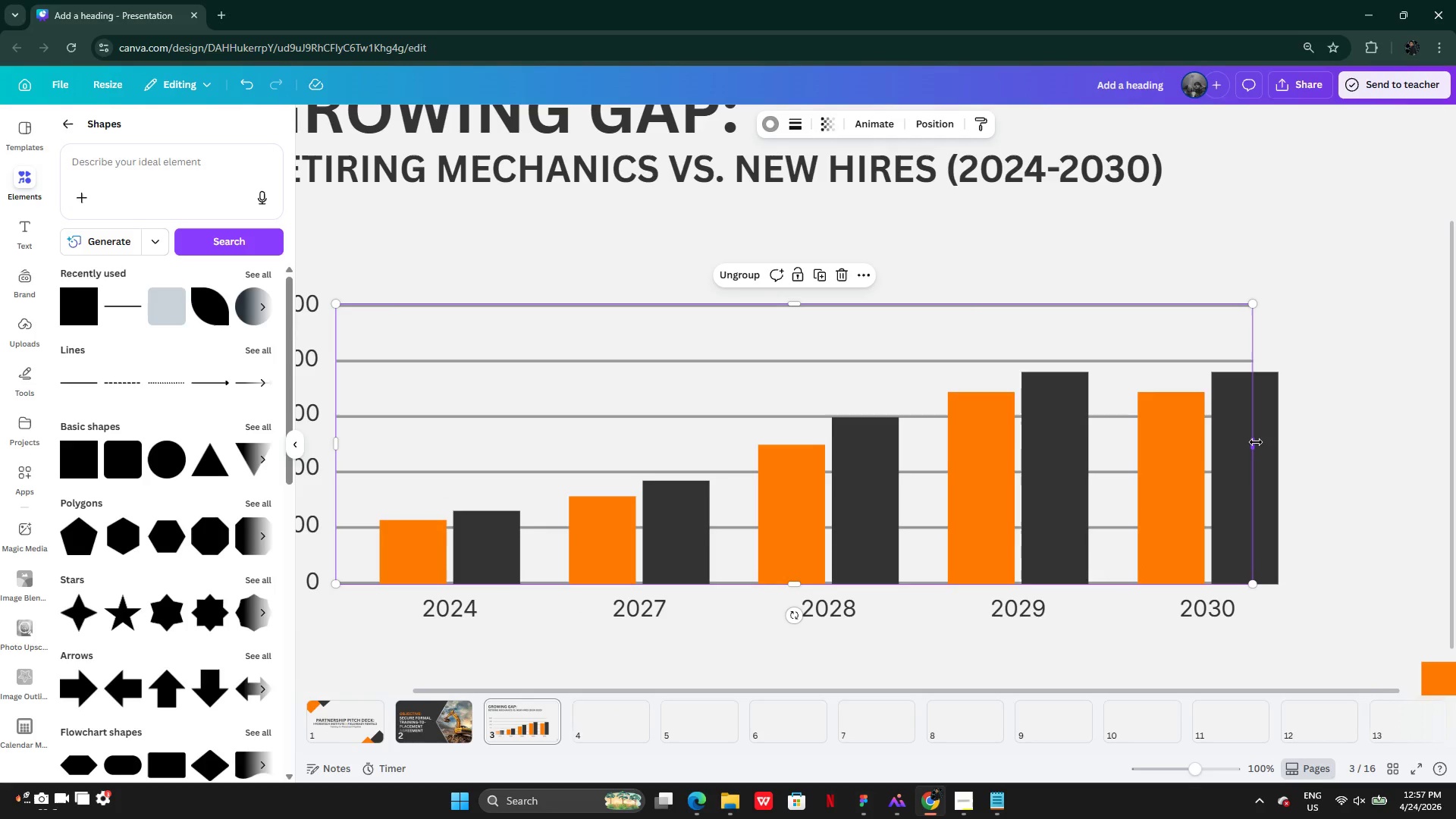 
left_click_drag(start_coordinate=[1256, 442], to_coordinate=[1288, 443])
 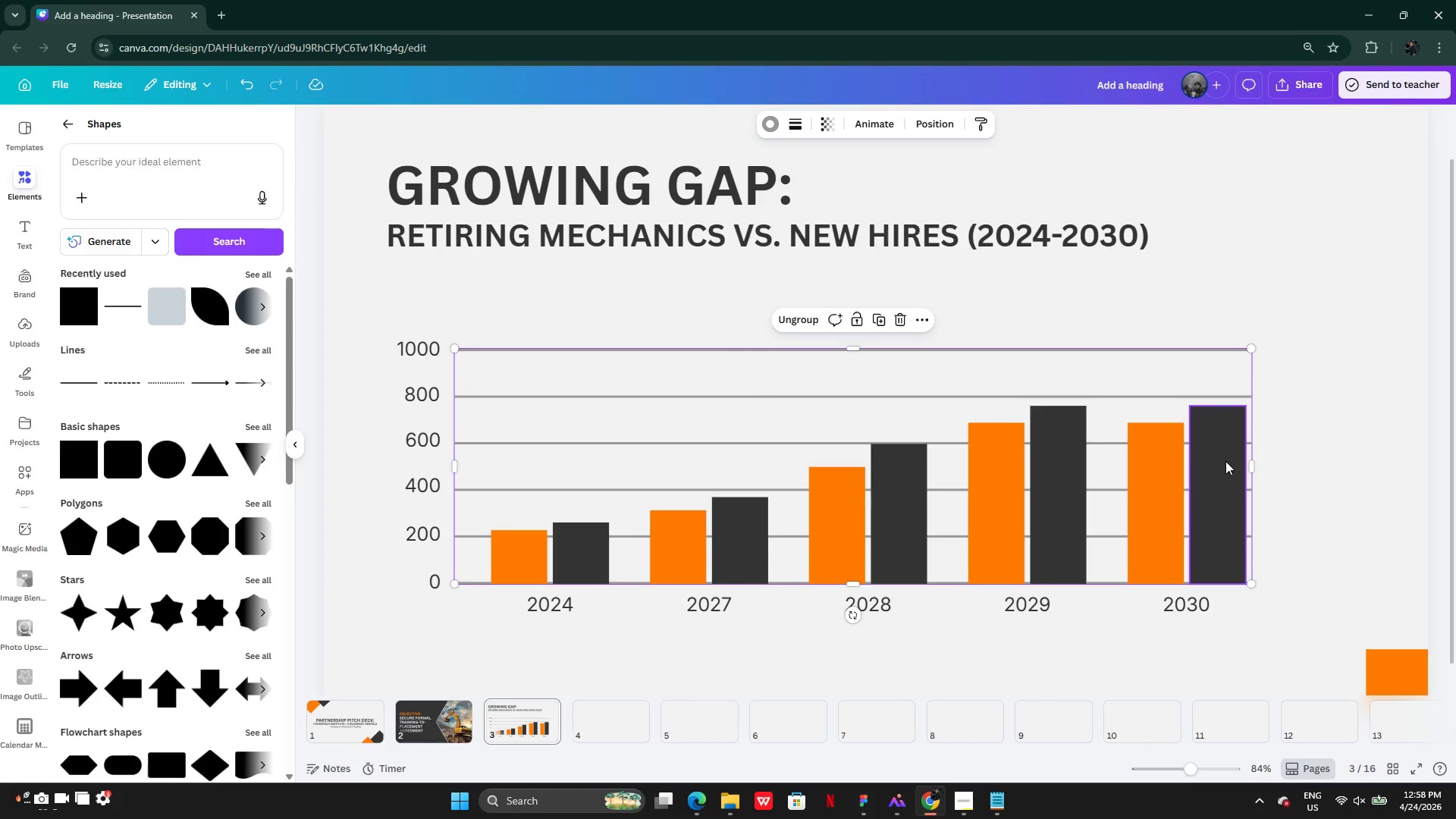 
left_click([1225, 441])
 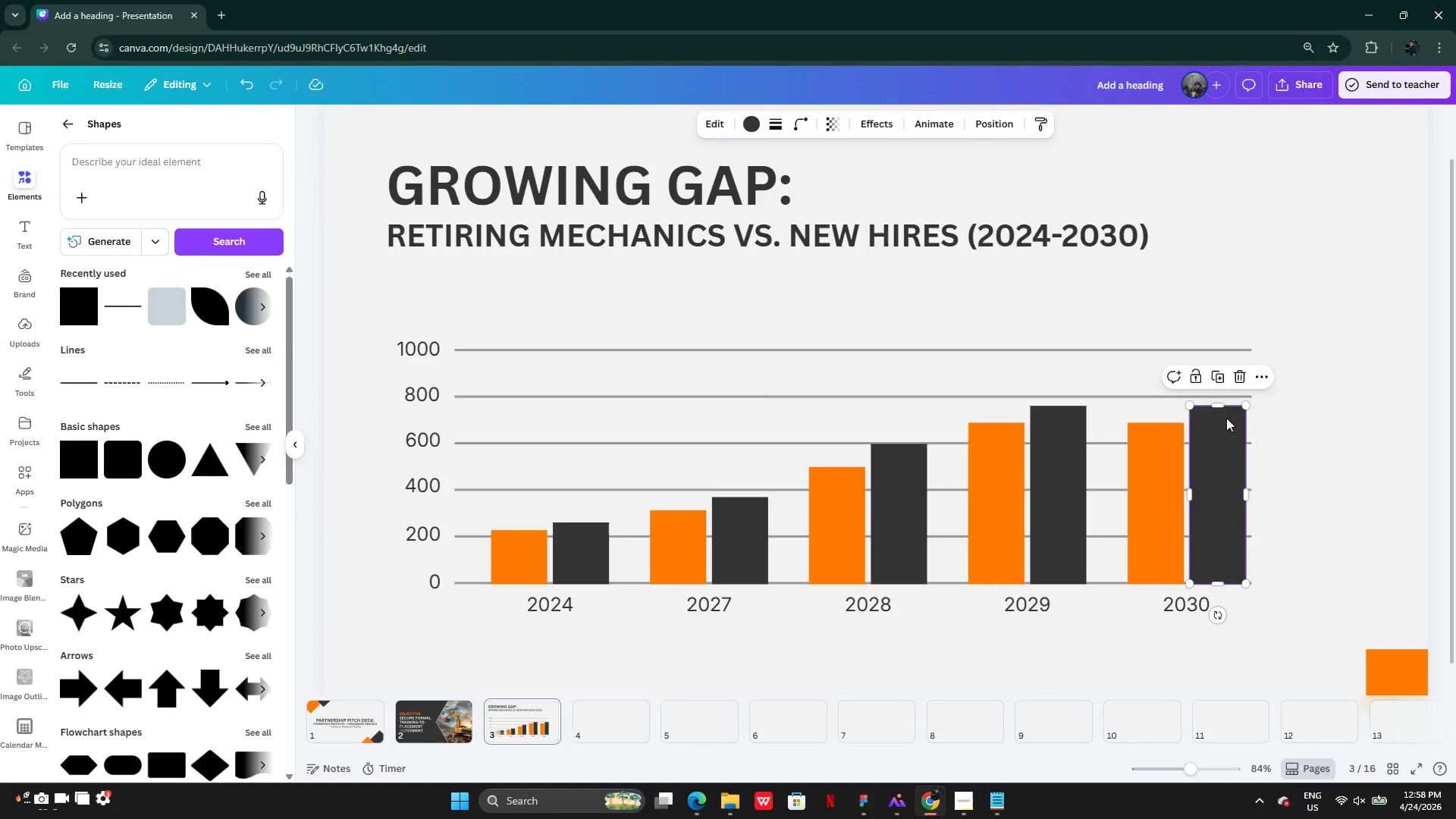 
left_click_drag(start_coordinate=[1218, 407], to_coordinate=[1221, 375])
 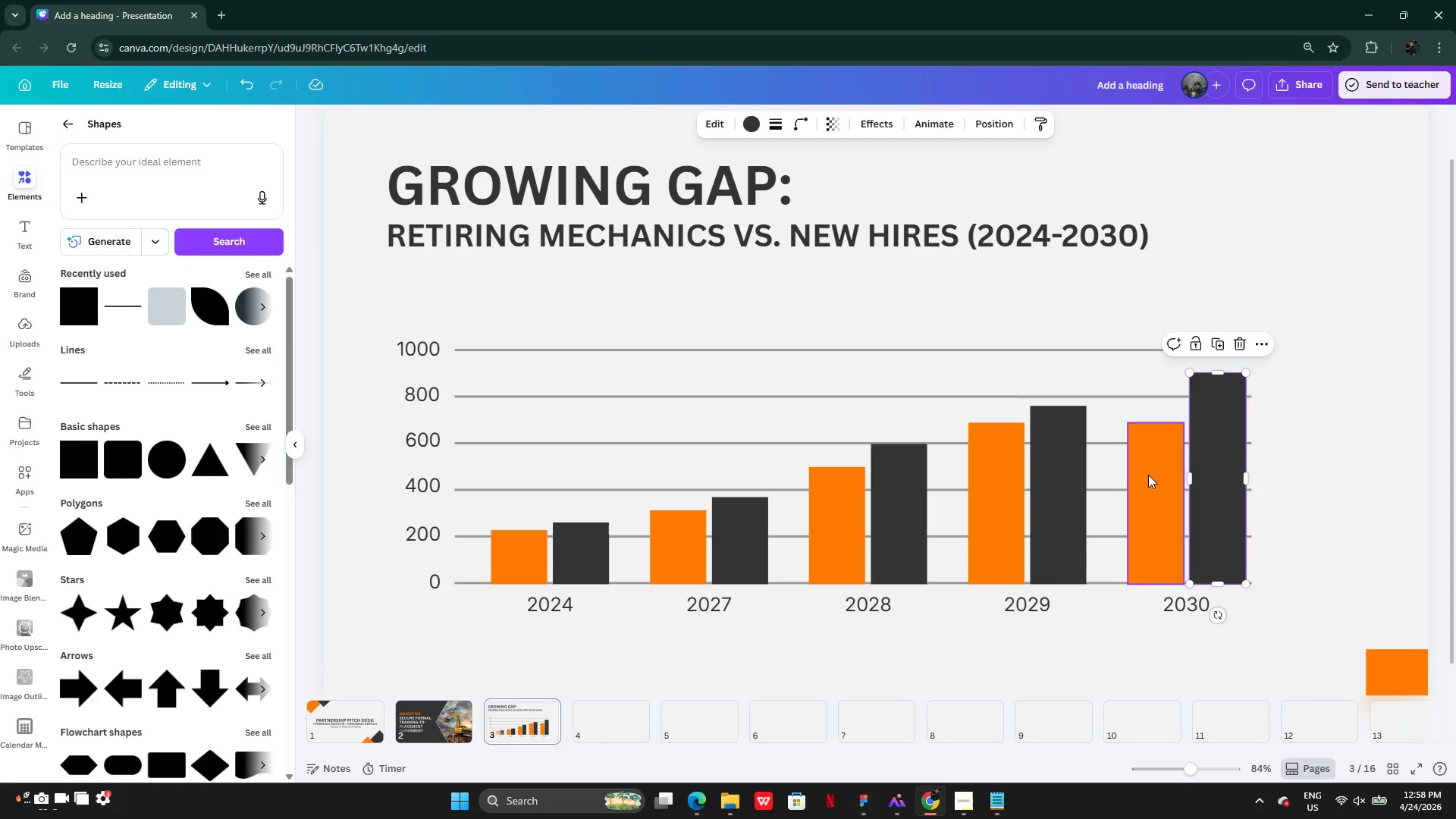 
left_click([1148, 475])
 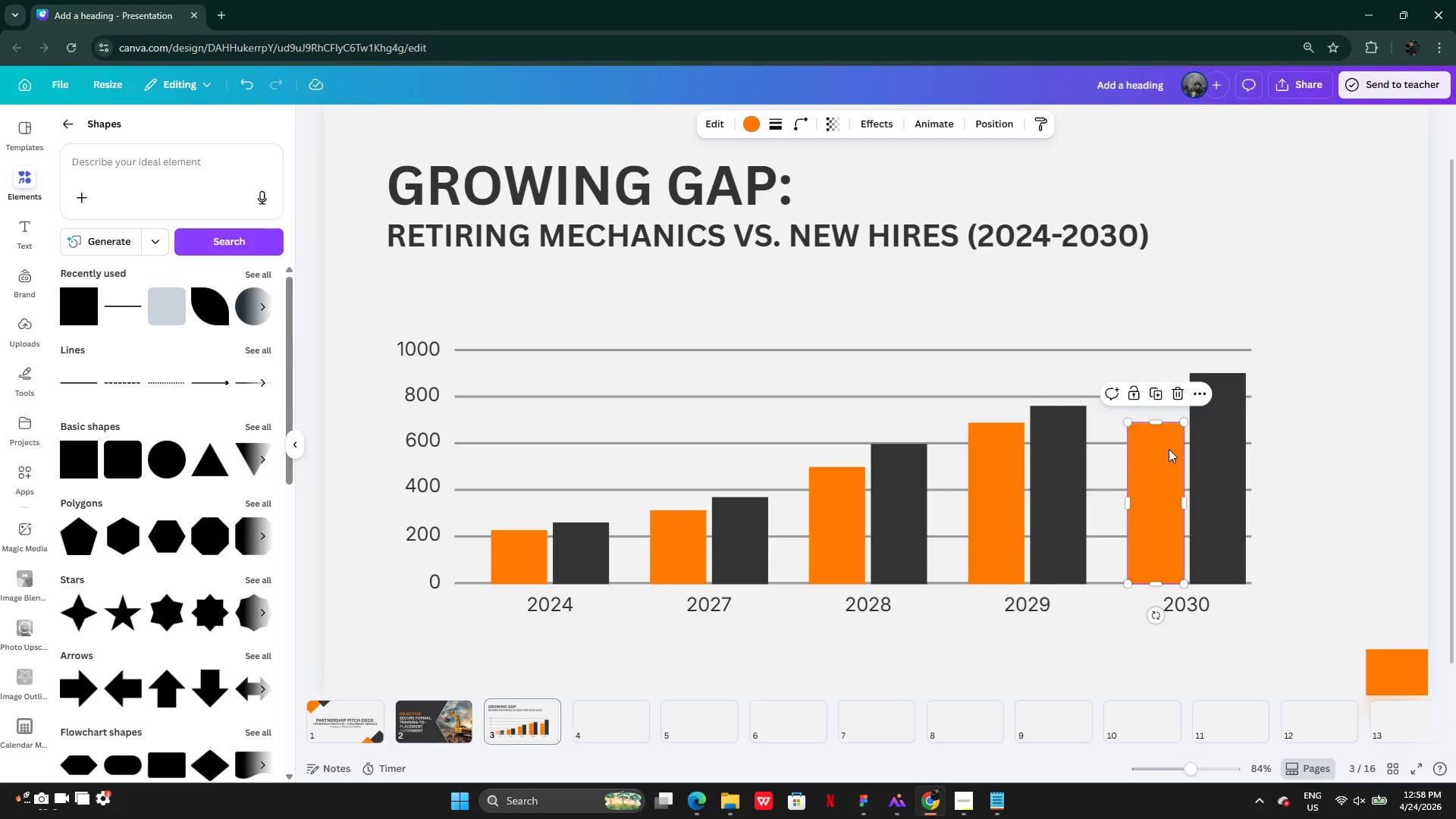 
left_click_drag(start_coordinate=[1160, 423], to_coordinate=[1163, 413])
 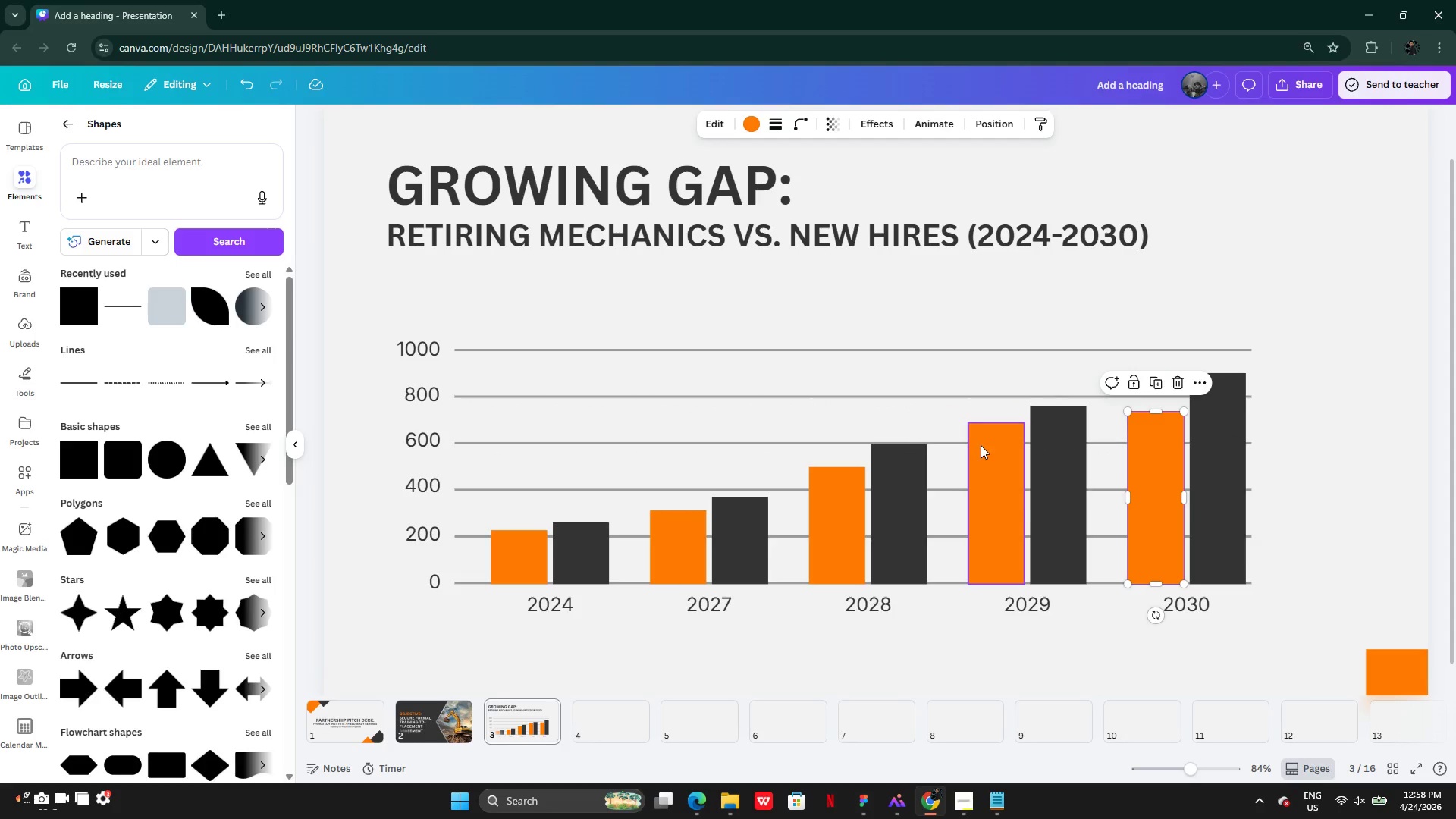 
left_click([981, 445])
 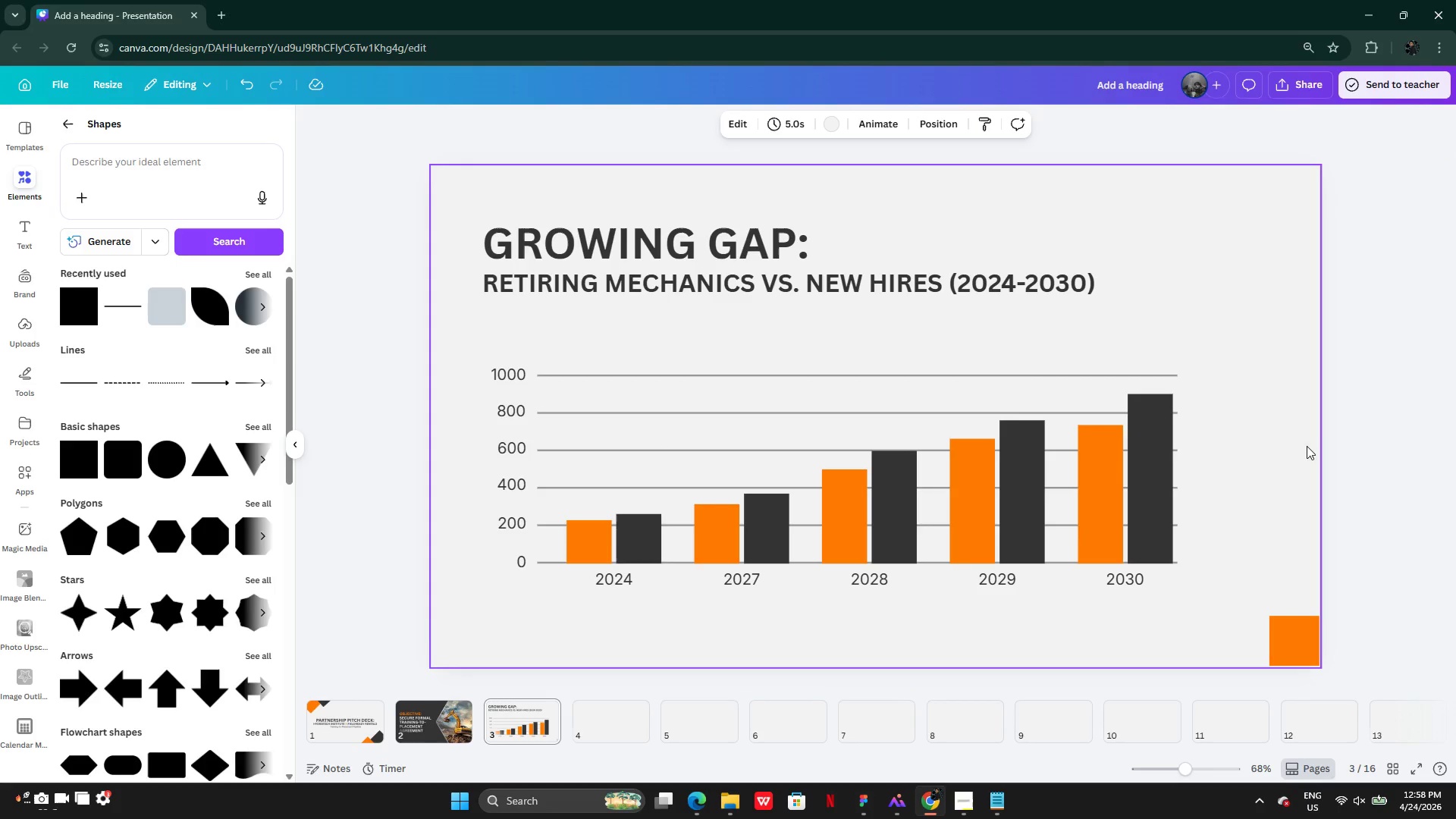 
wait(10.09)
 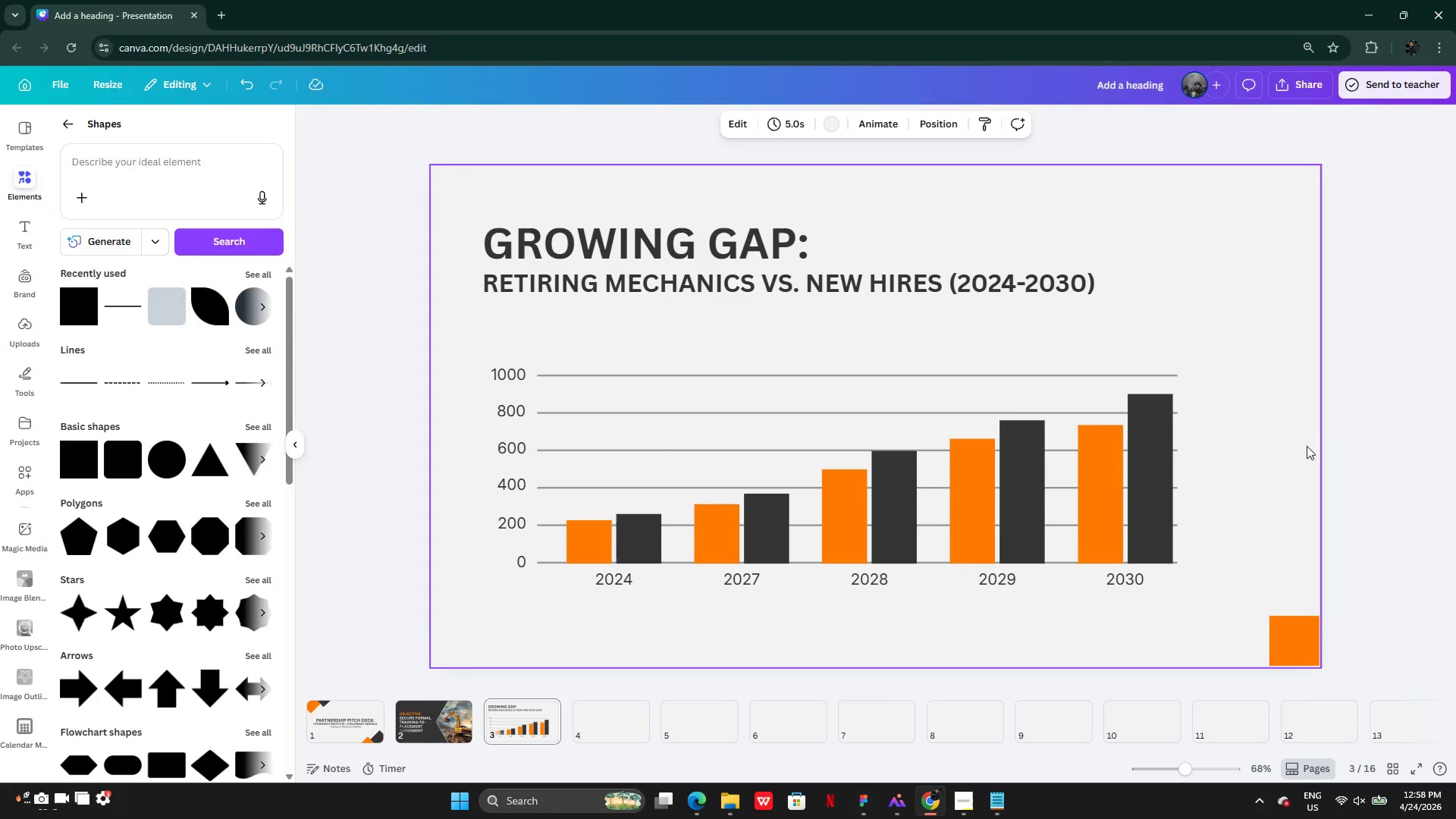 
left_click([1128, 470])
 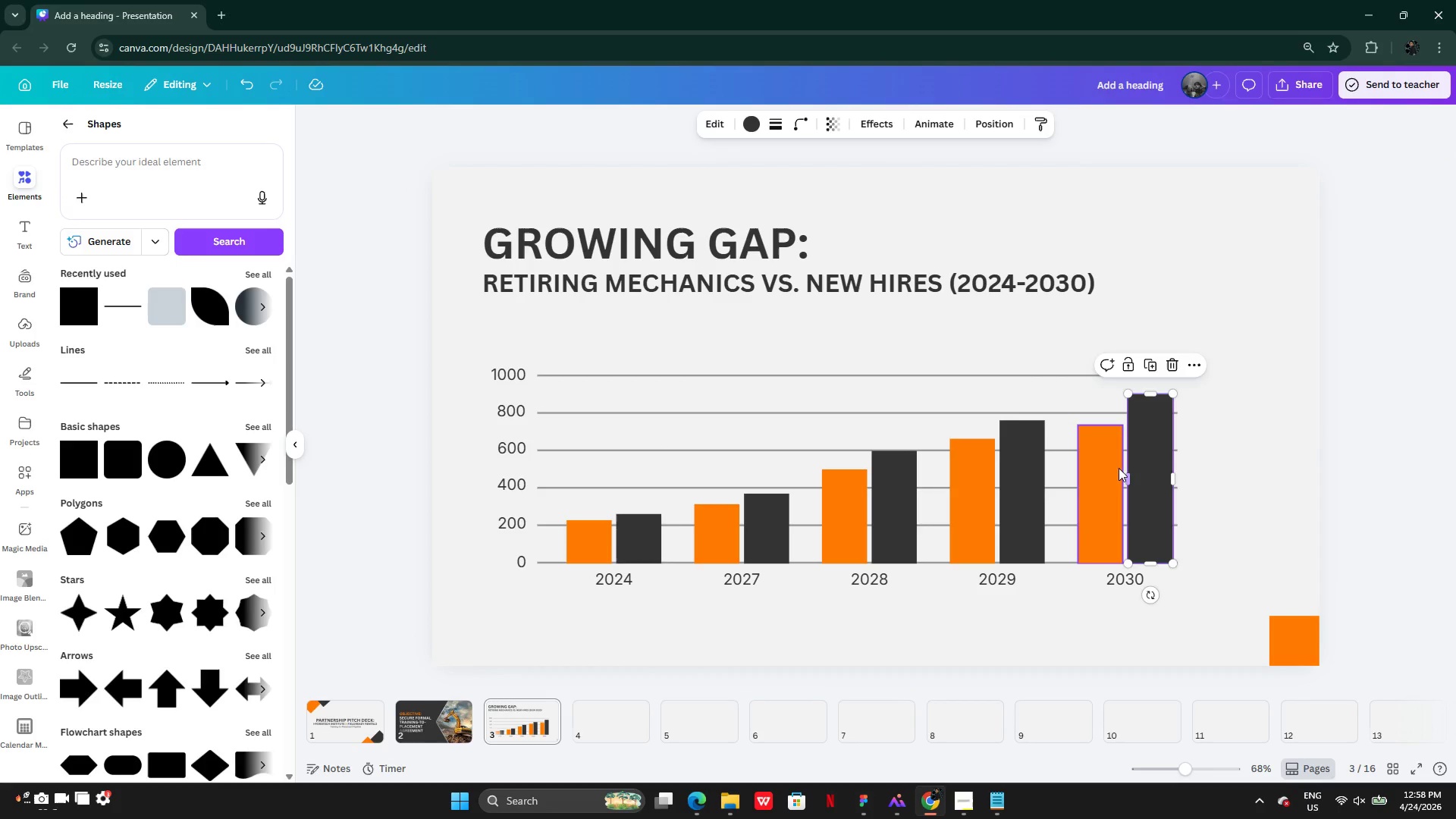 
left_click([1116, 468])
 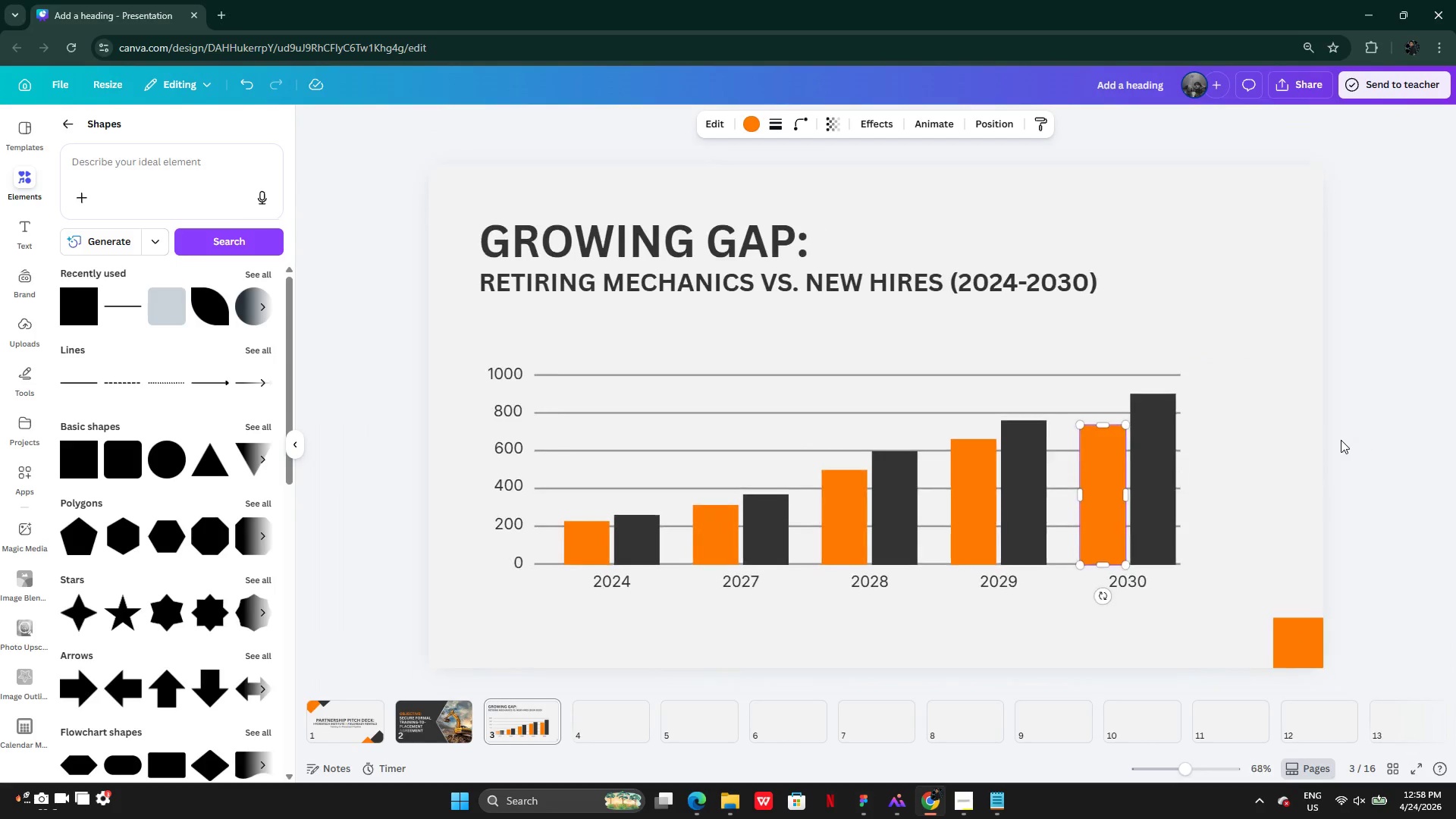 
left_click([1332, 445])
 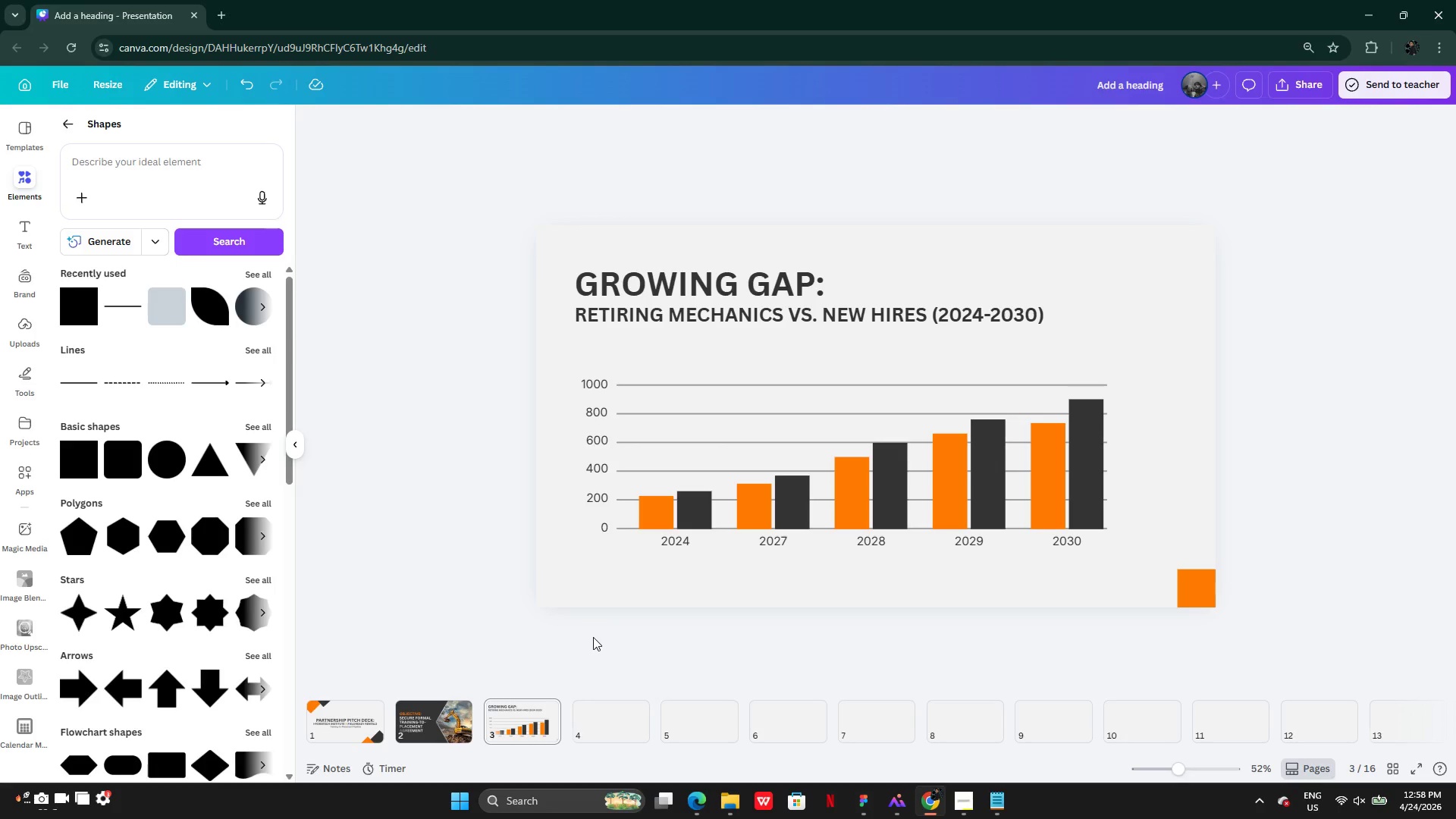 
wait(17.88)
 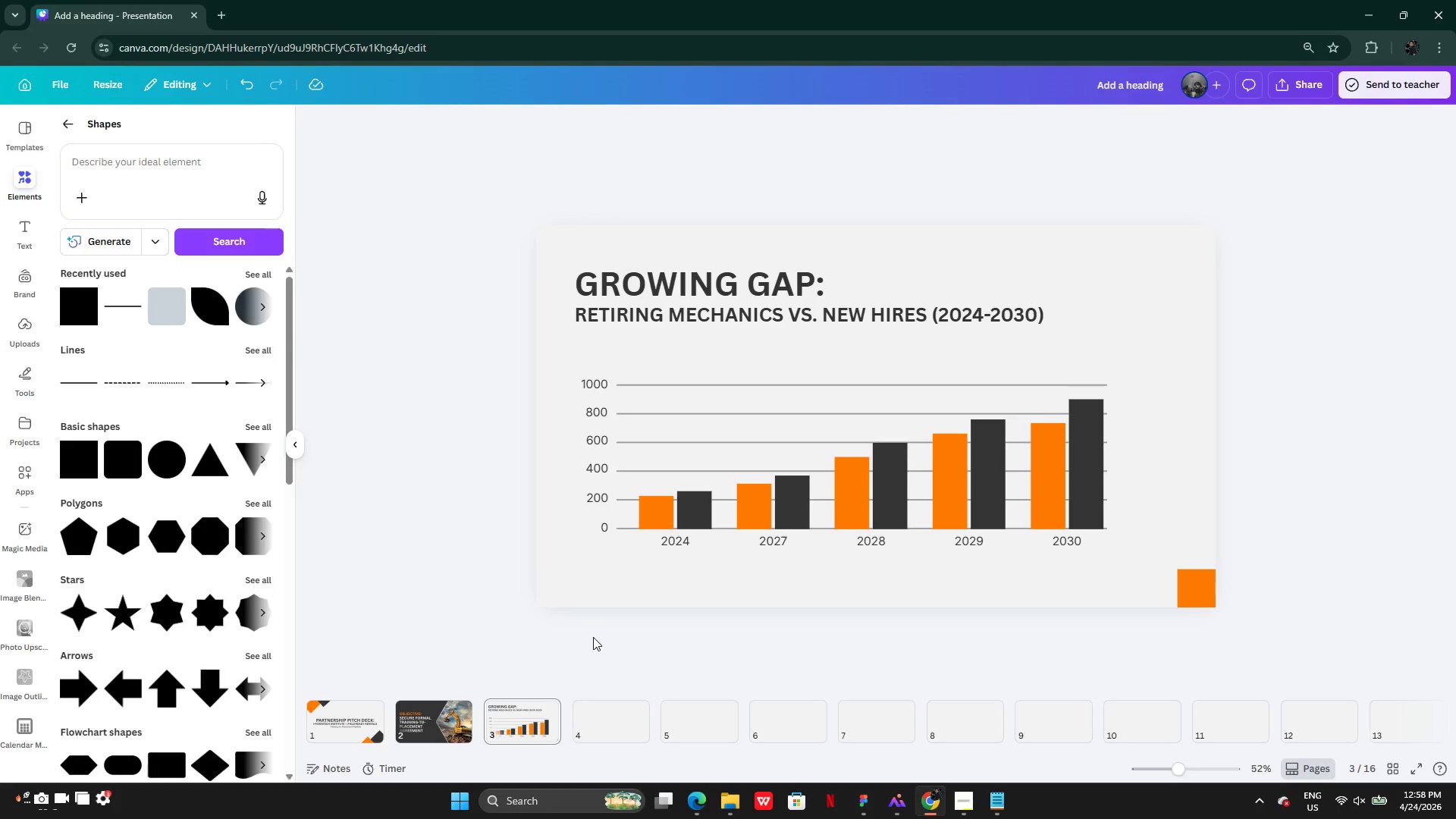 
left_click([554, 599])
 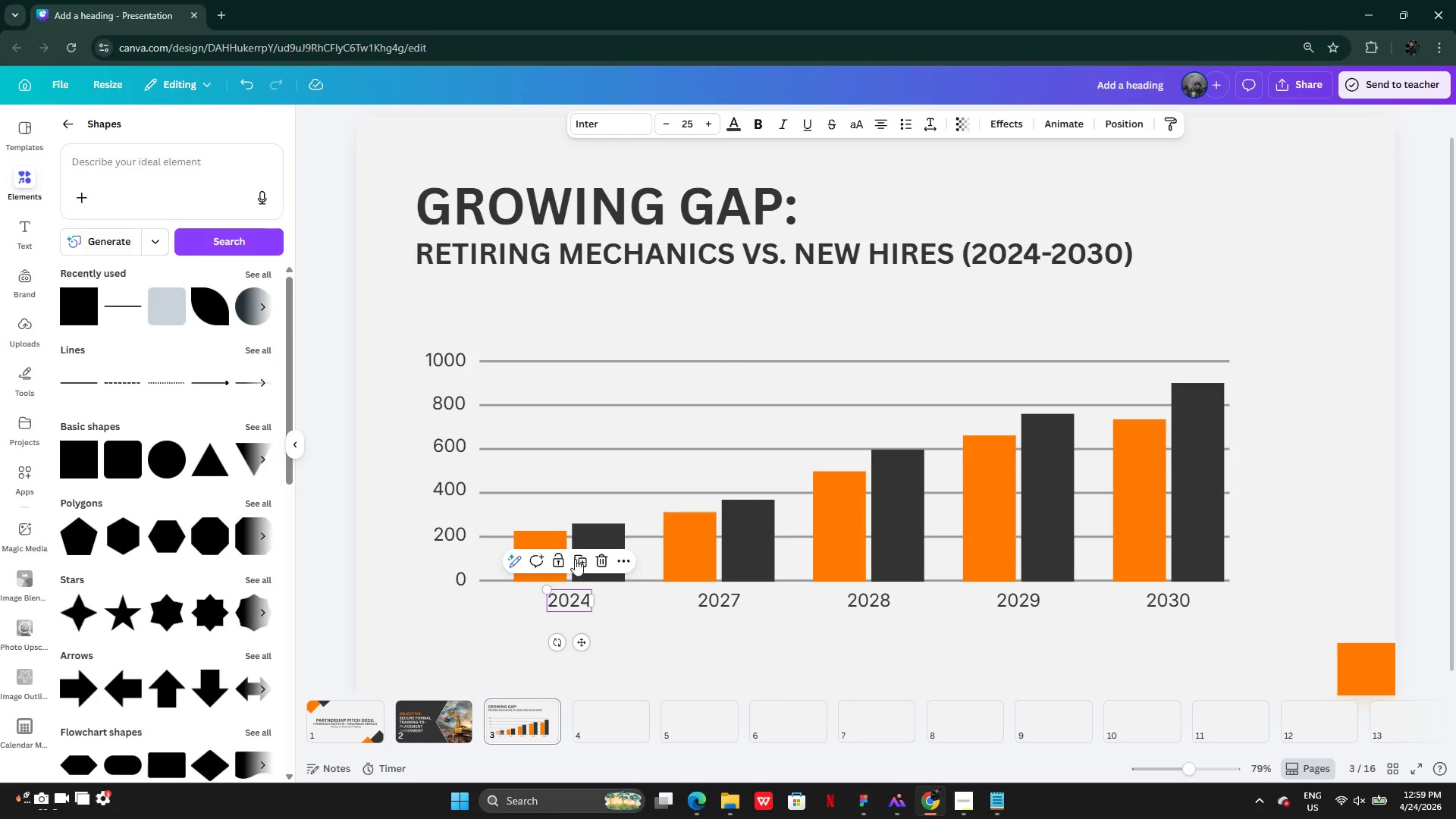 
left_click([575, 560])
 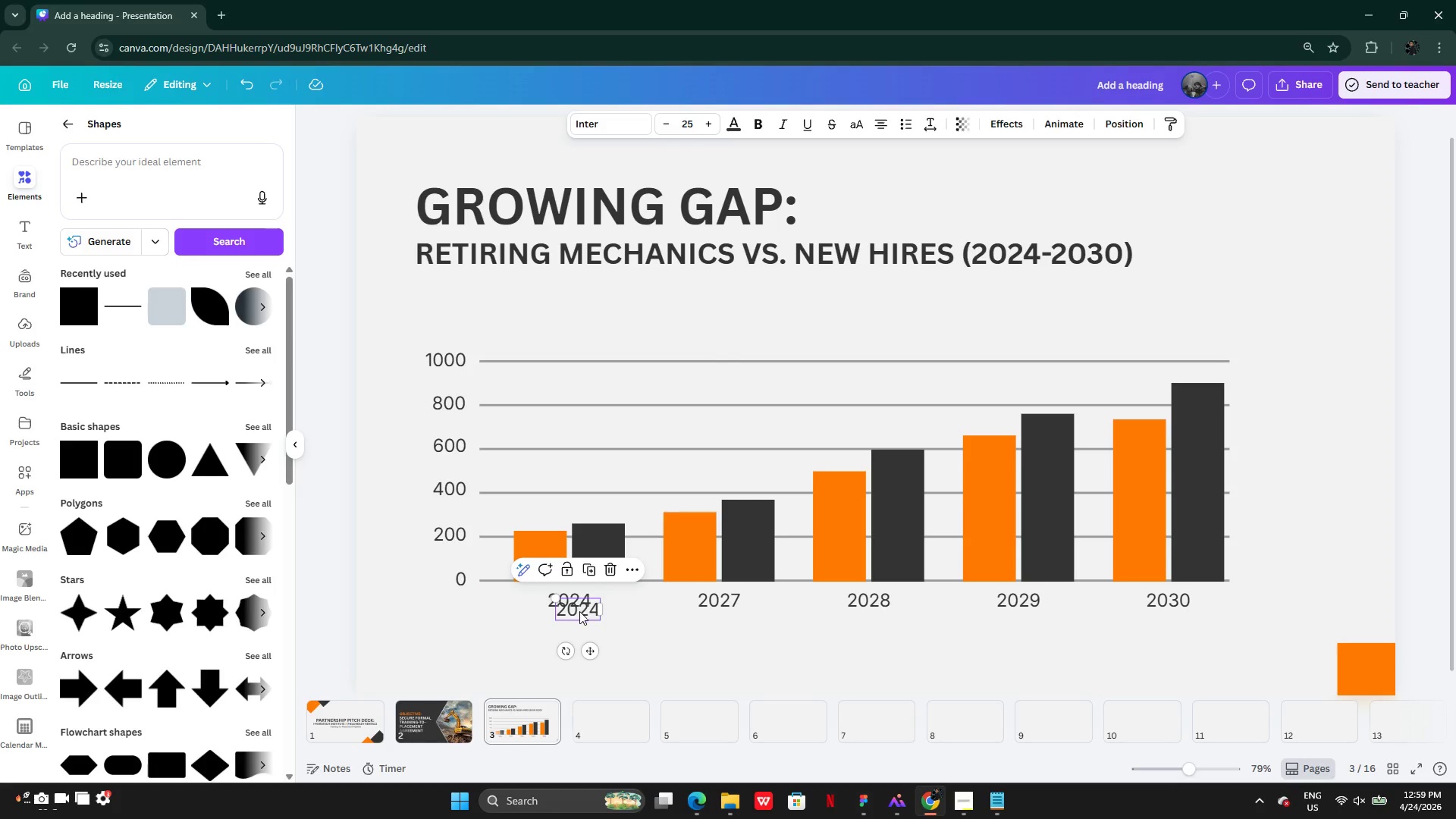 
left_click_drag(start_coordinate=[579, 611], to_coordinate=[543, 518])
 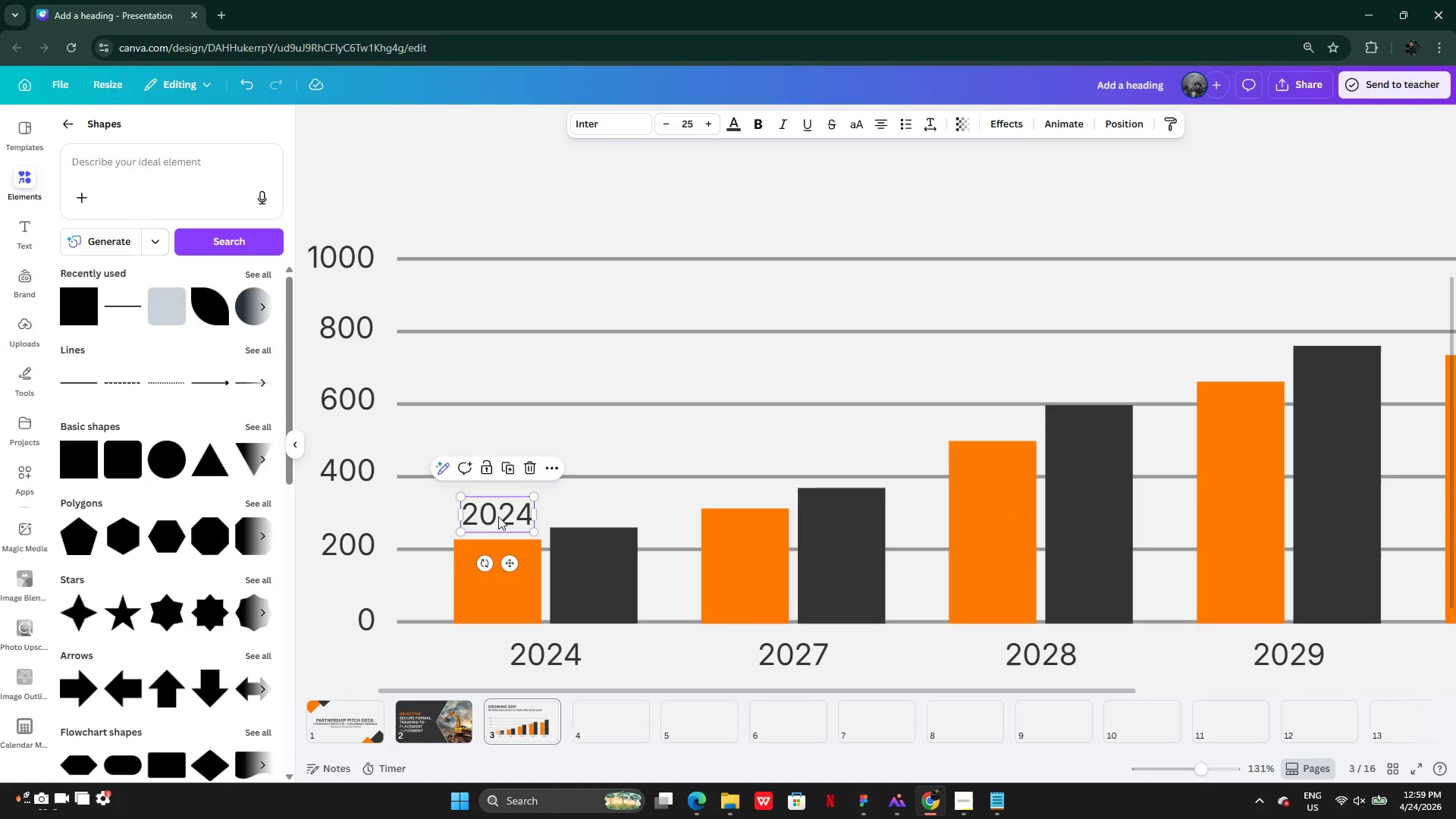 
double_click([497, 516])
 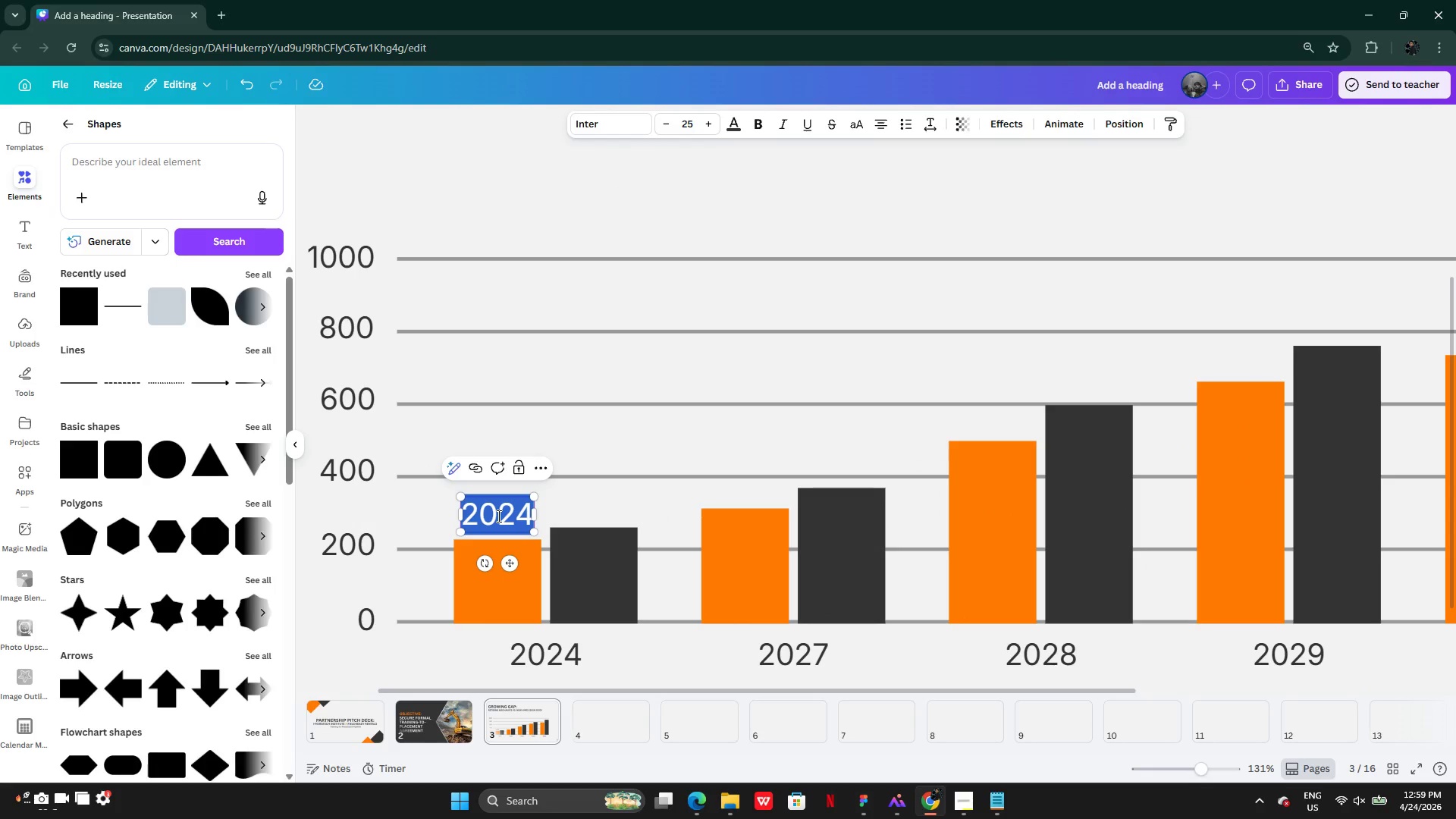 
type(216)
 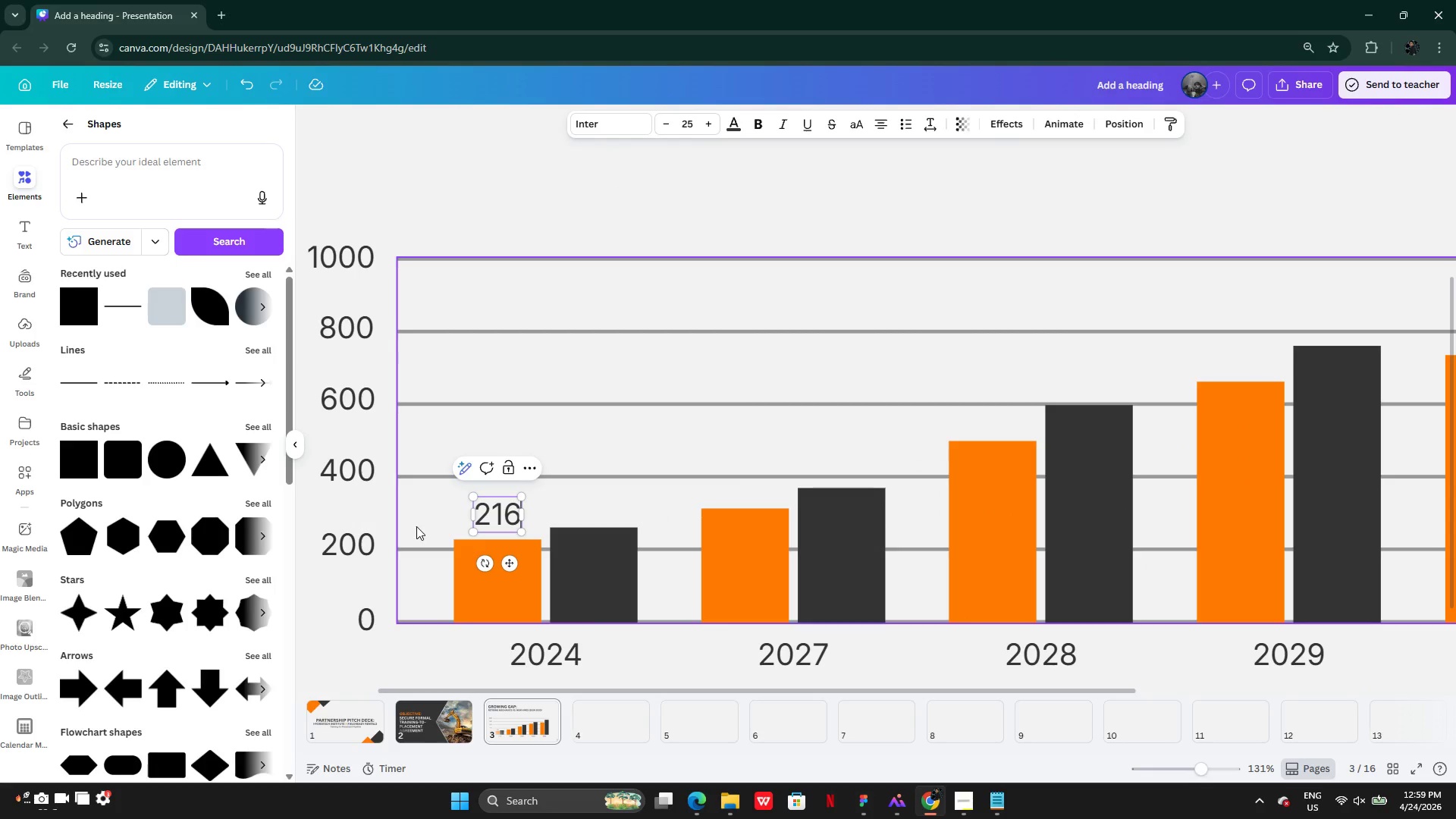 
left_click([435, 503])
 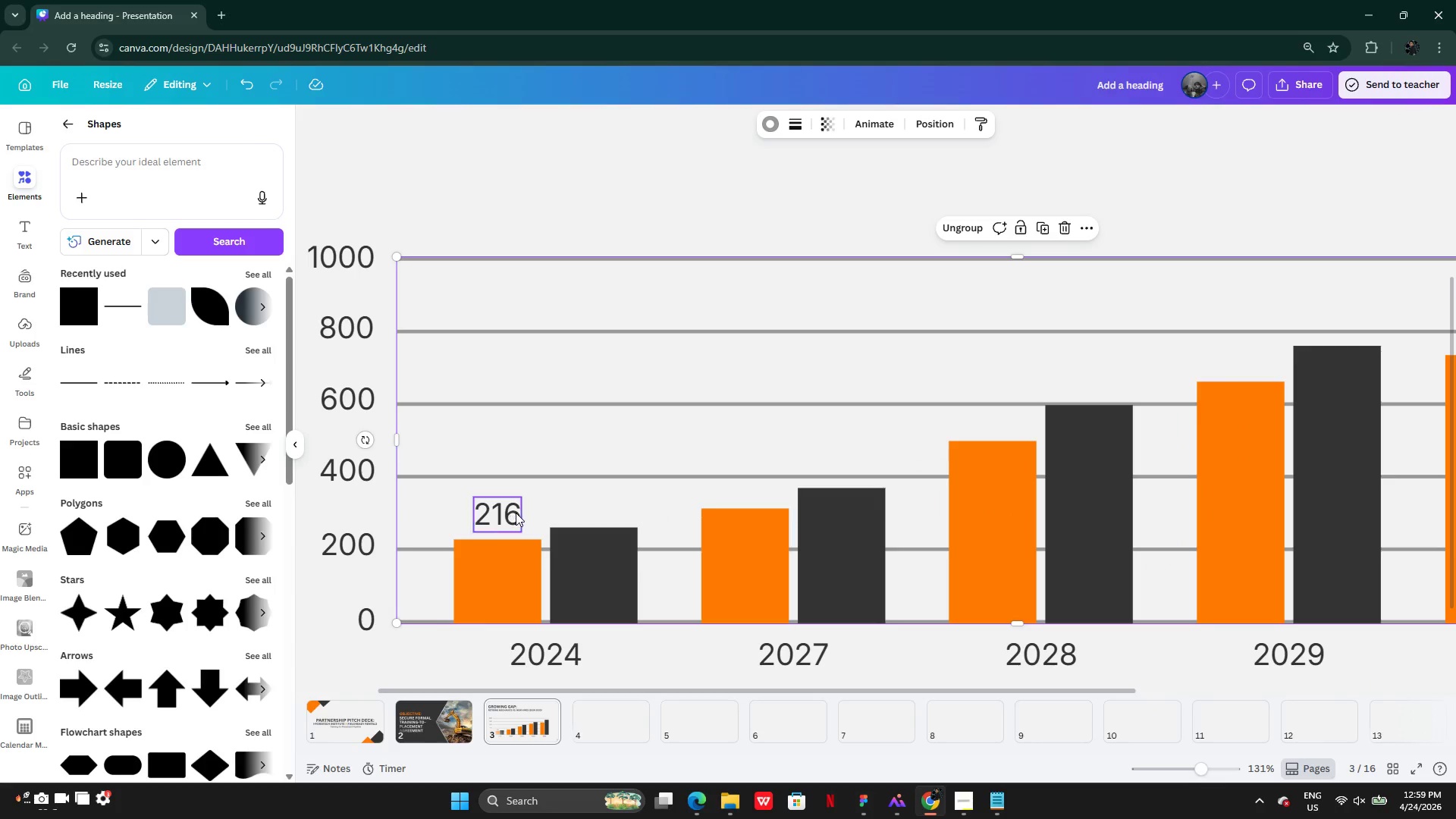 
left_click([515, 512])
 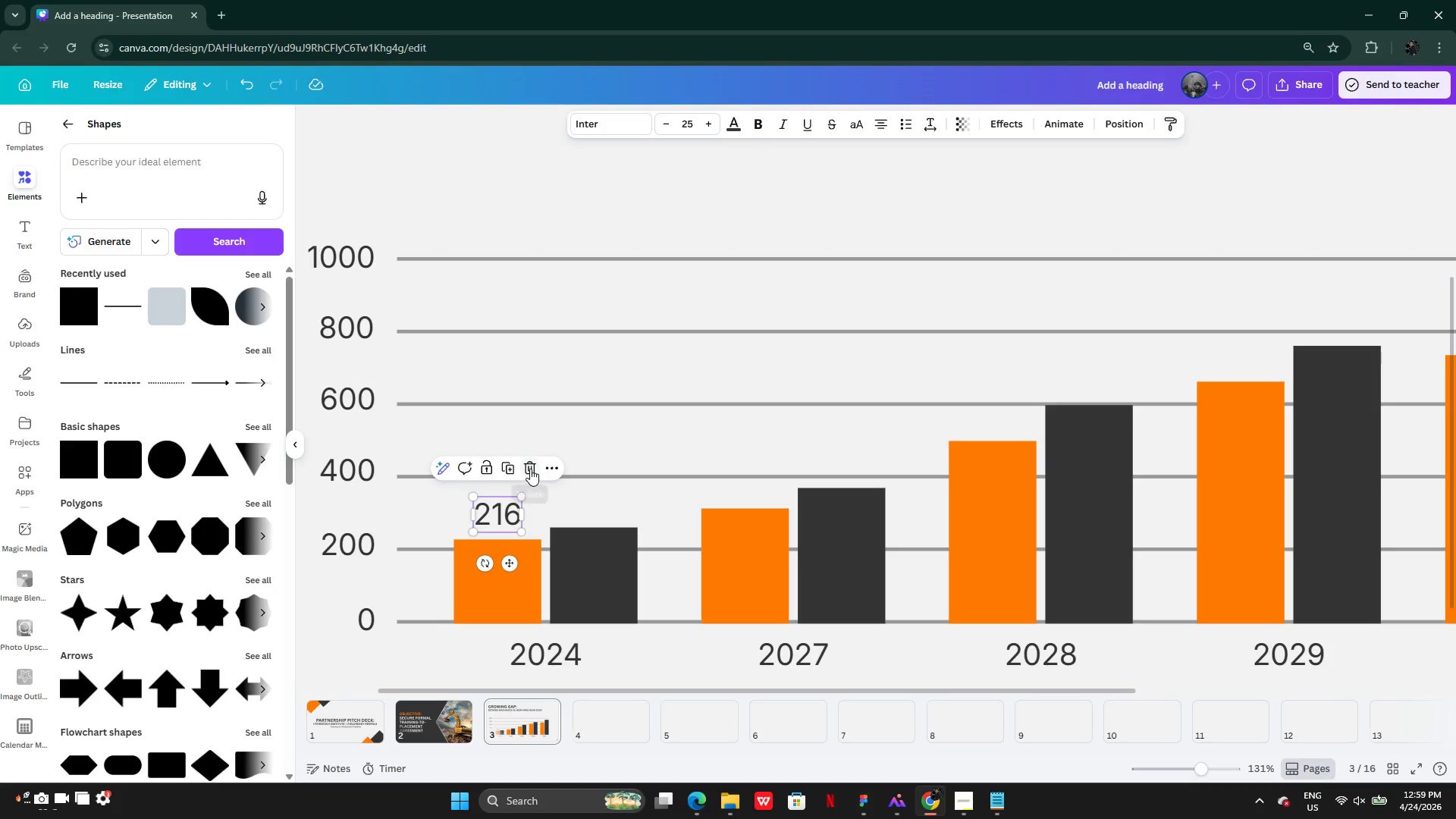 
left_click([530, 469])
 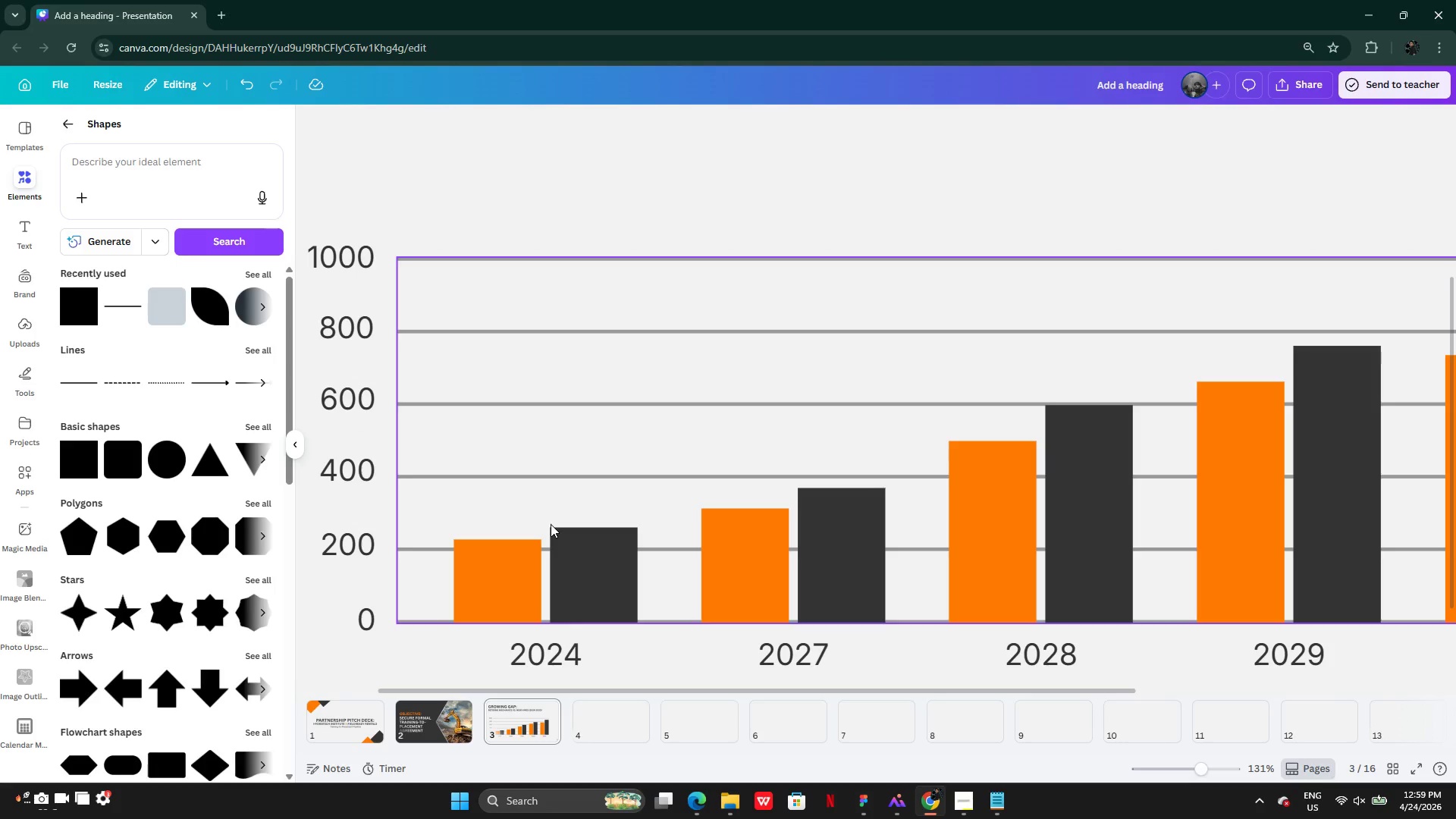 
key(Control+Z)
 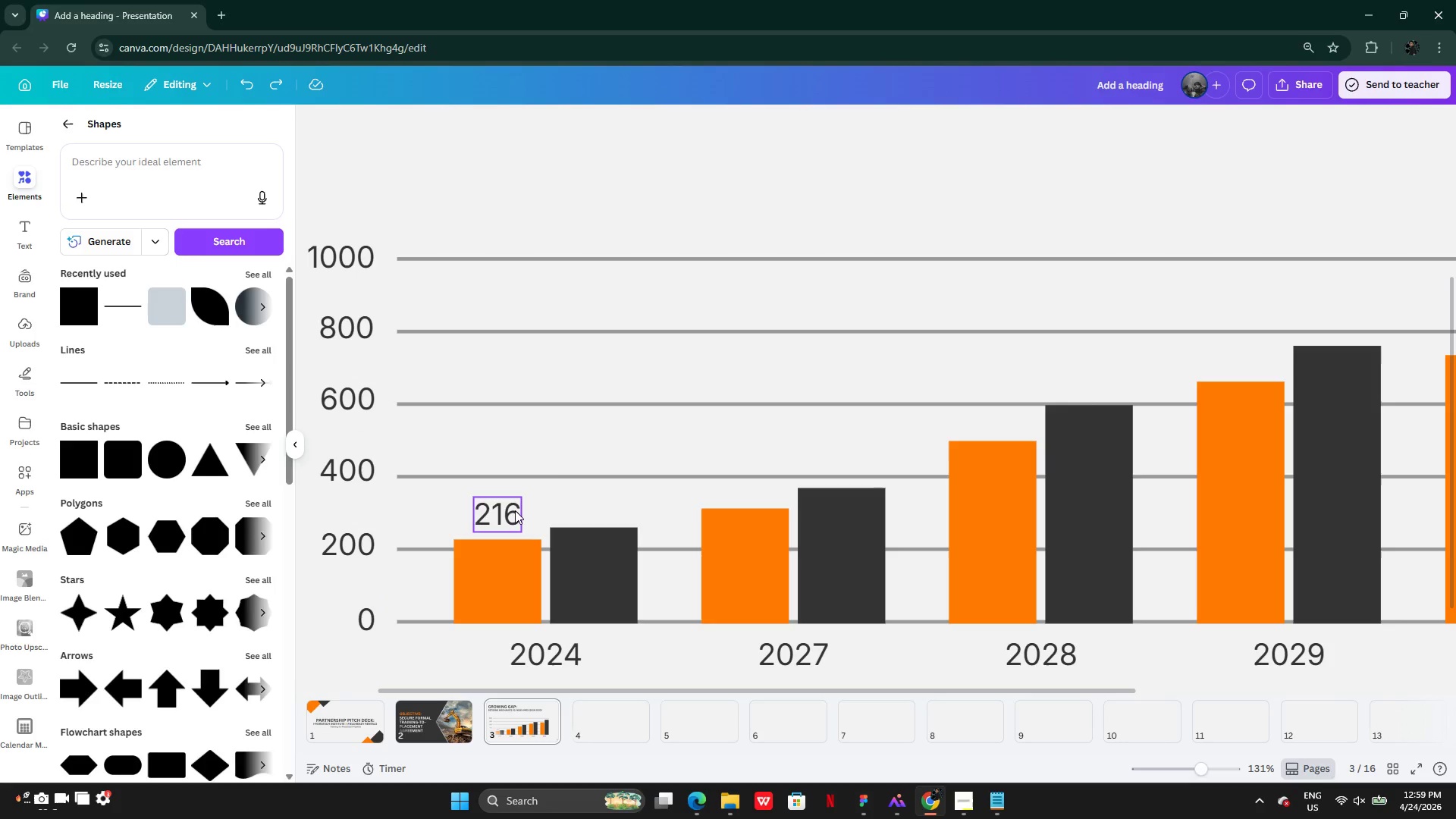 
left_click([515, 510])
 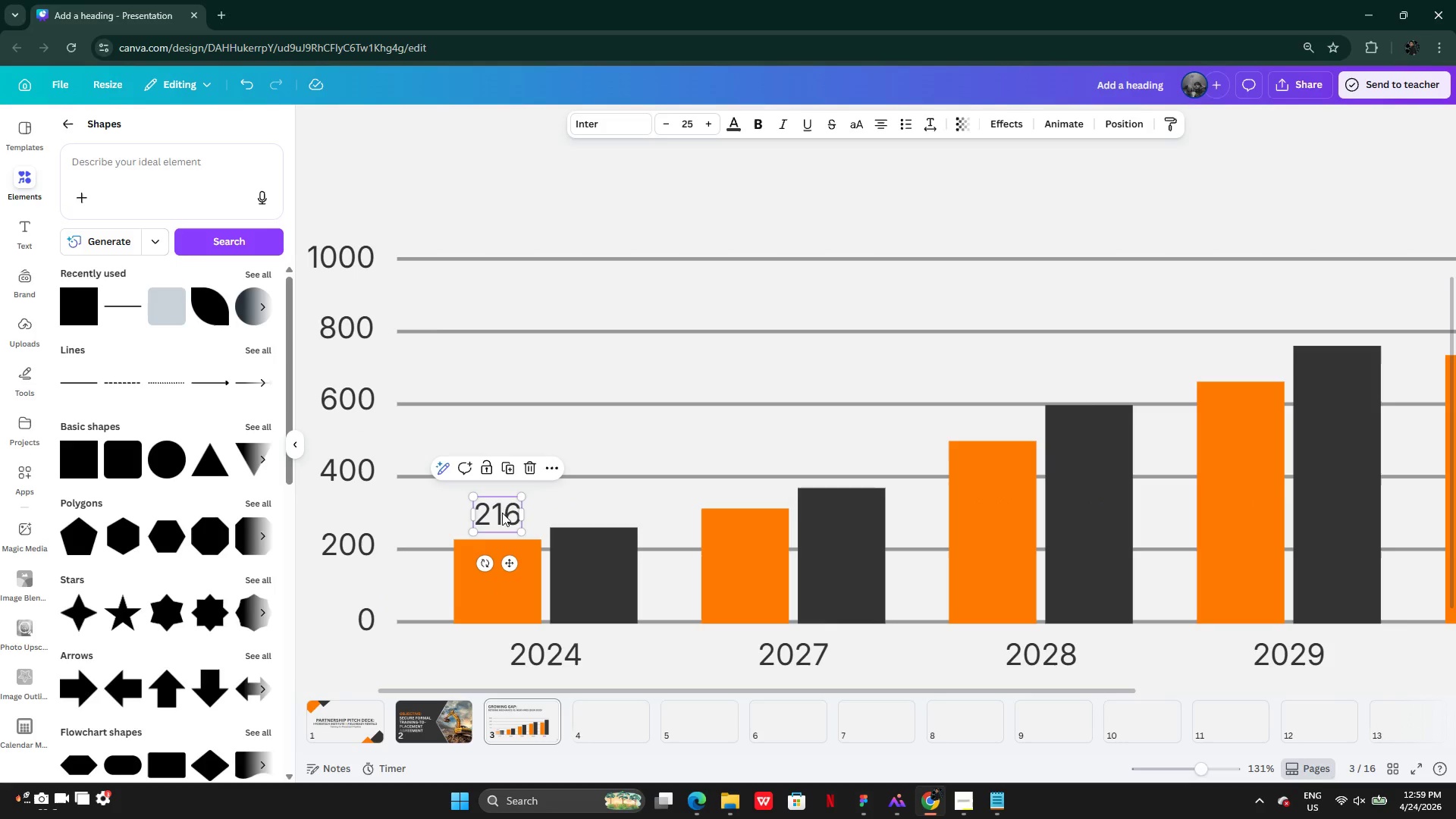 
left_click([509, 472])
 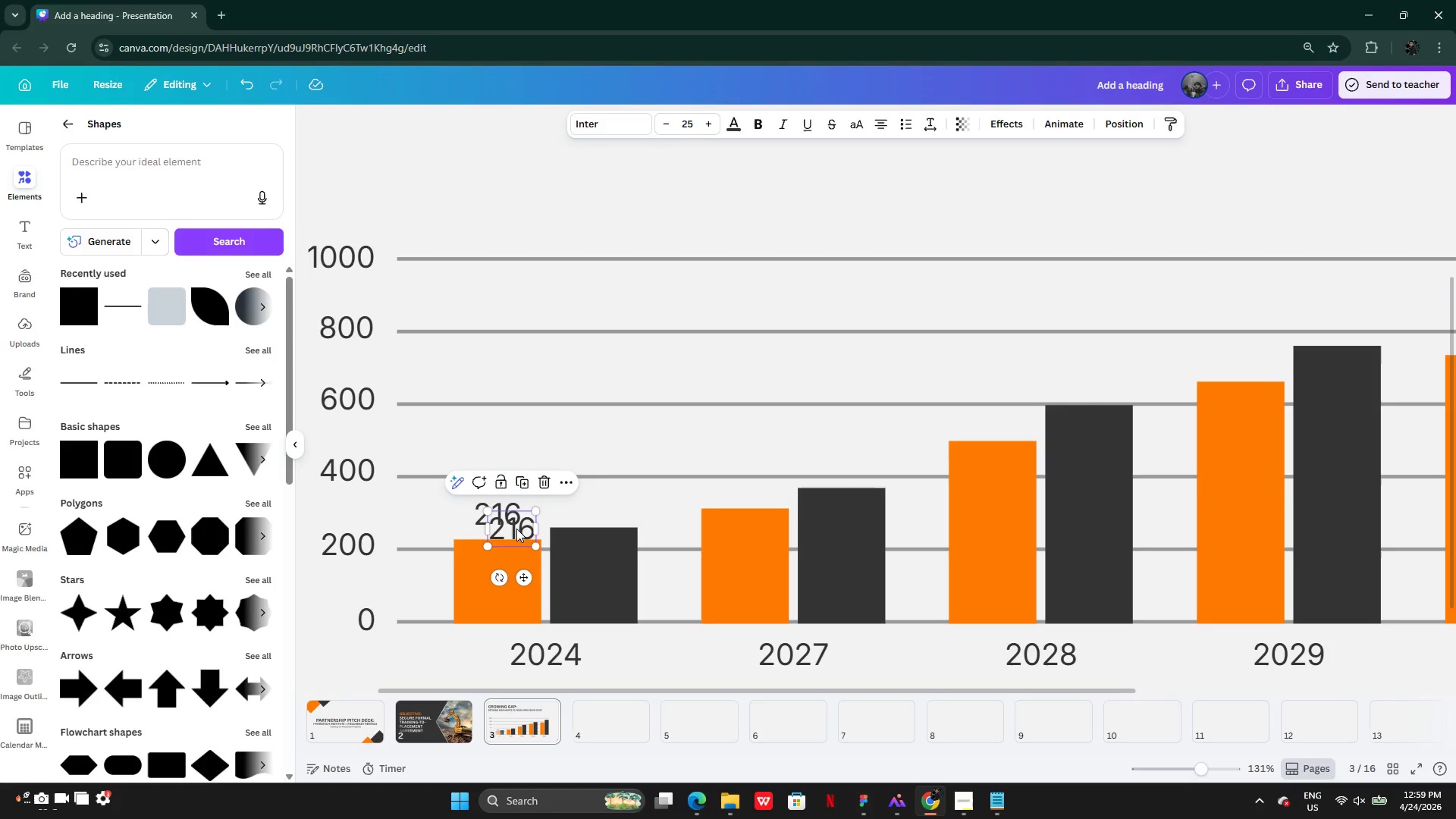 
left_click_drag(start_coordinate=[516, 529], to_coordinate=[601, 501])
 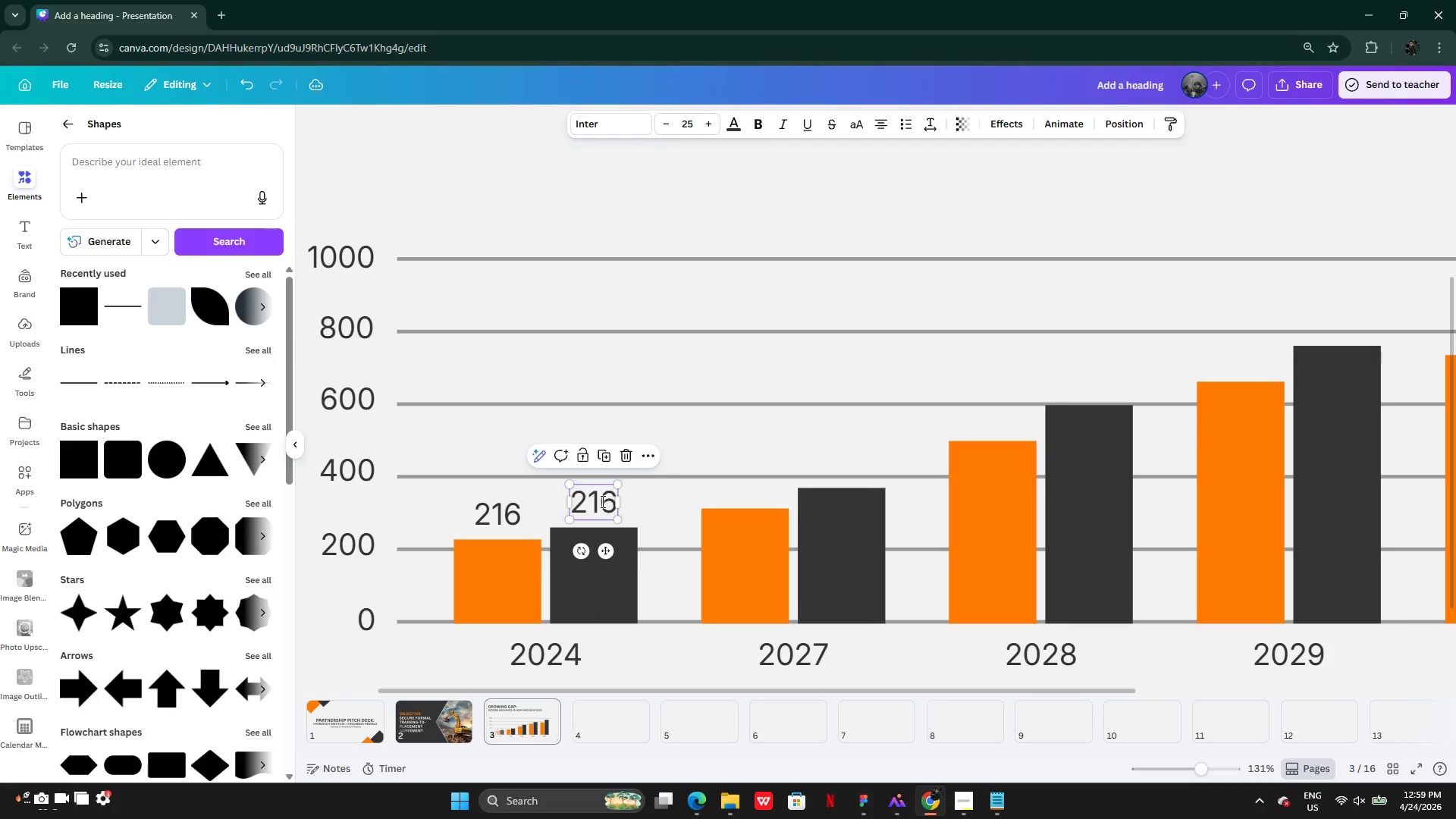 
double_click([601, 501])
 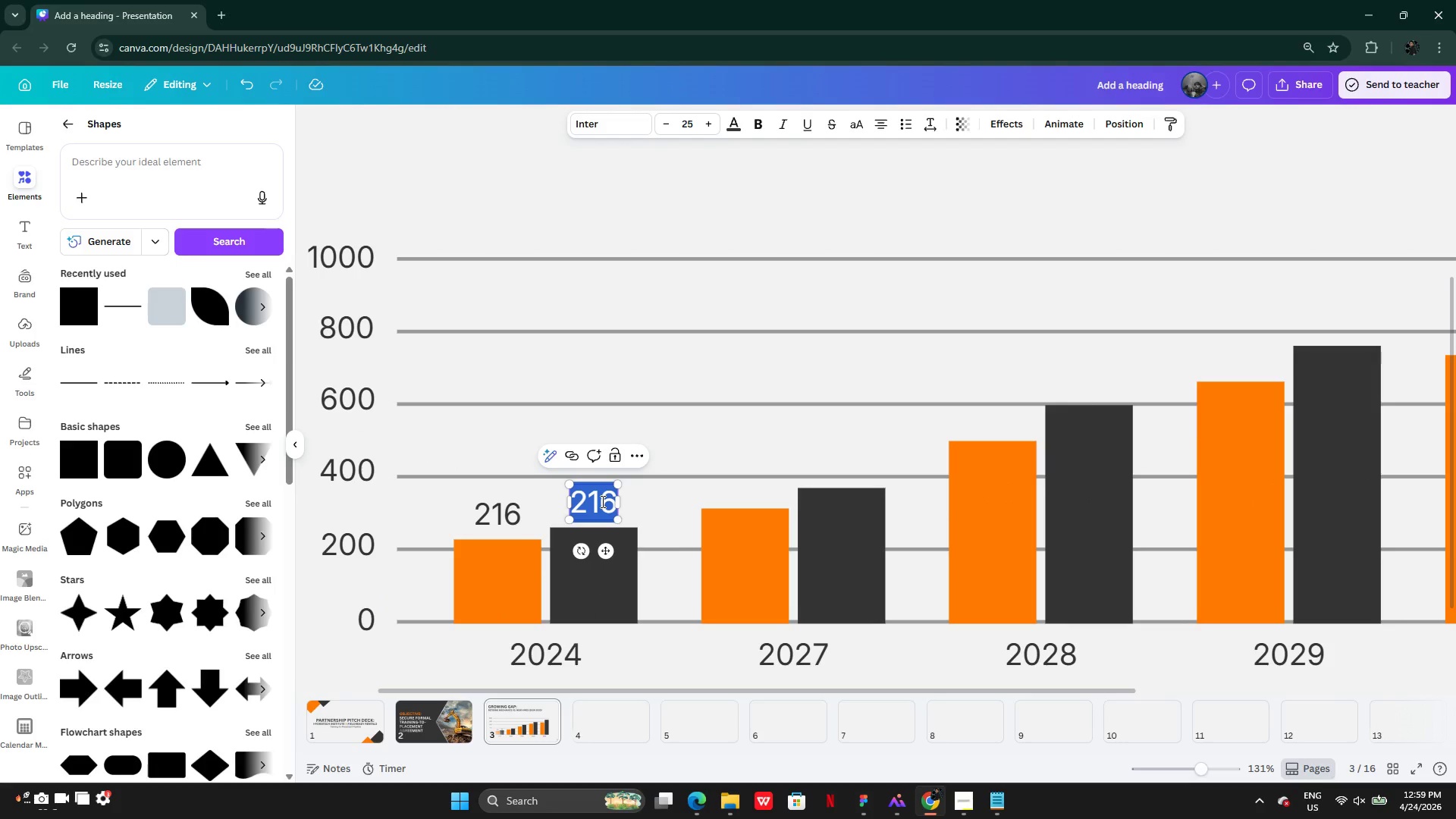 
type(229)
 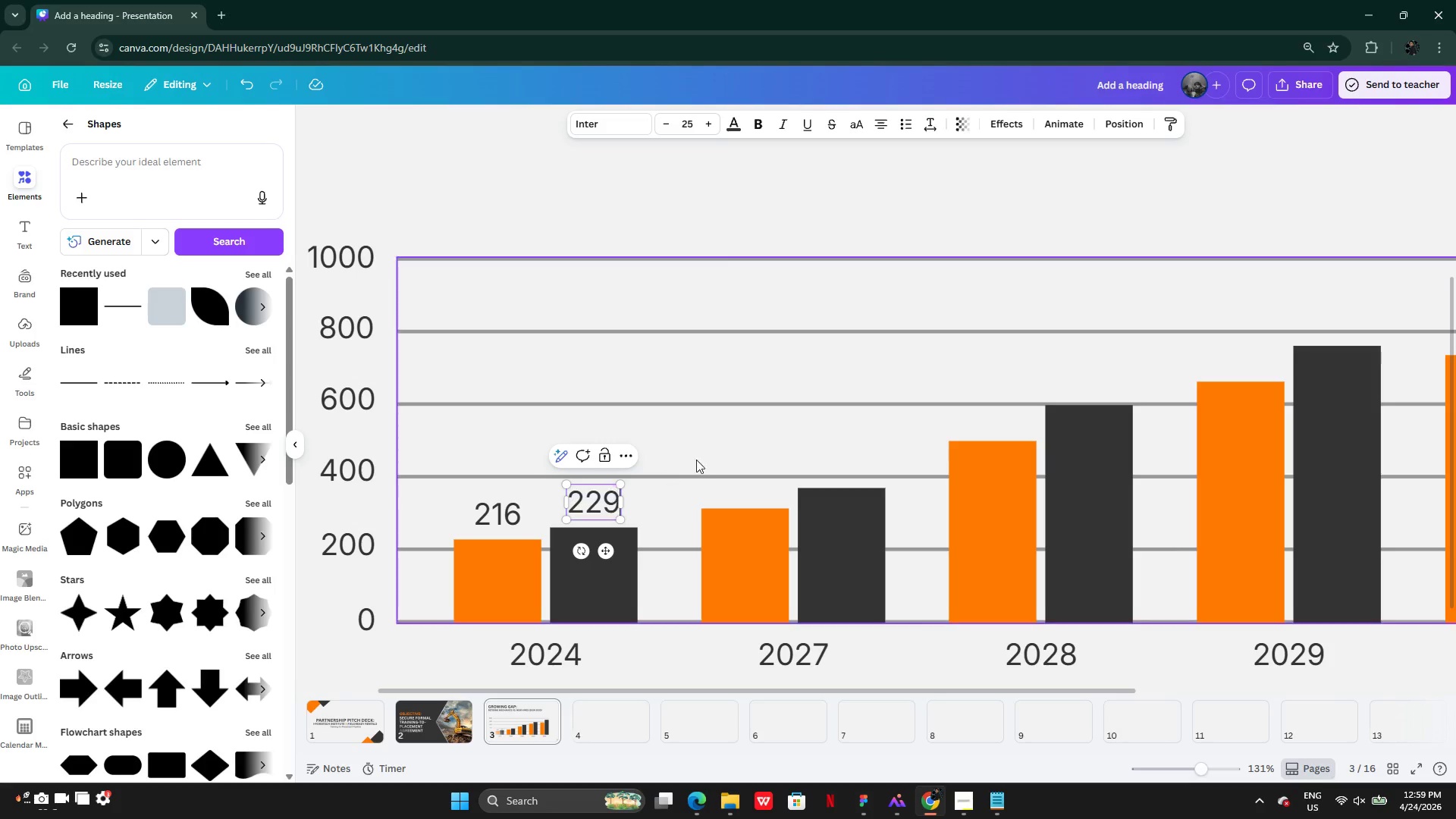 
left_click([697, 444])
 